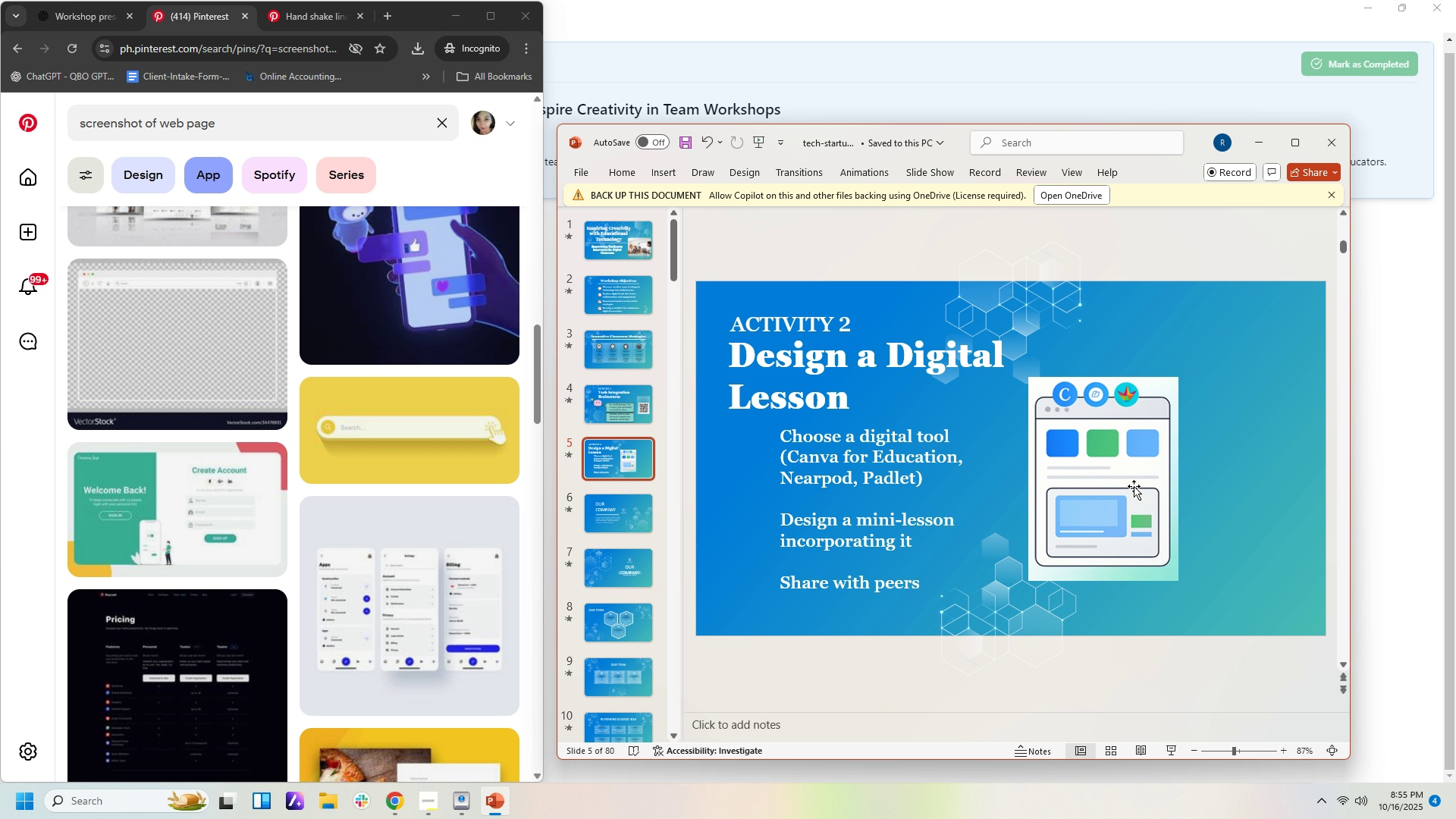 
left_click_drag(start_coordinate=[1127, 486], to_coordinate=[1219, 474])
 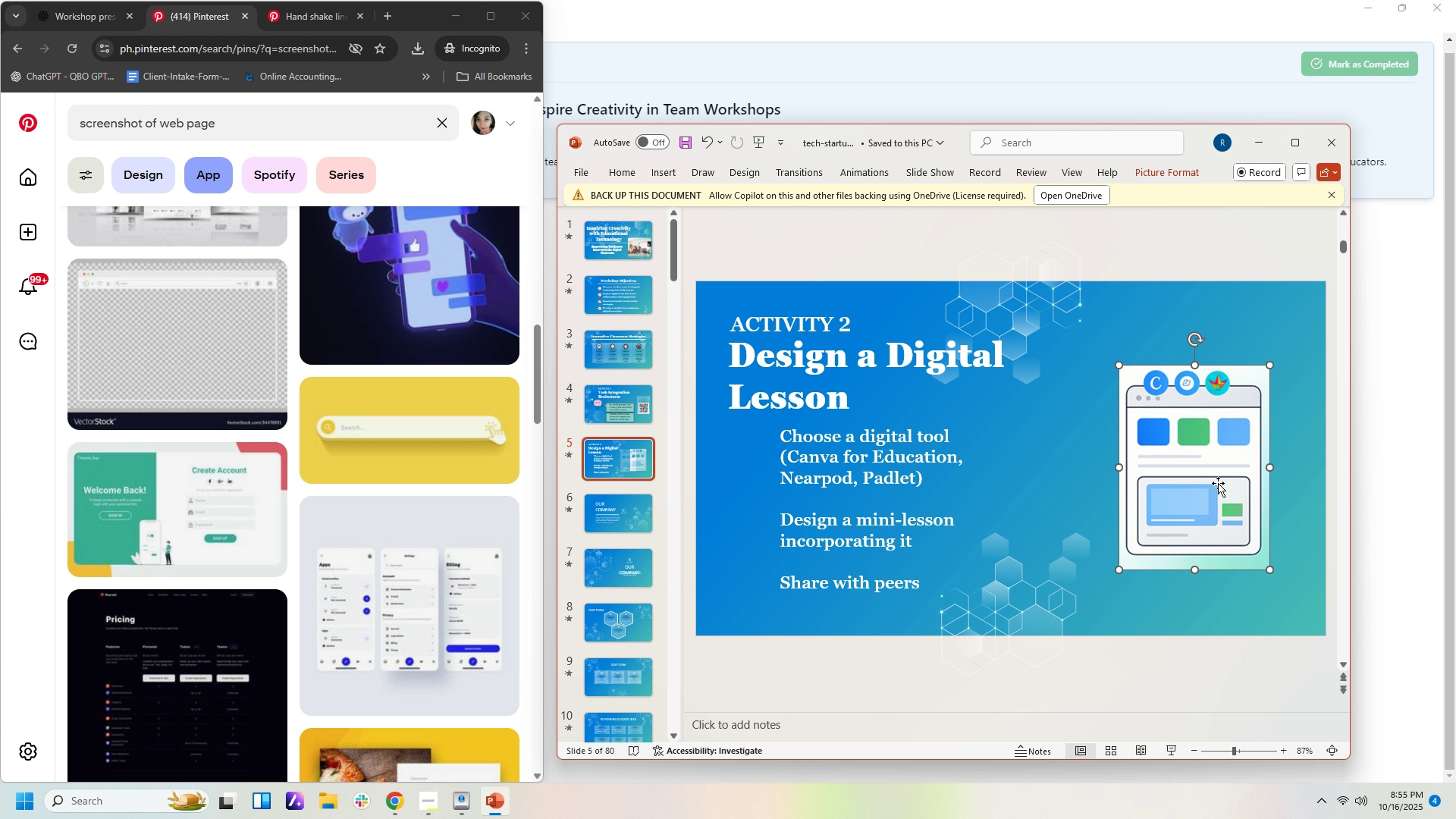 
left_click_drag(start_coordinate=[1218, 483], to_coordinate=[1216, 461])
 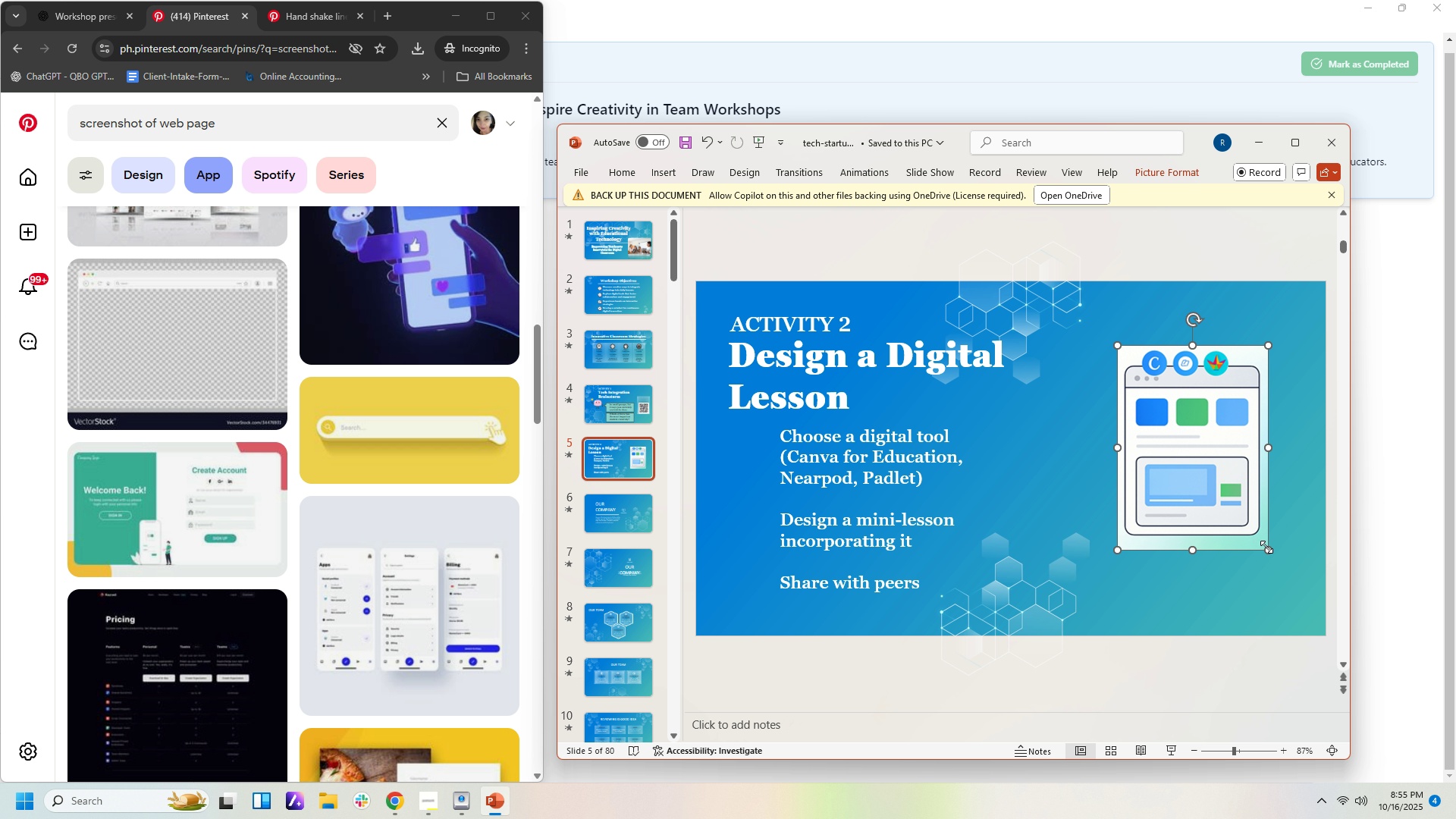 
left_click_drag(start_coordinate=[1266, 547], to_coordinate=[1310, 619])
 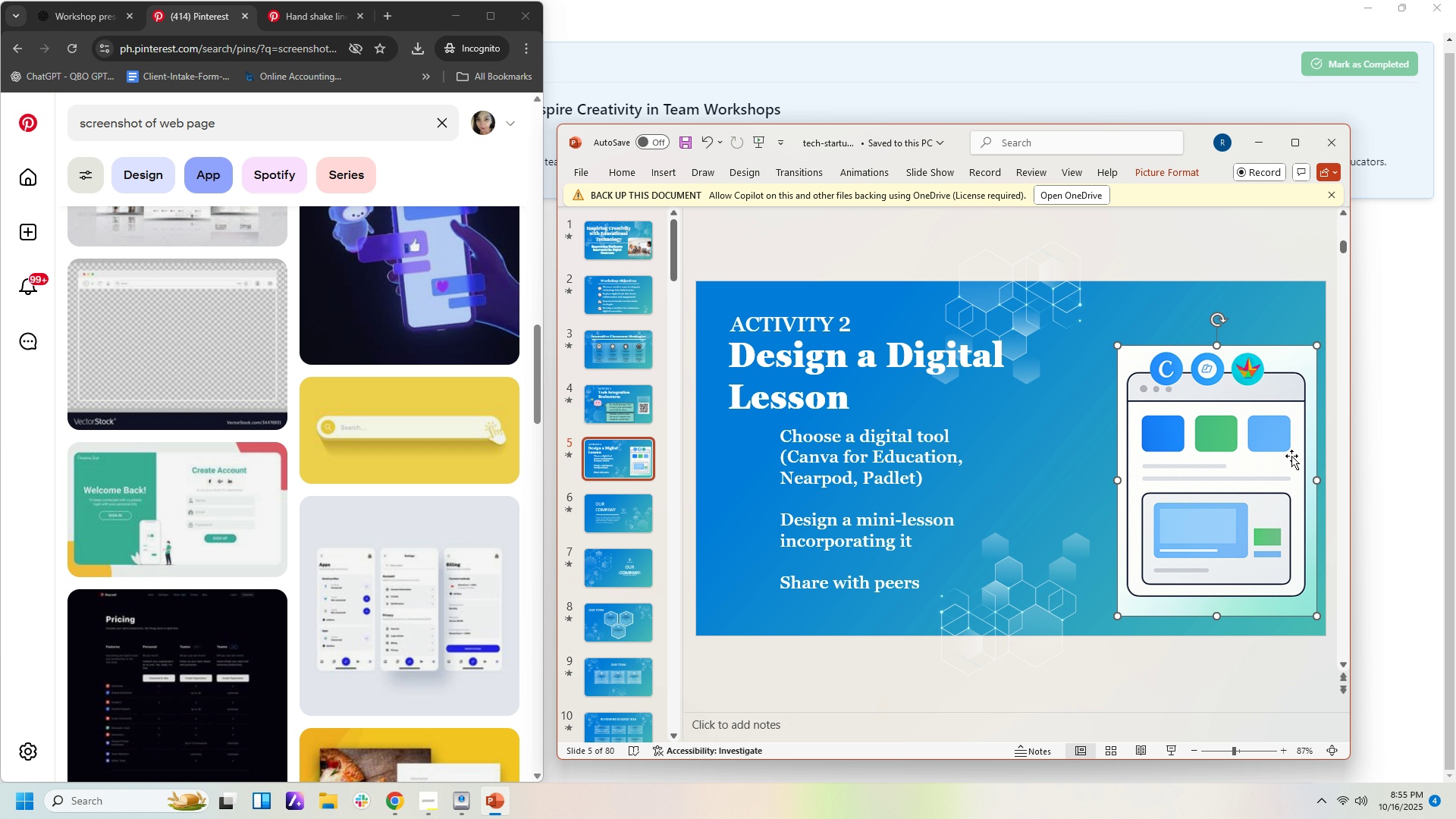 
wait(6.86)
 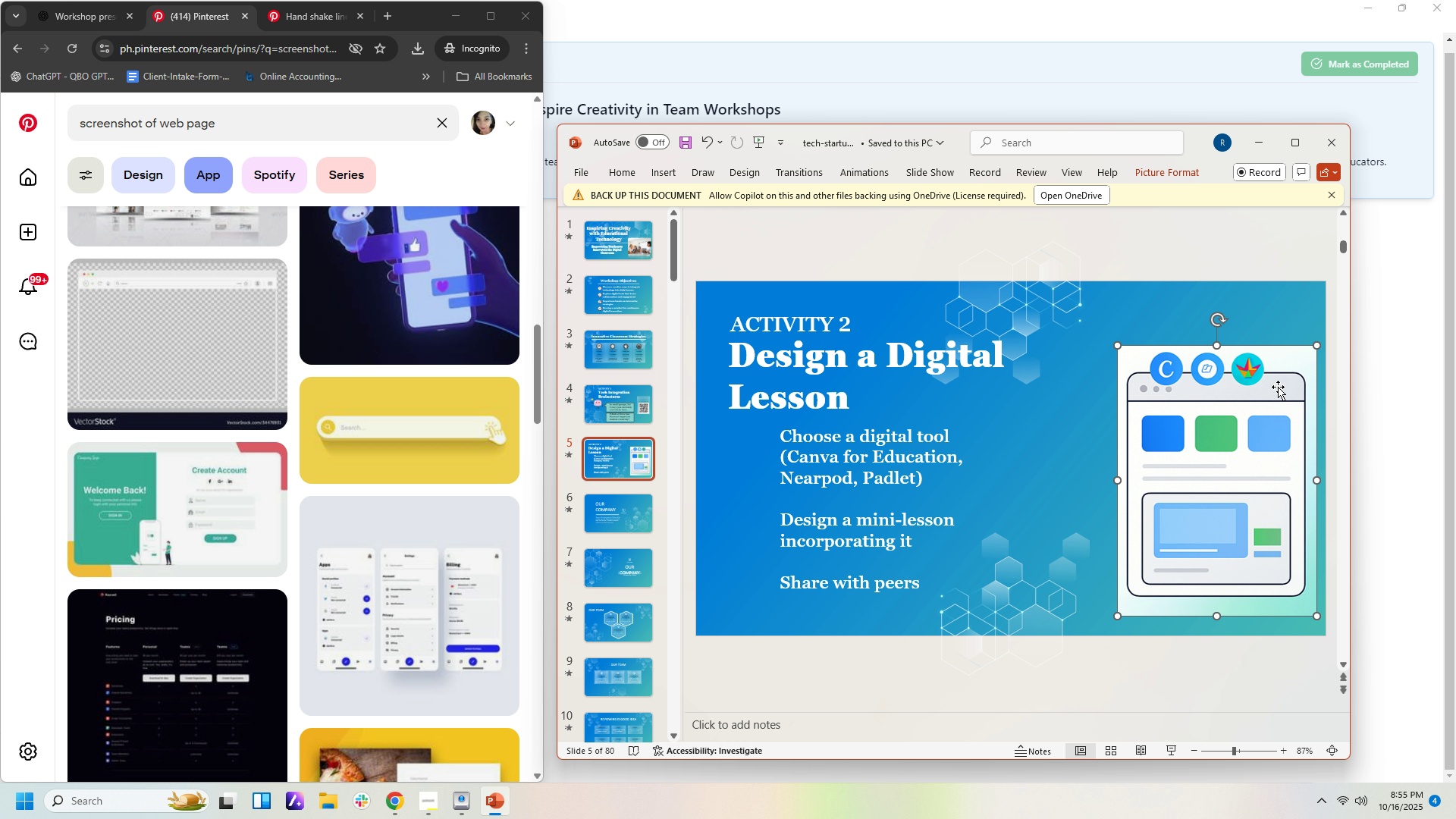 
left_click([1154, 177])
 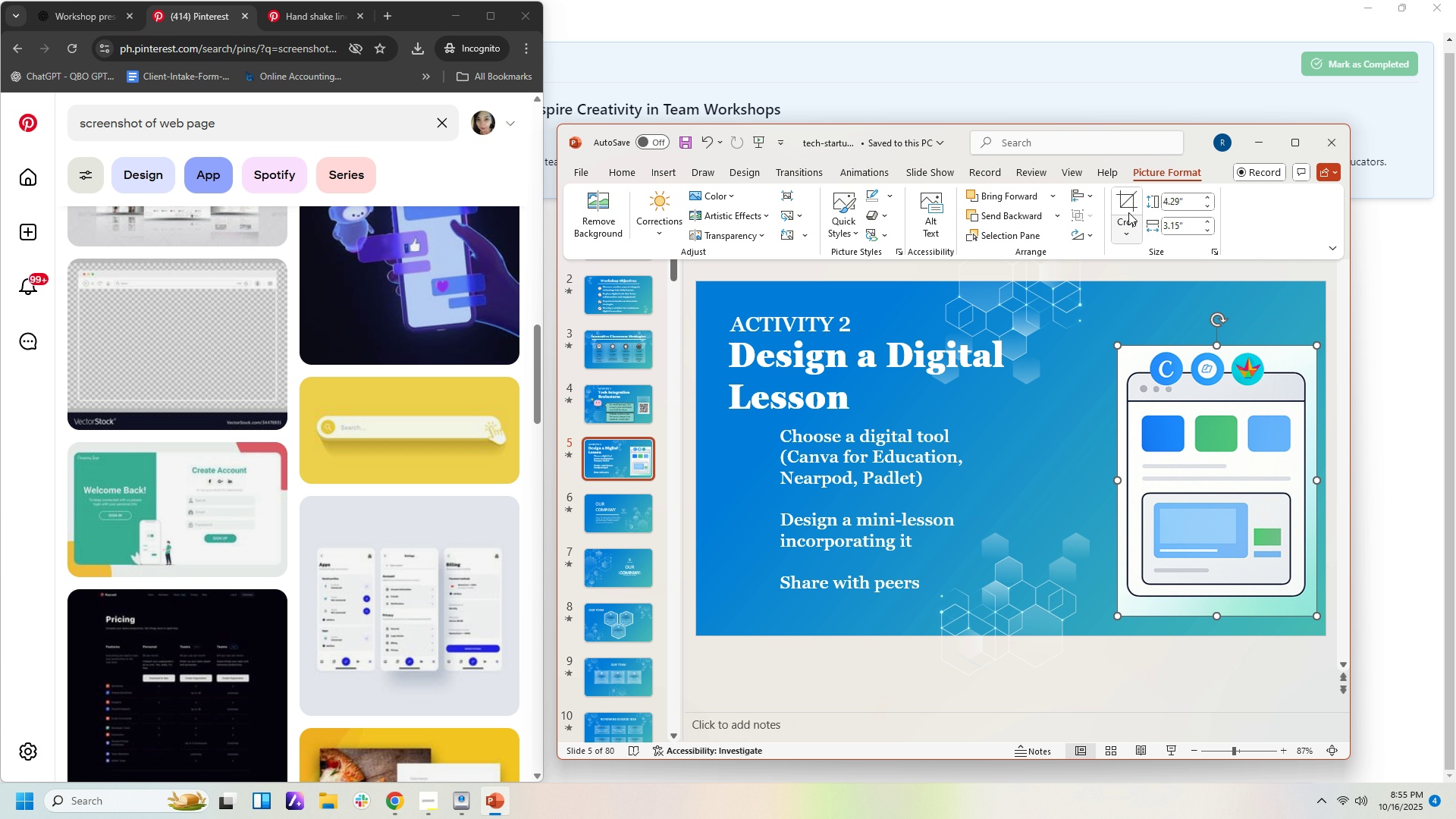 
left_click([1128, 210])
 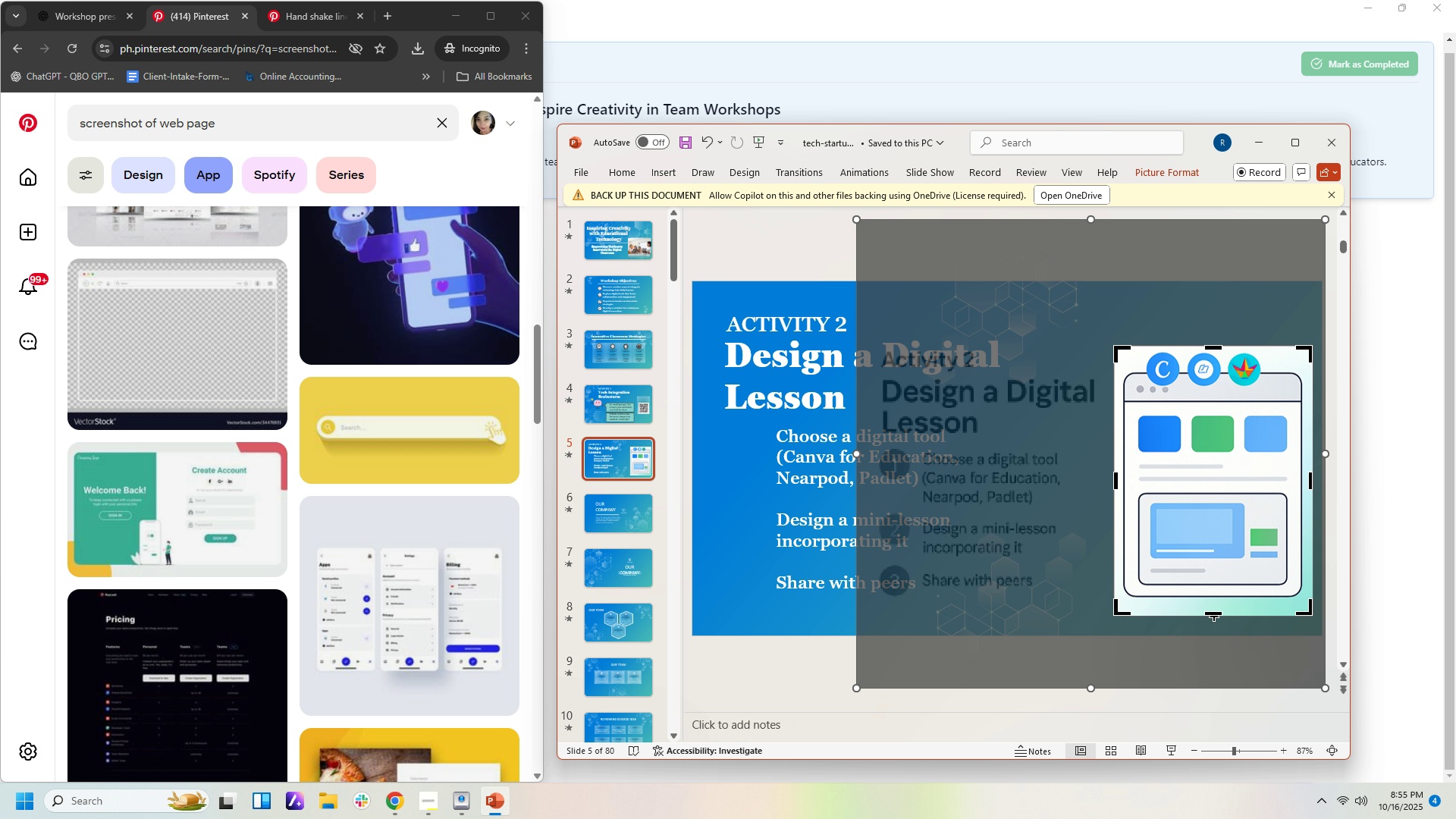 
left_click_drag(start_coordinate=[1214, 616], to_coordinate=[1210, 601])
 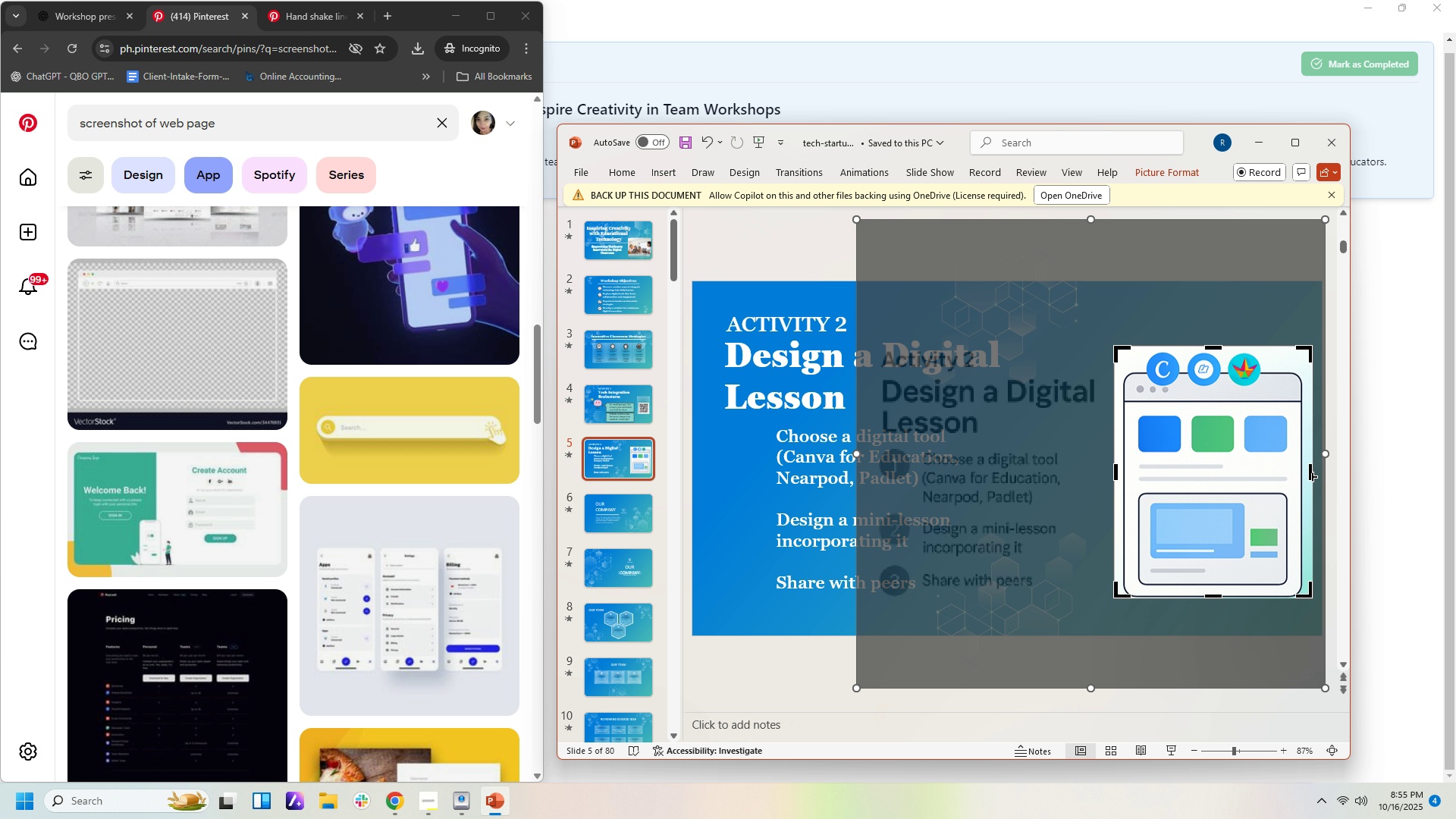 
left_click_drag(start_coordinate=[1311, 475], to_coordinate=[1303, 475])
 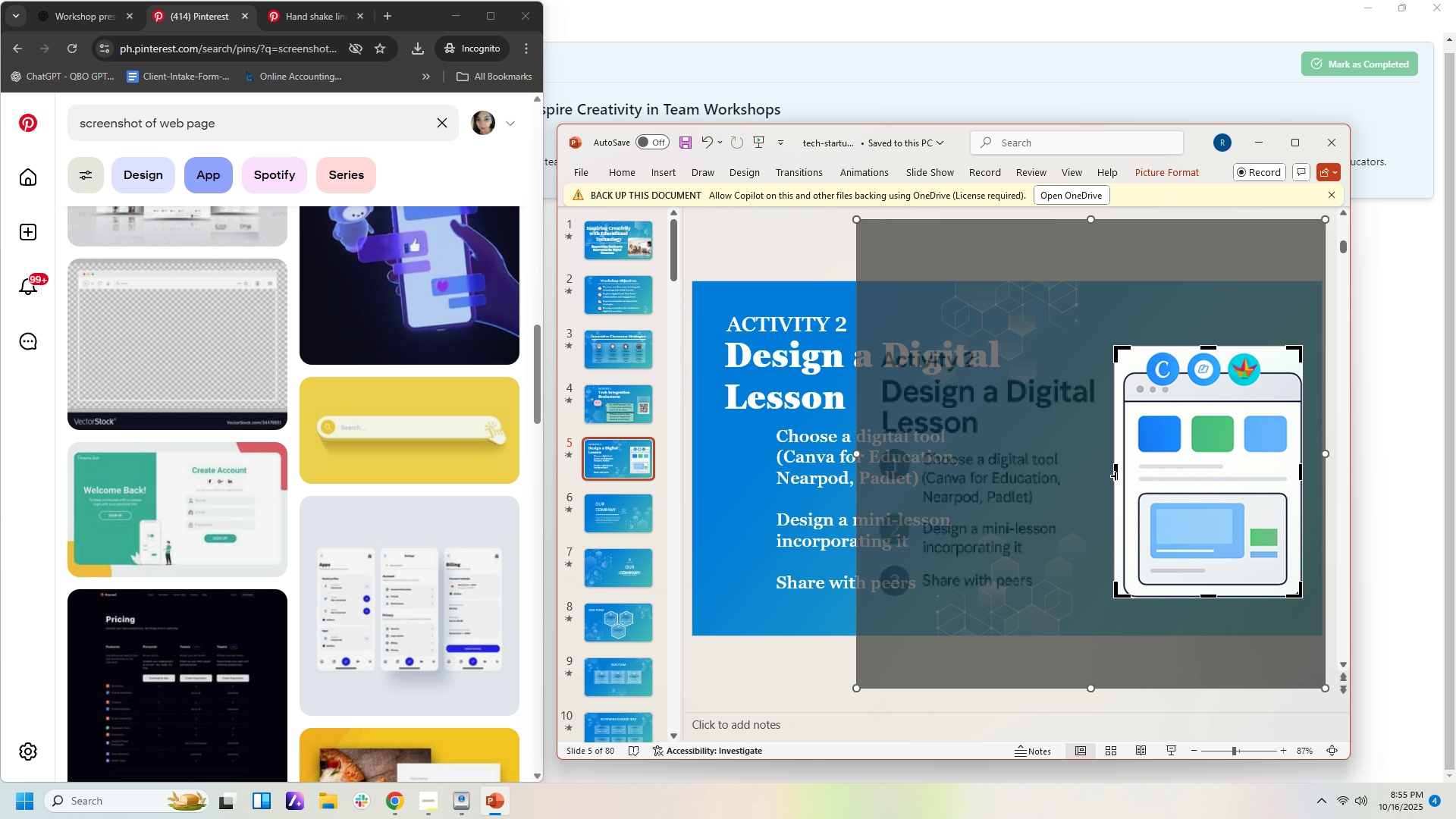 
left_click_drag(start_coordinate=[1114, 475], to_coordinate=[1122, 475])
 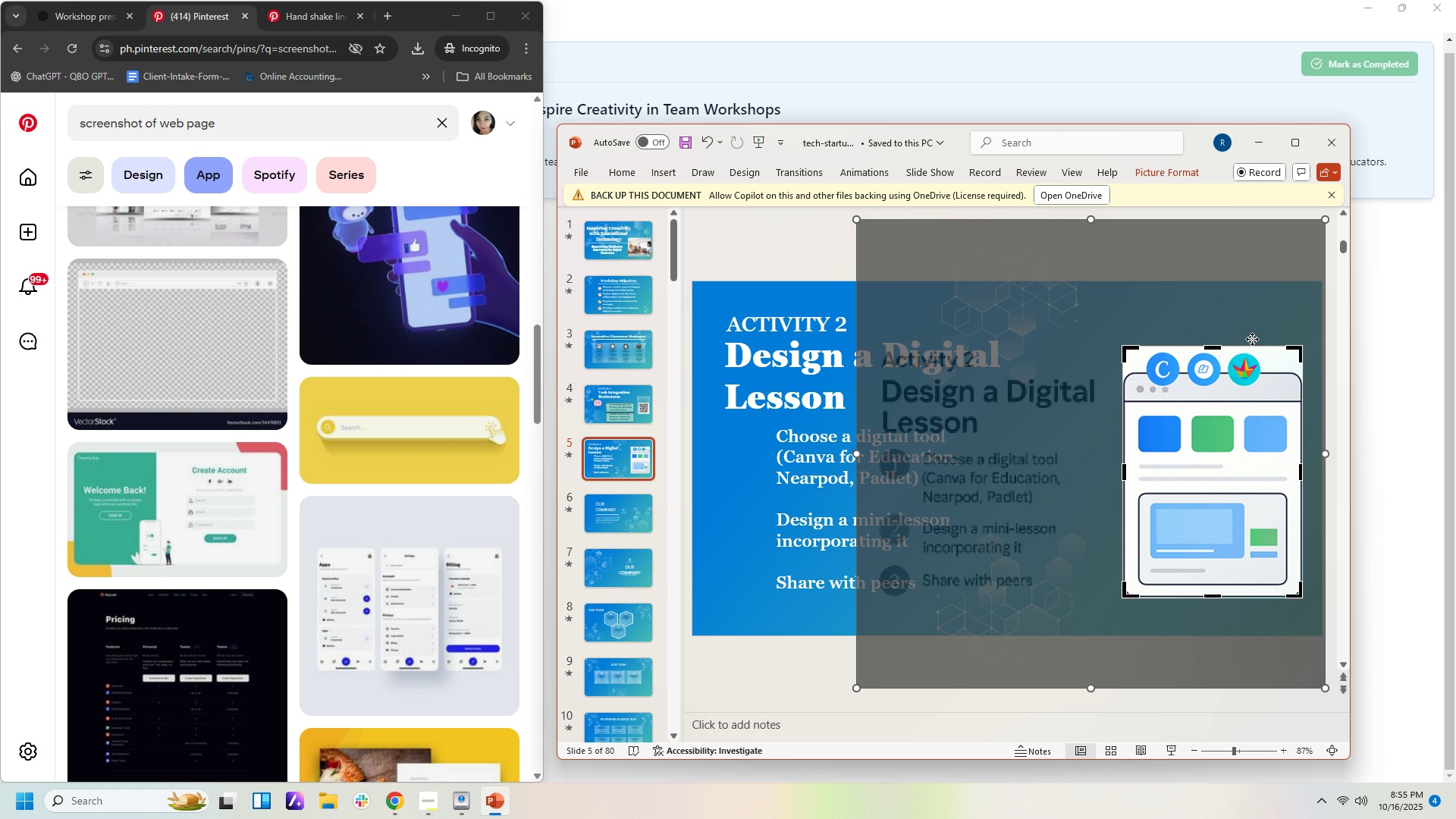 
left_click([1254, 301])
 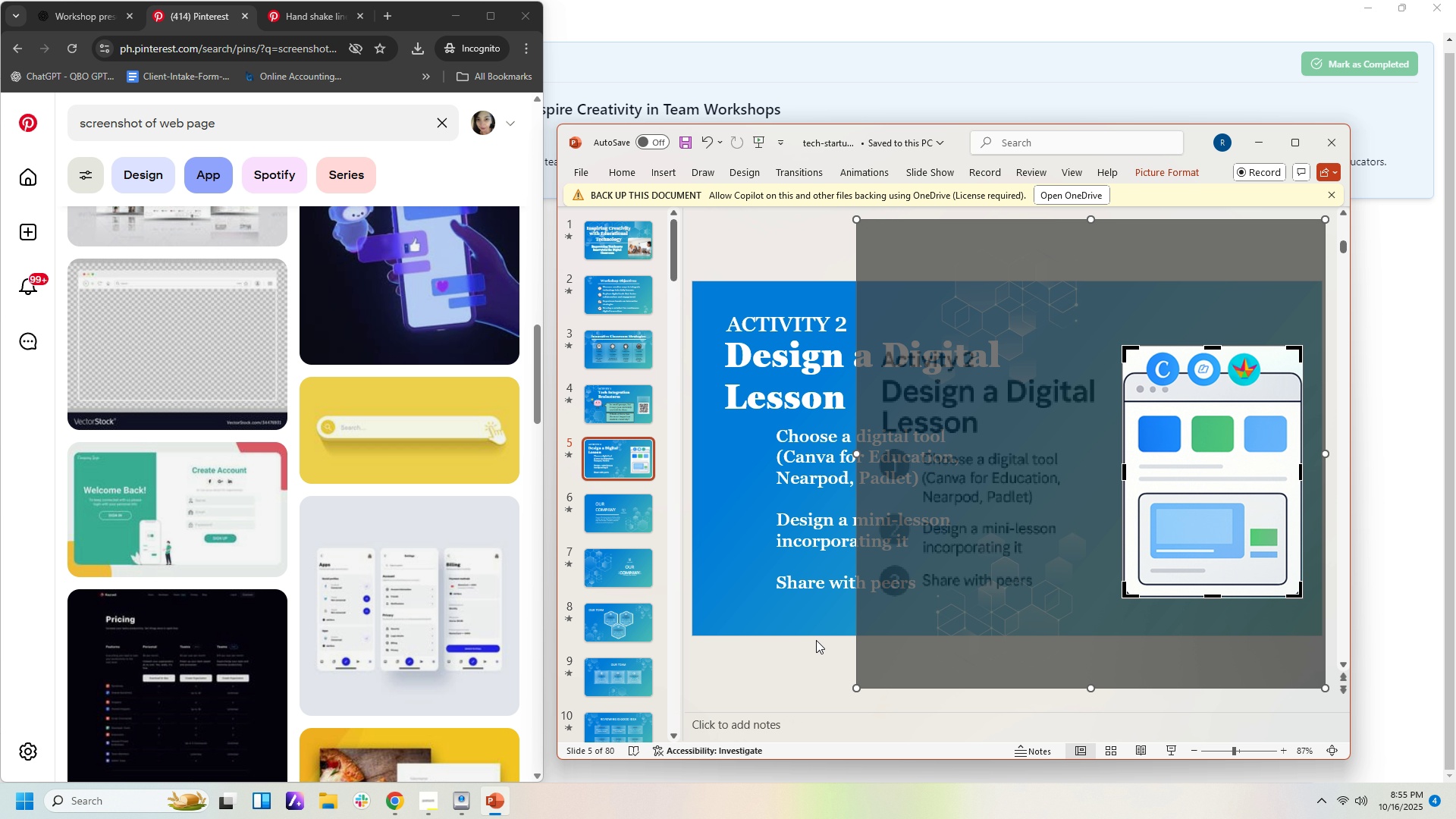 
left_click([816, 640])
 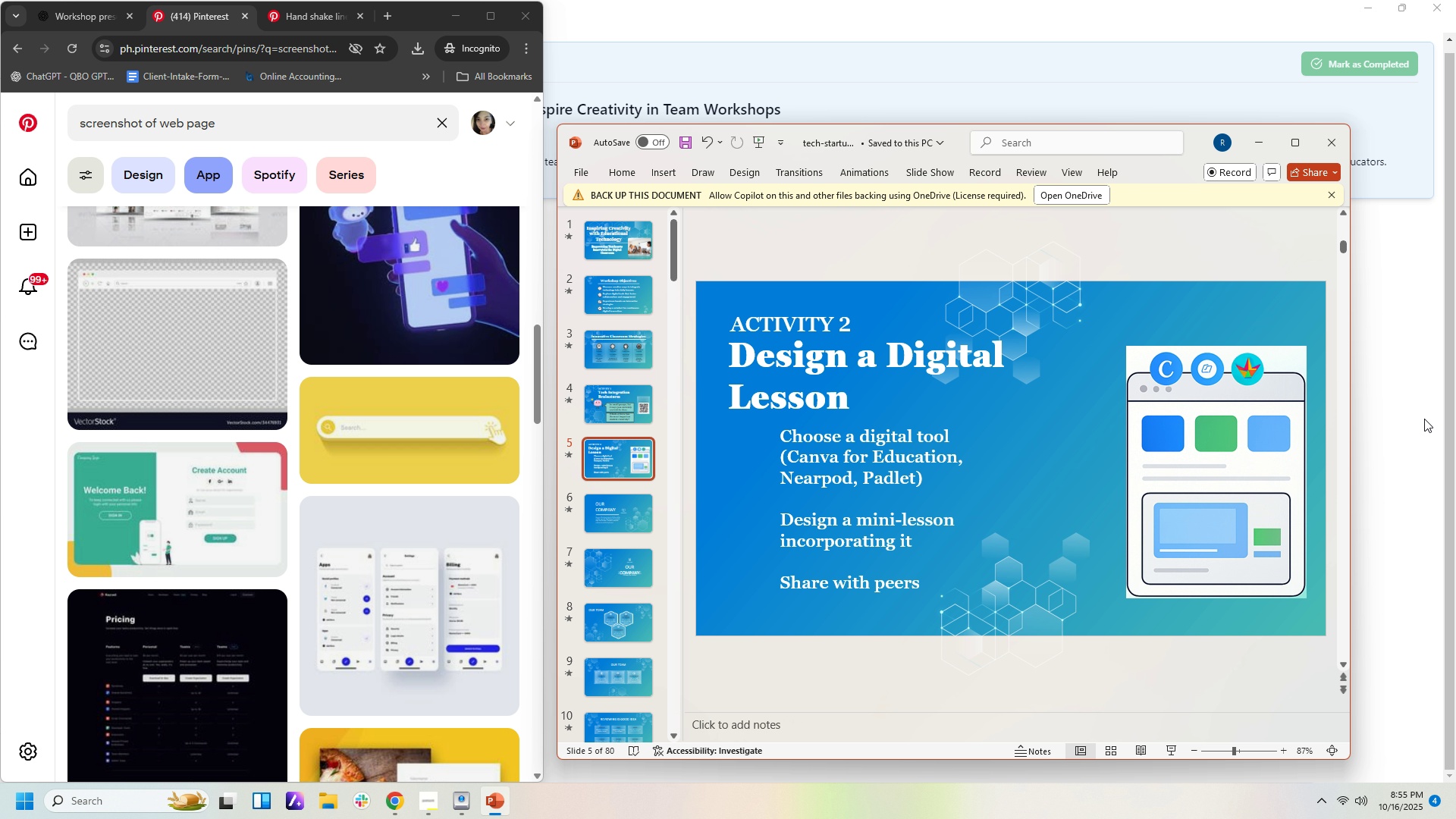 
wait(7.64)
 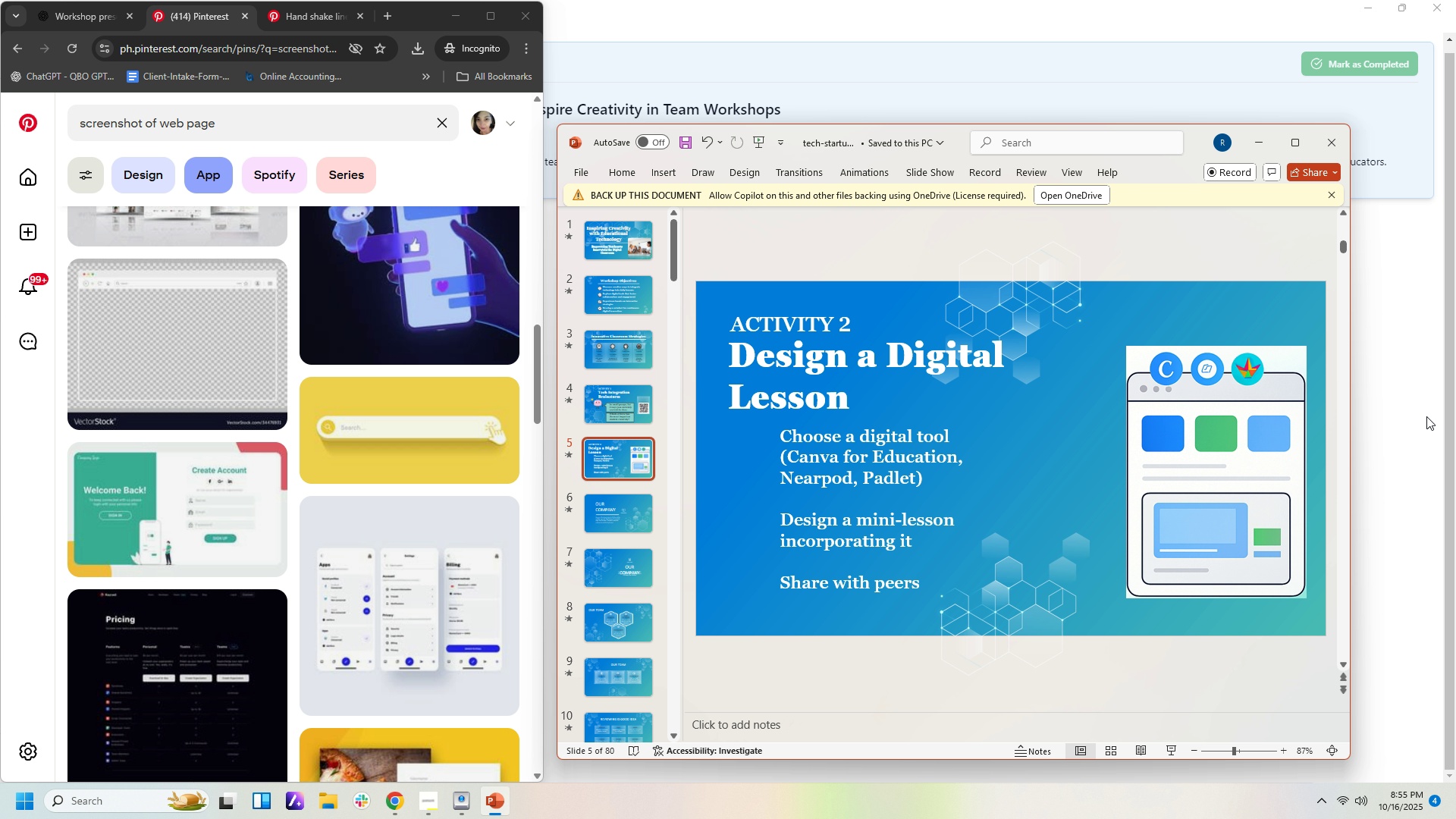 
left_click([108, 14])
 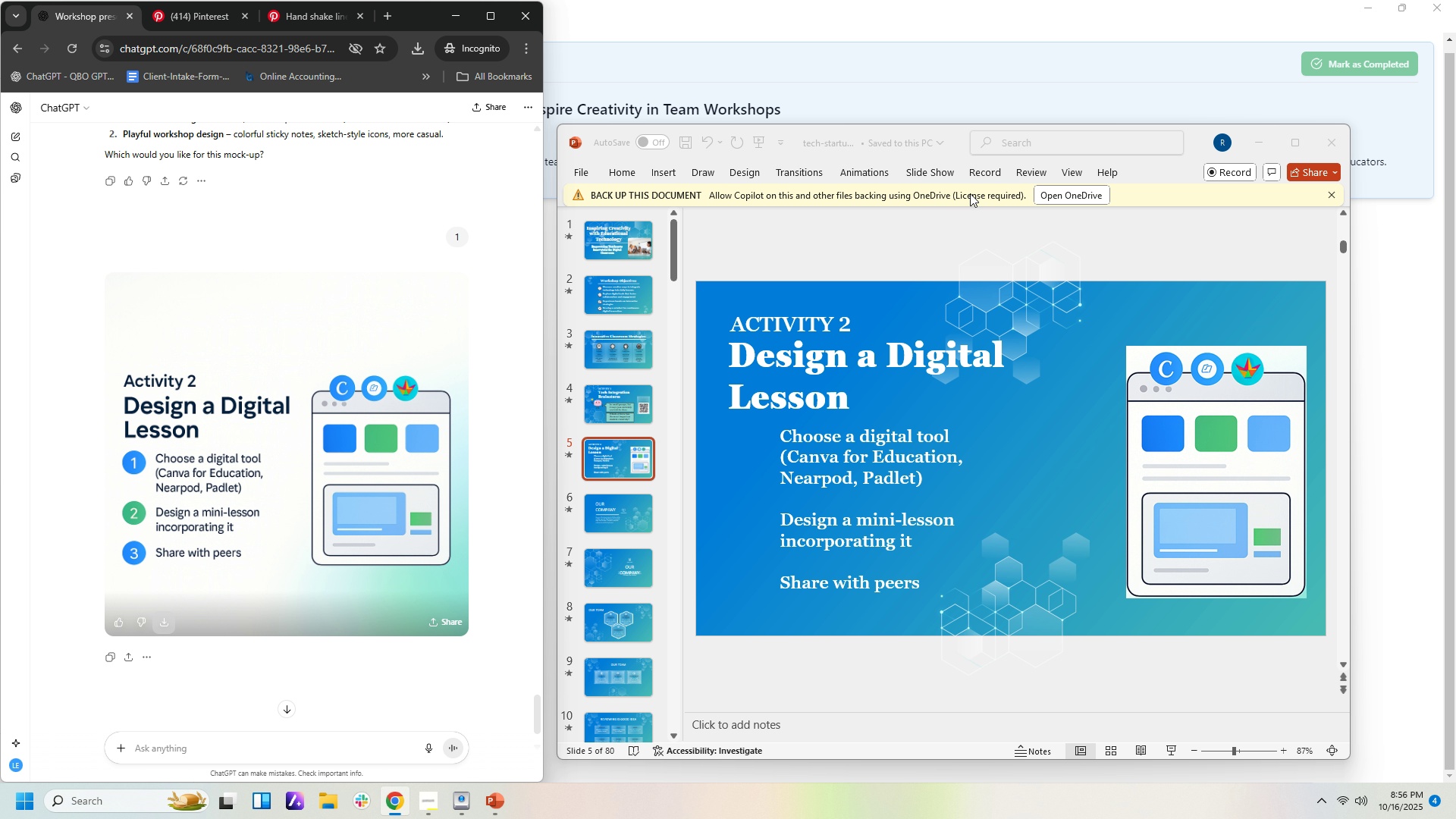 
left_click([1212, 470])
 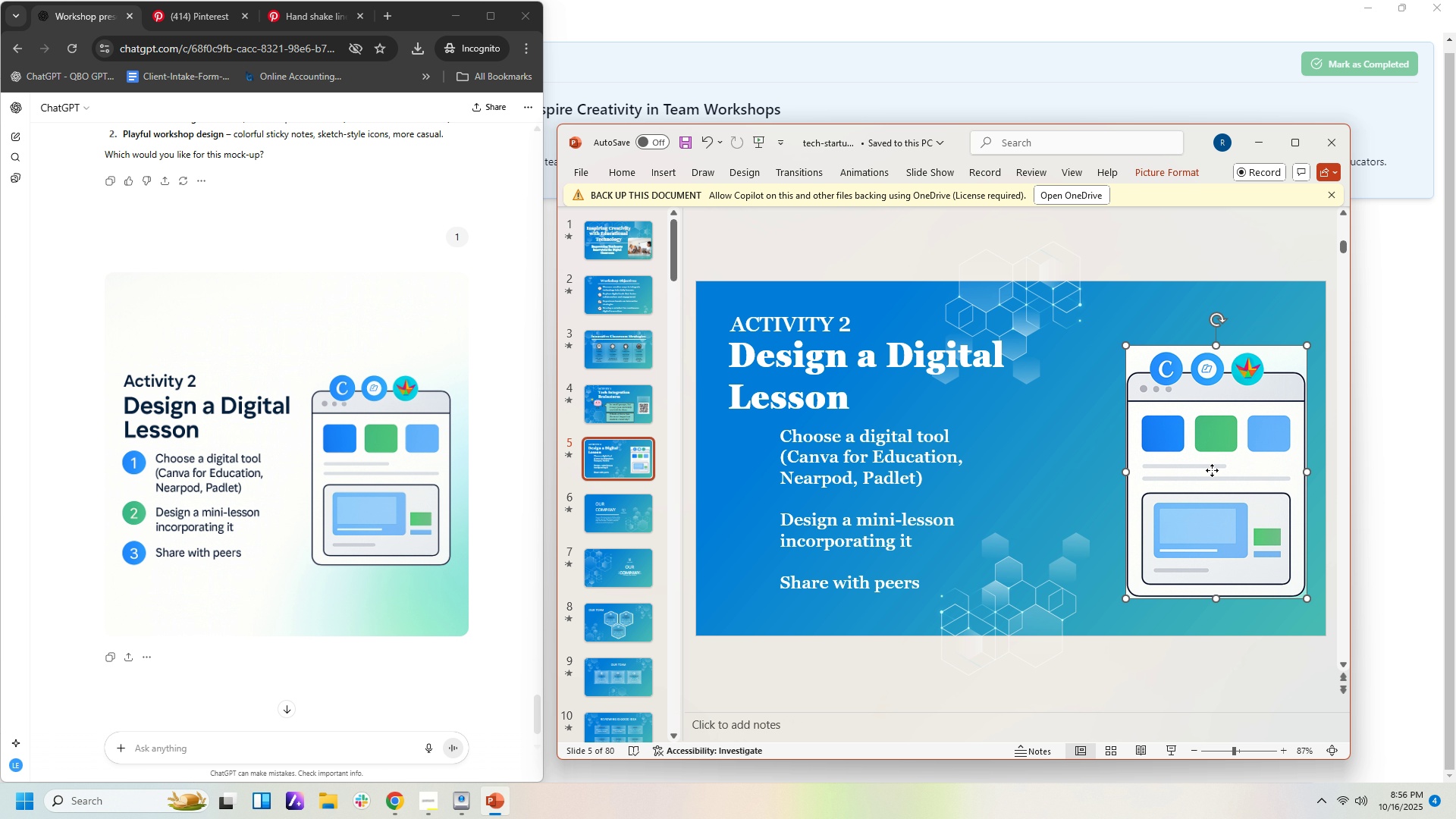 
double_click([1212, 470])
 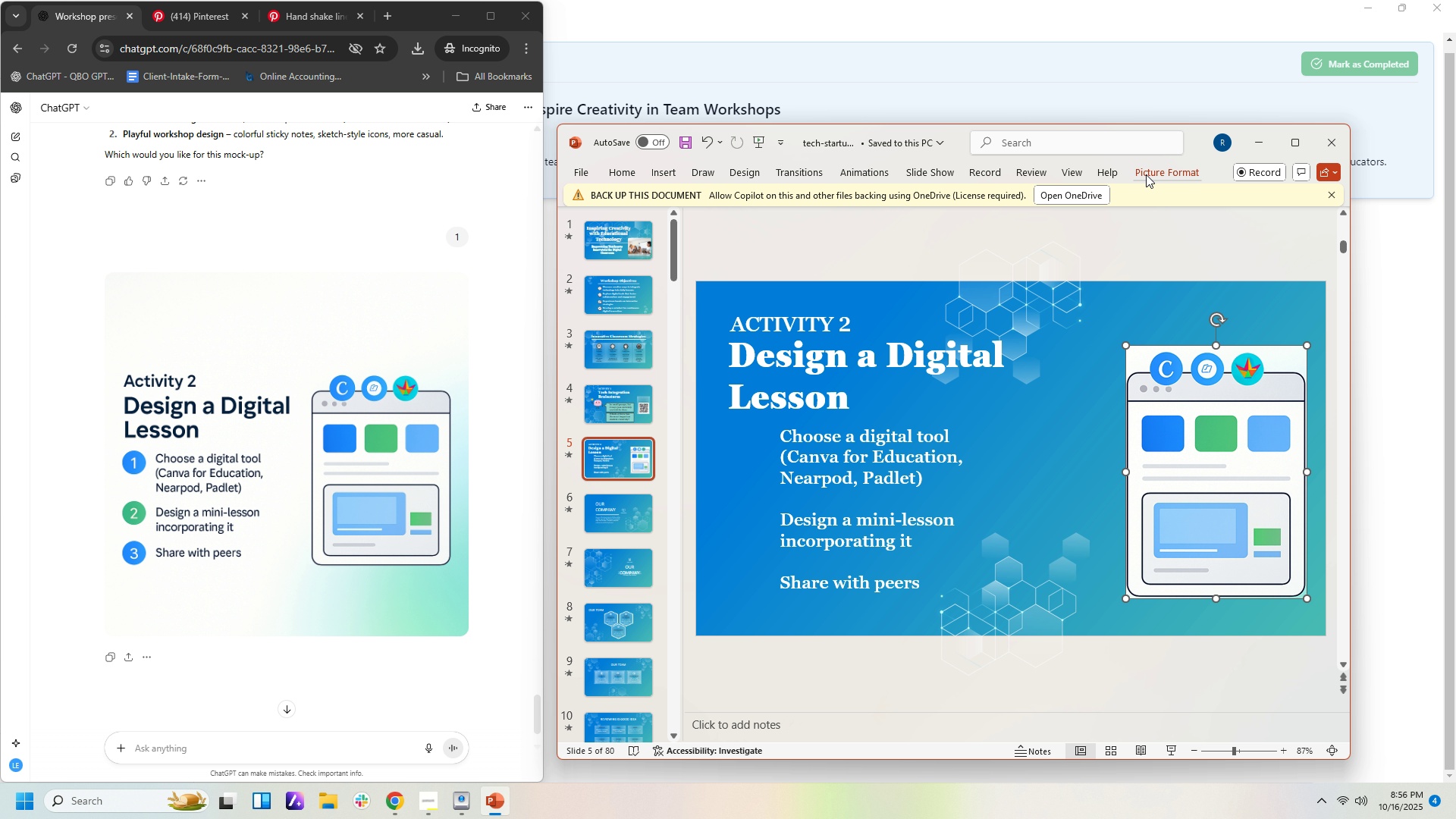 
left_click([1146, 174])
 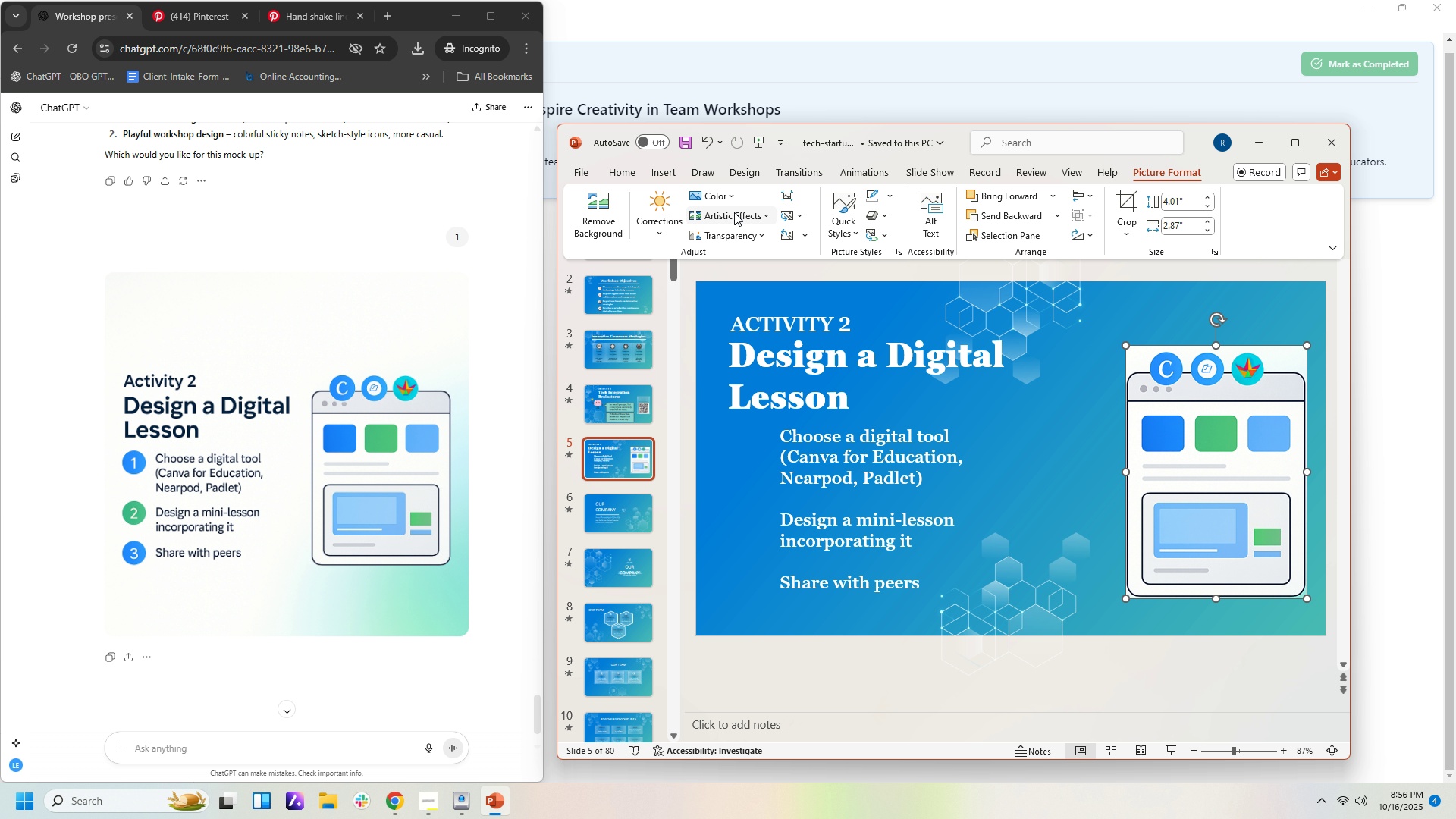 
wait(6.84)
 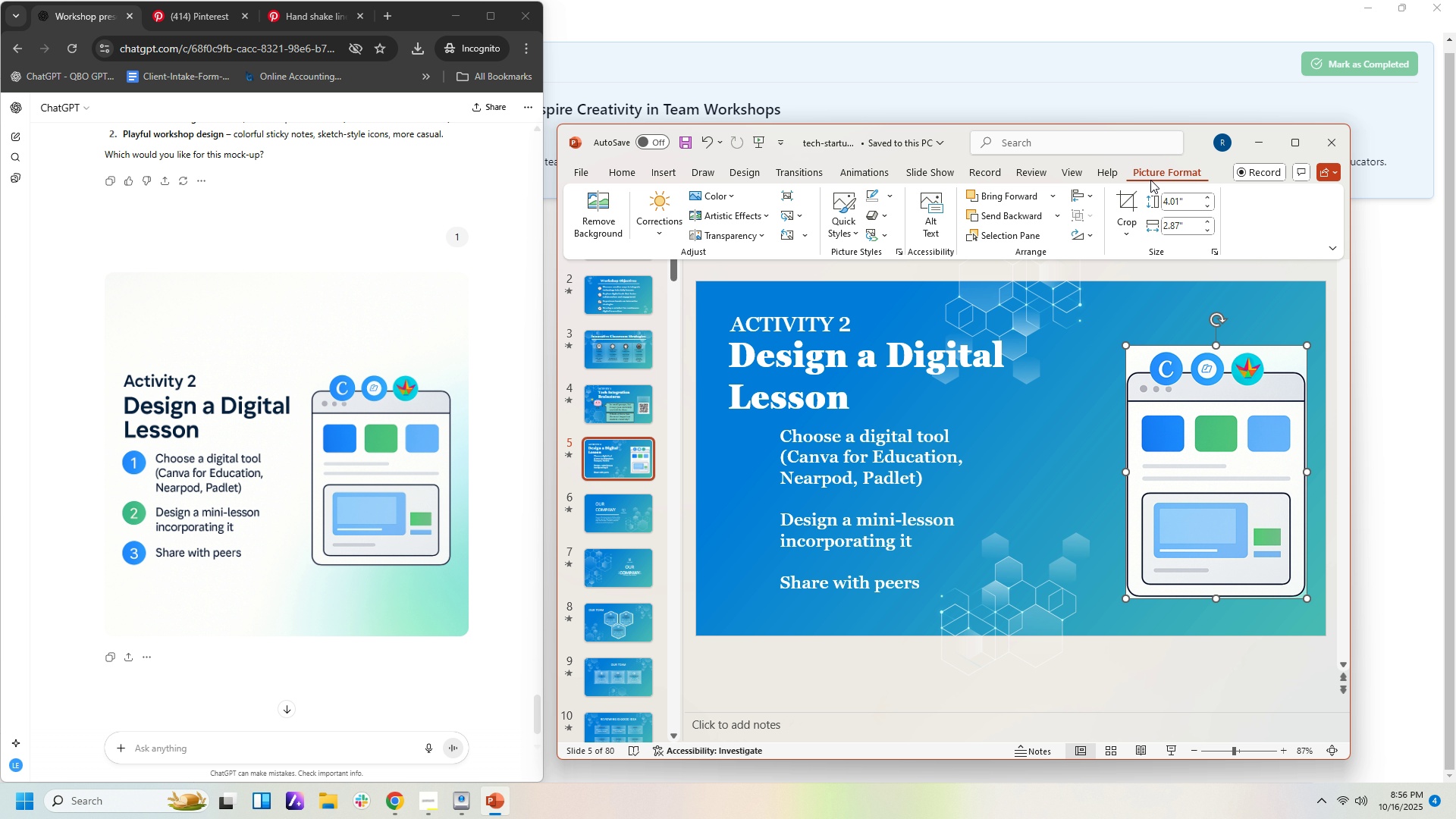 
left_click([739, 215])
 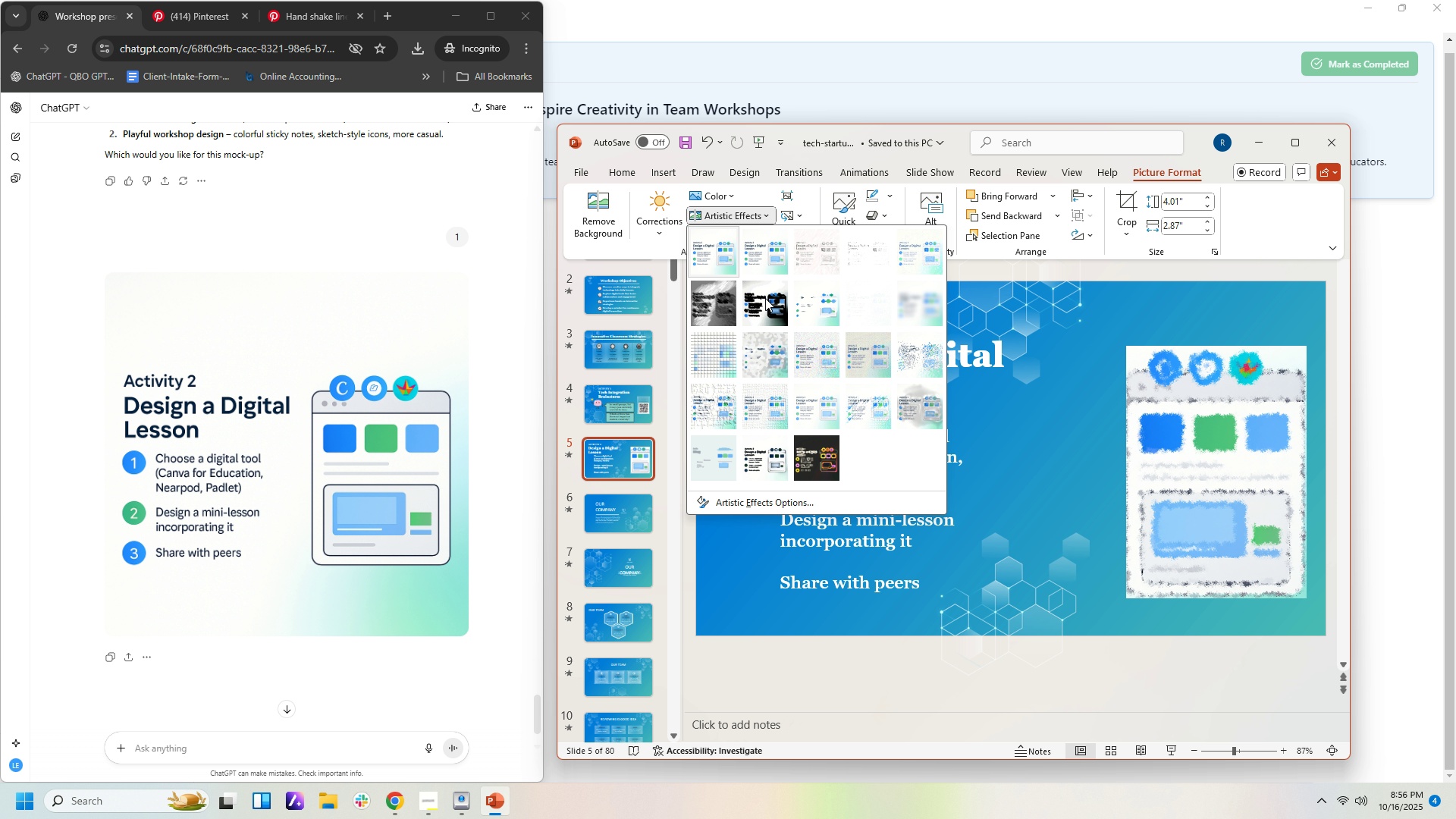 
wait(5.73)
 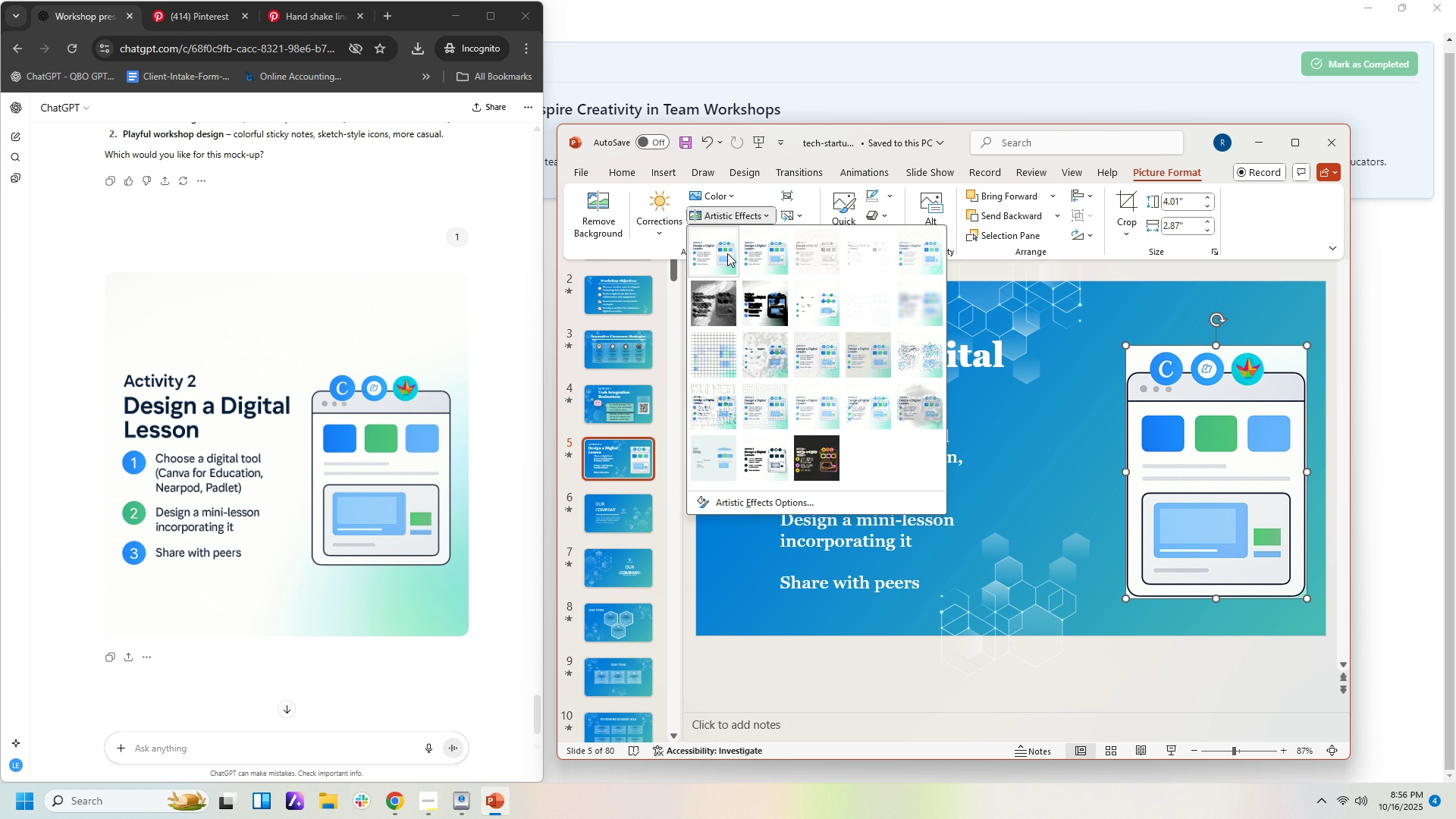 
mouse_move([758, 456])
 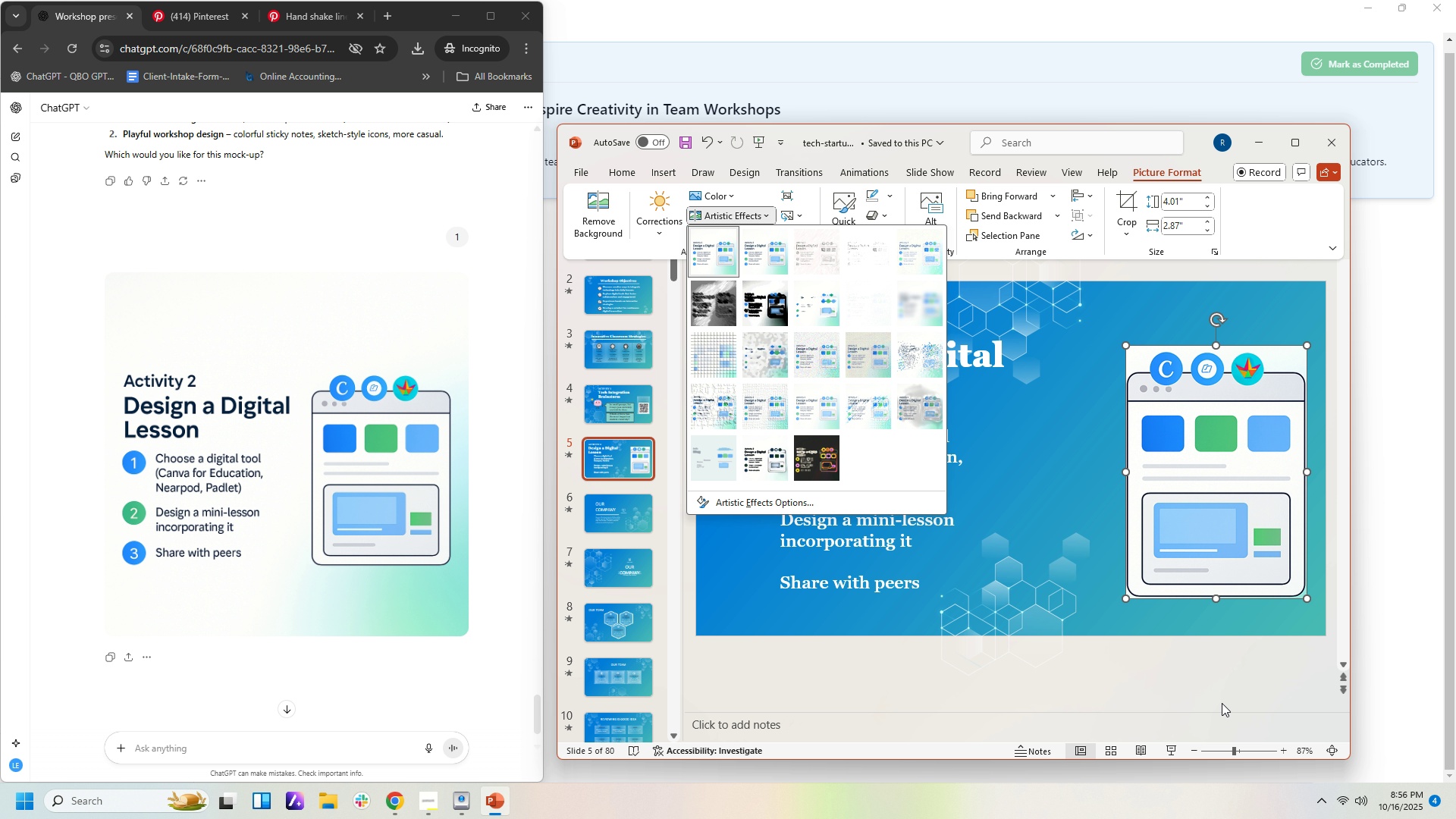 
left_click([1224, 680])
 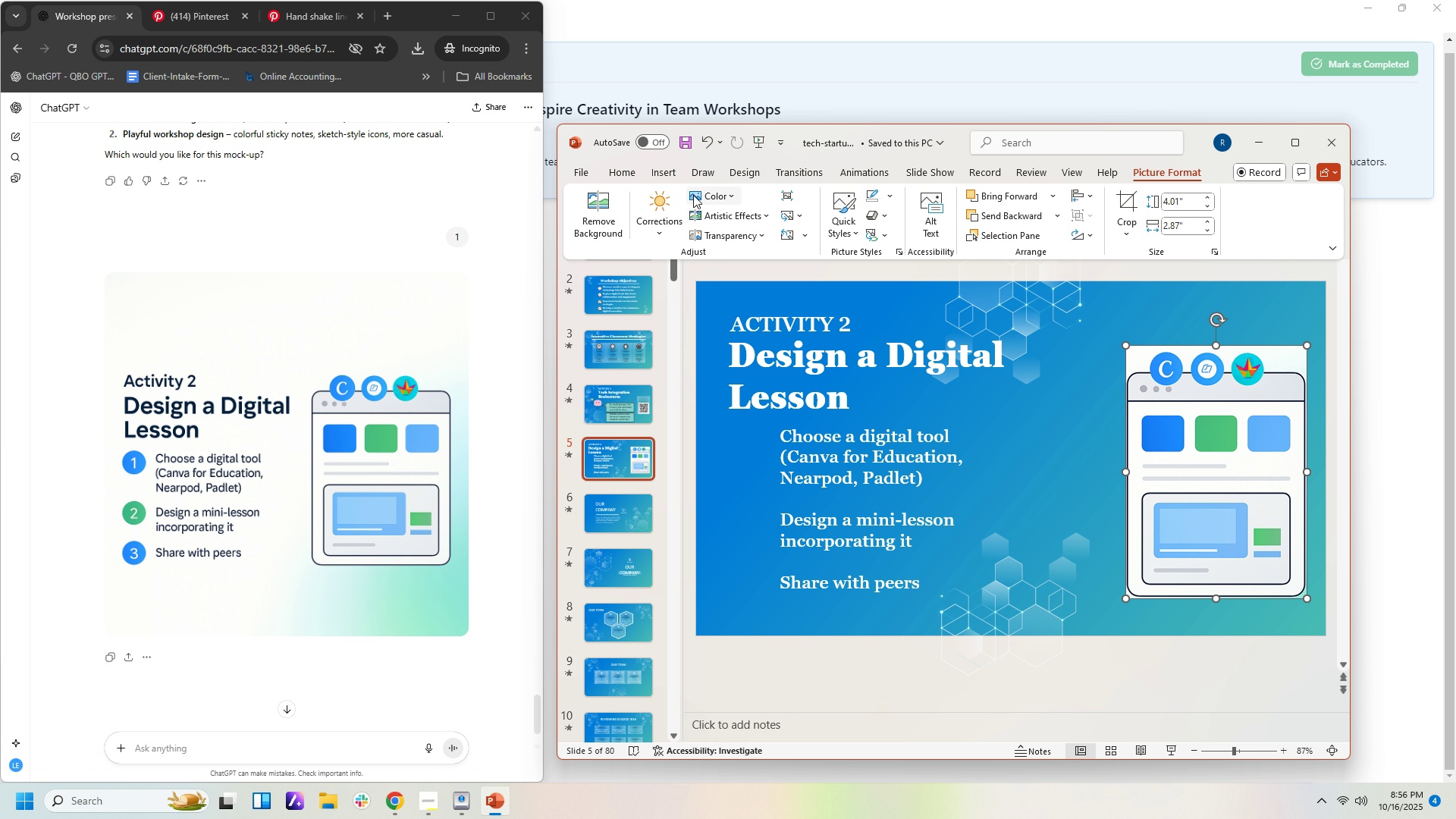 
left_click([709, 196])
 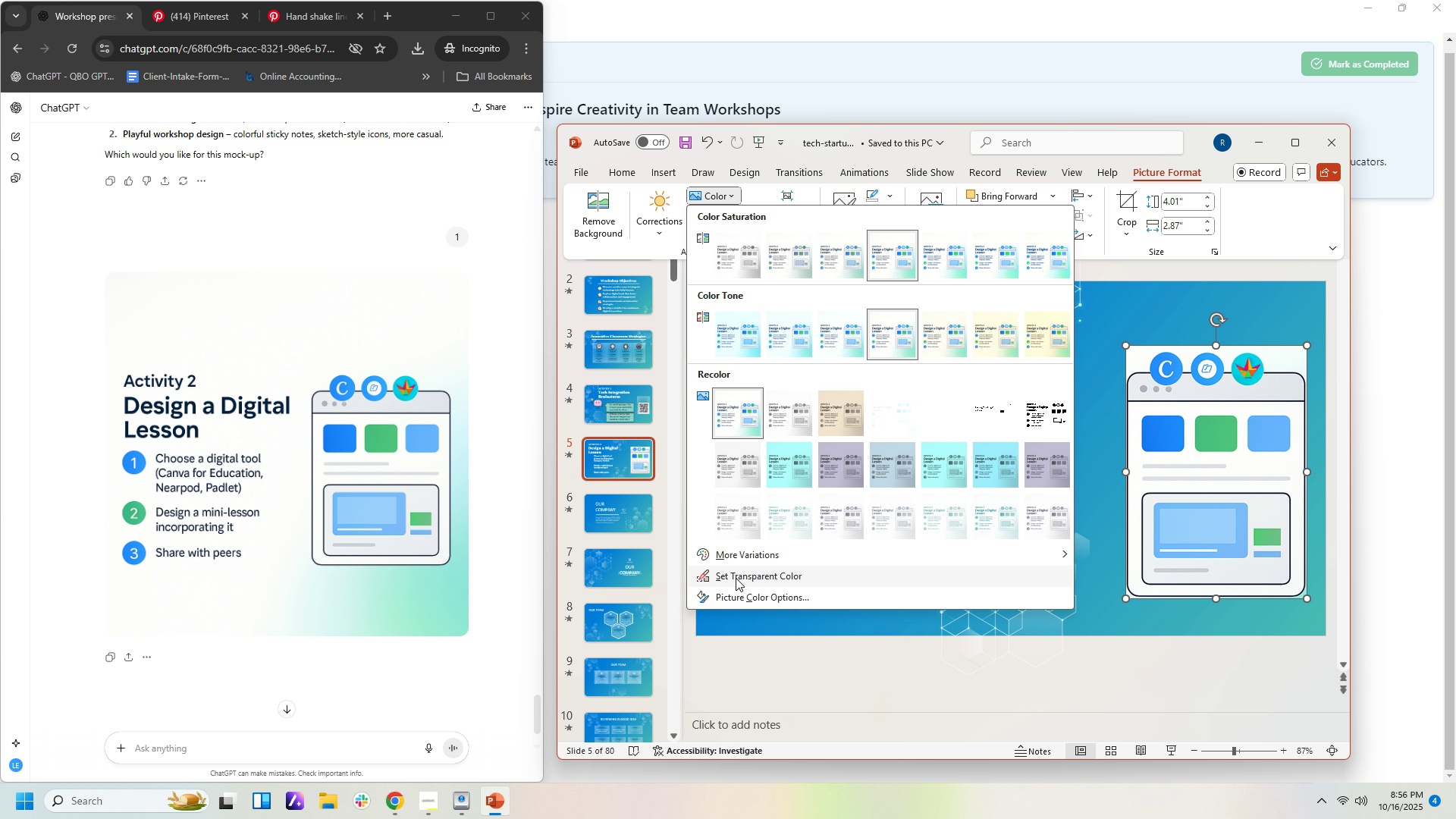 
left_click([736, 578])
 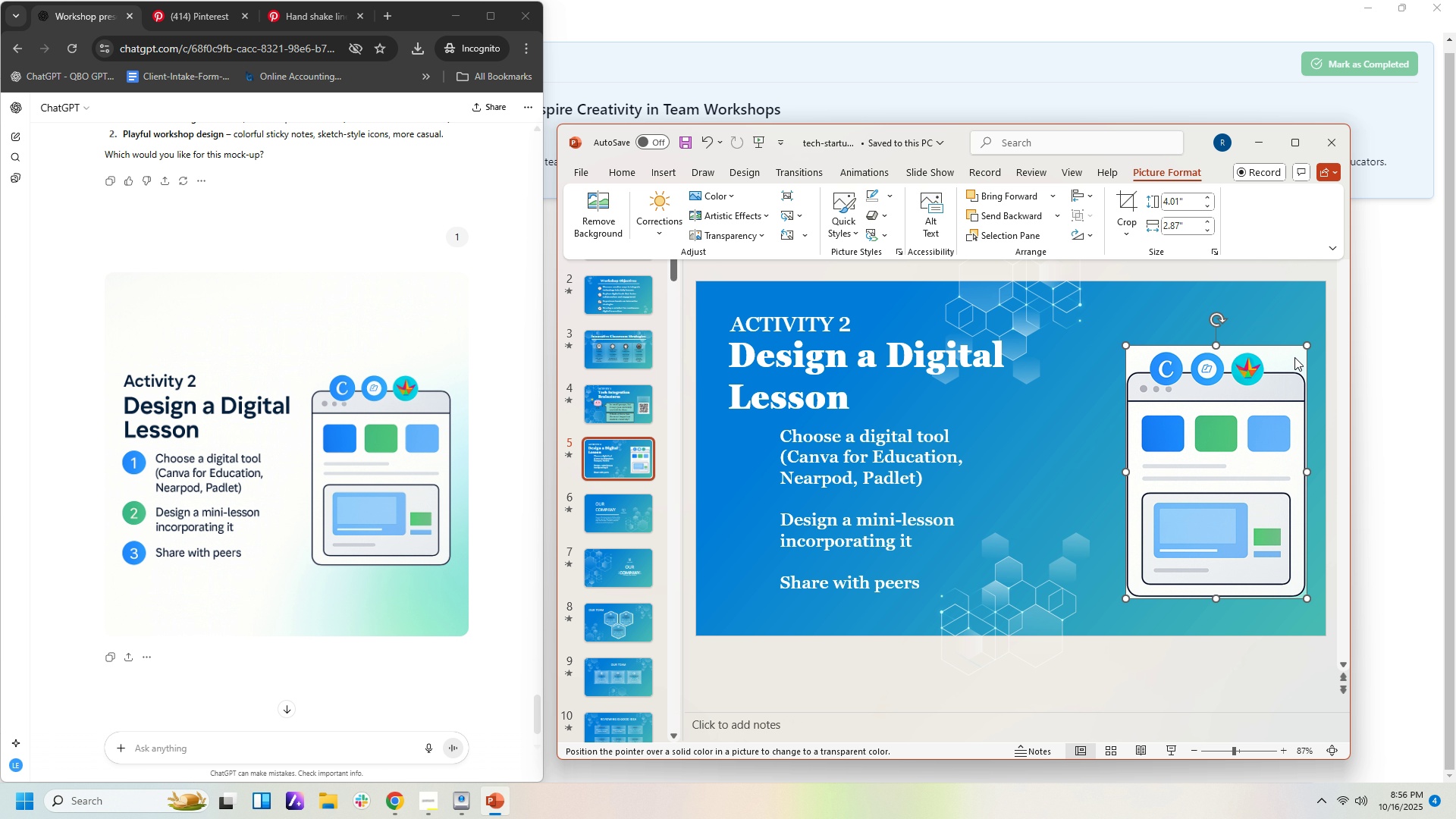 
left_click([1284, 356])
 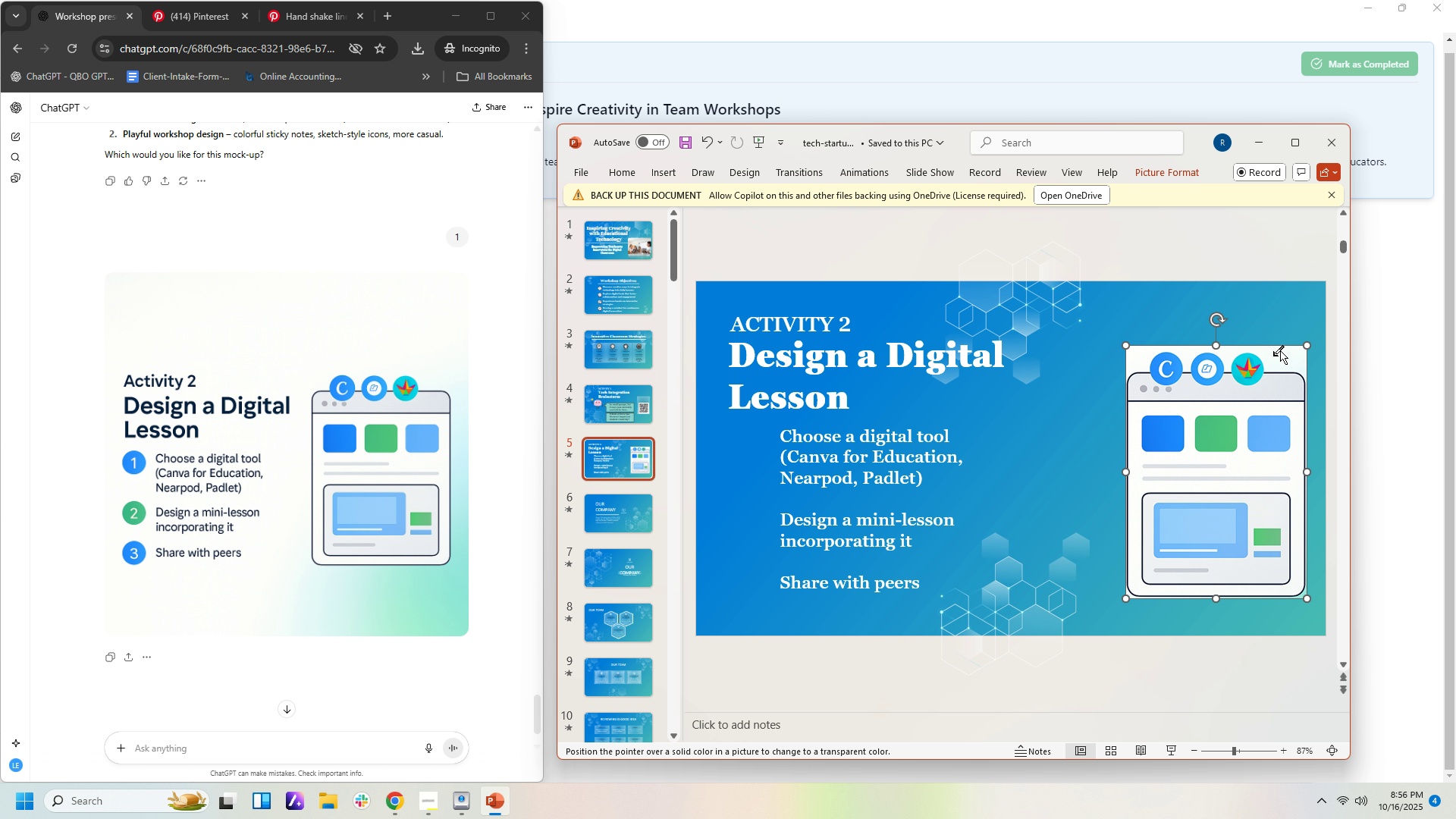 
left_click([1273, 356])
 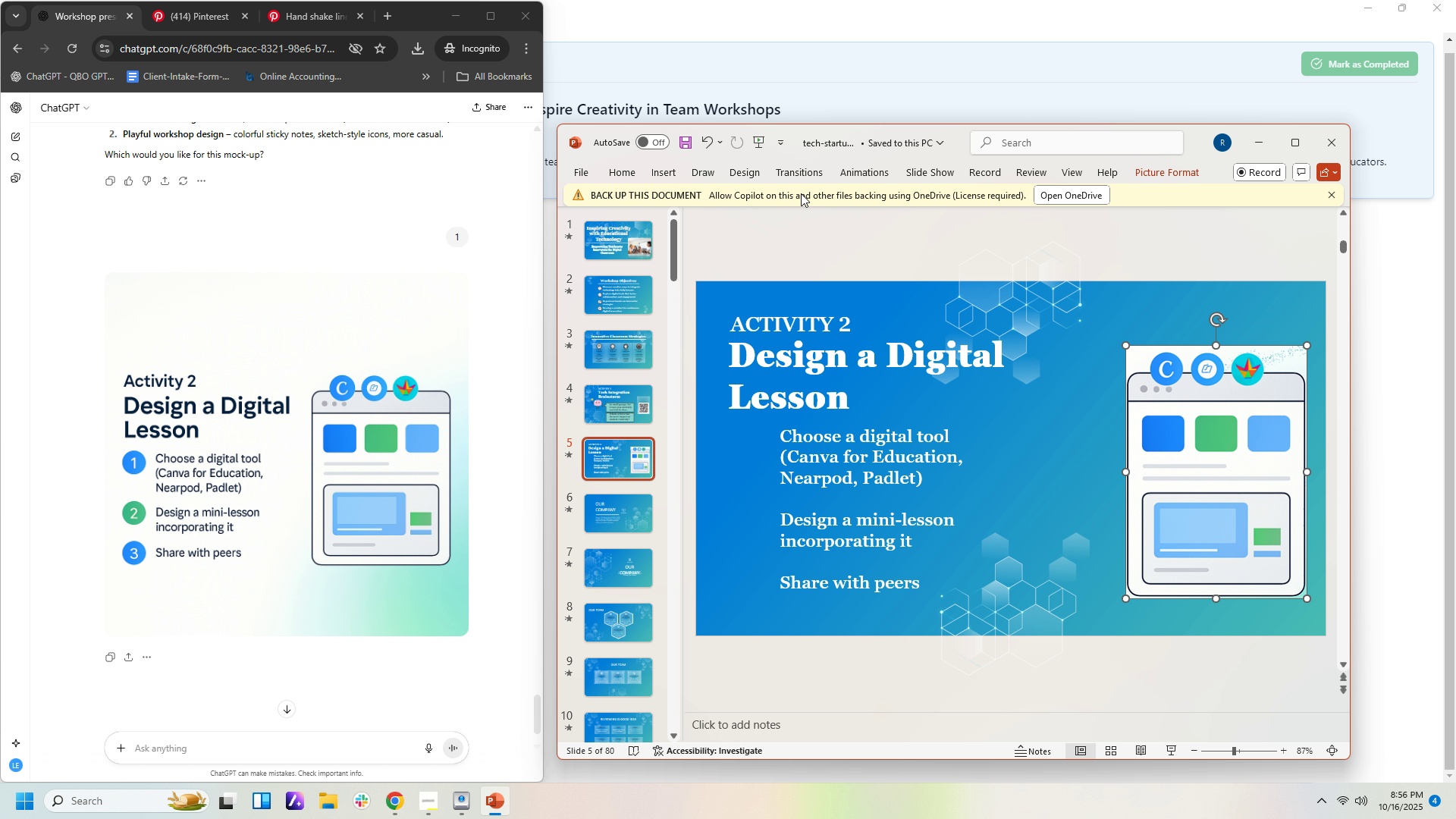 
wait(5.28)
 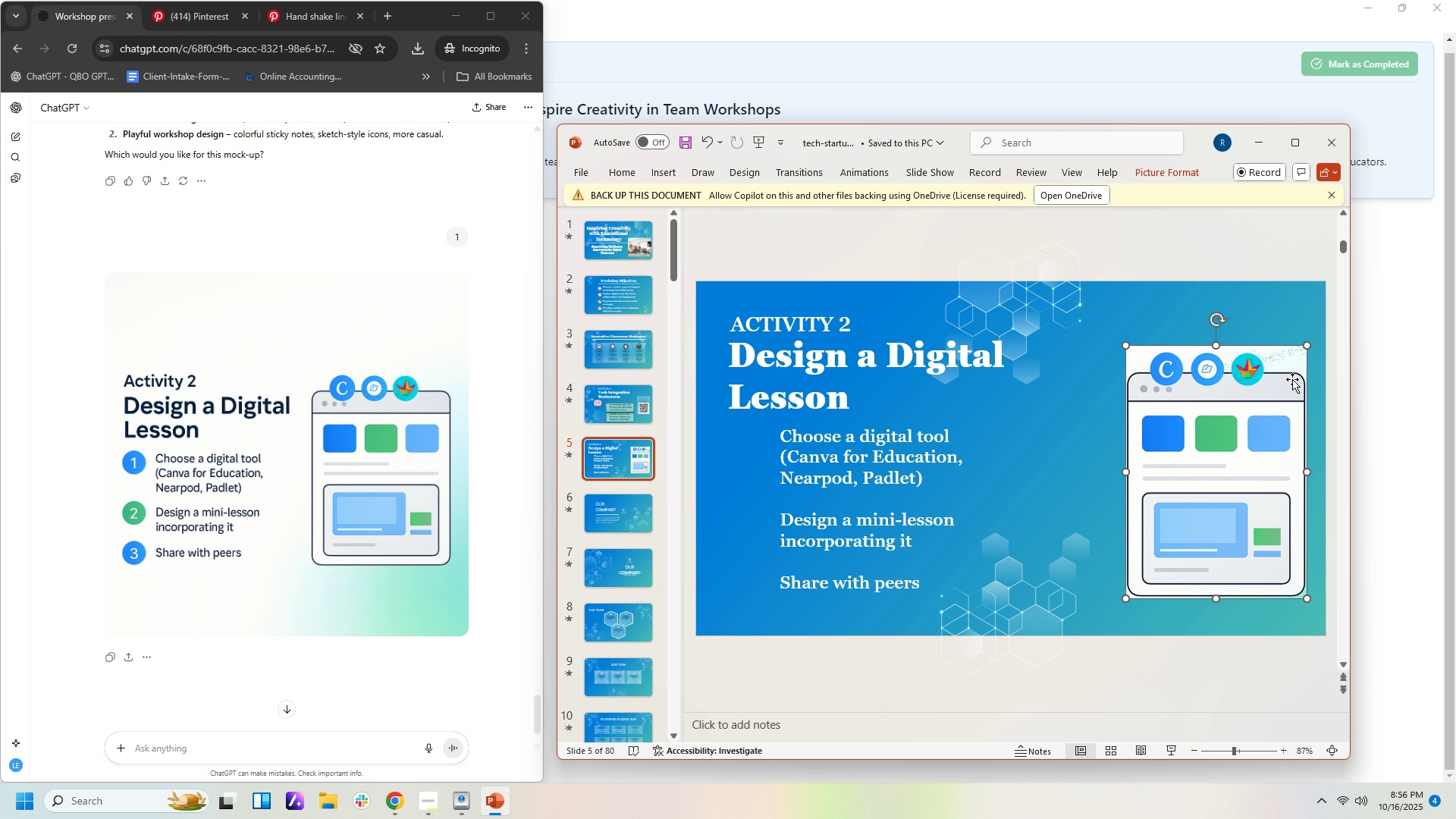 
hold_key(key=ControlLeft, duration=1.5)
 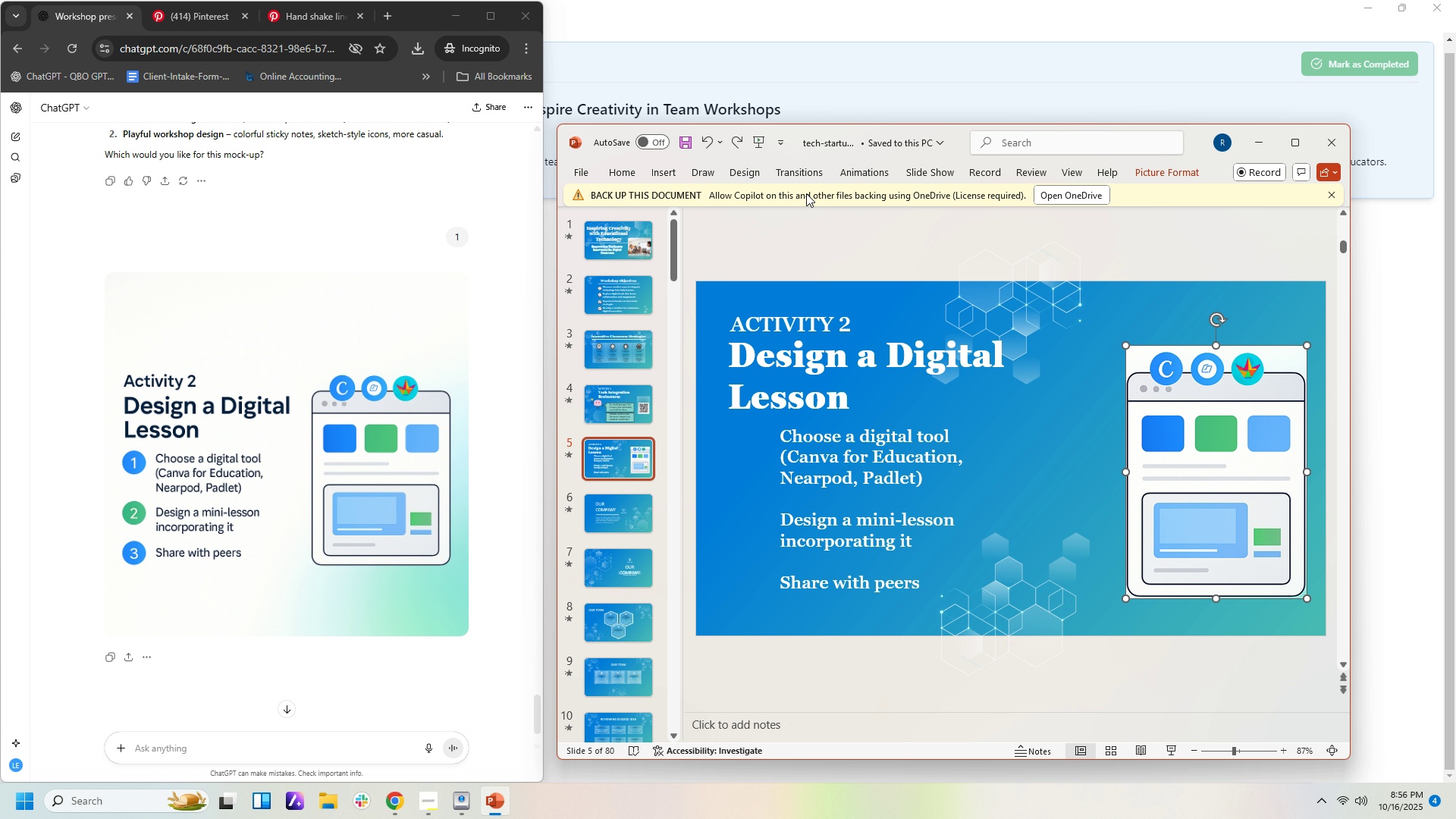 
key(Control+Z)
 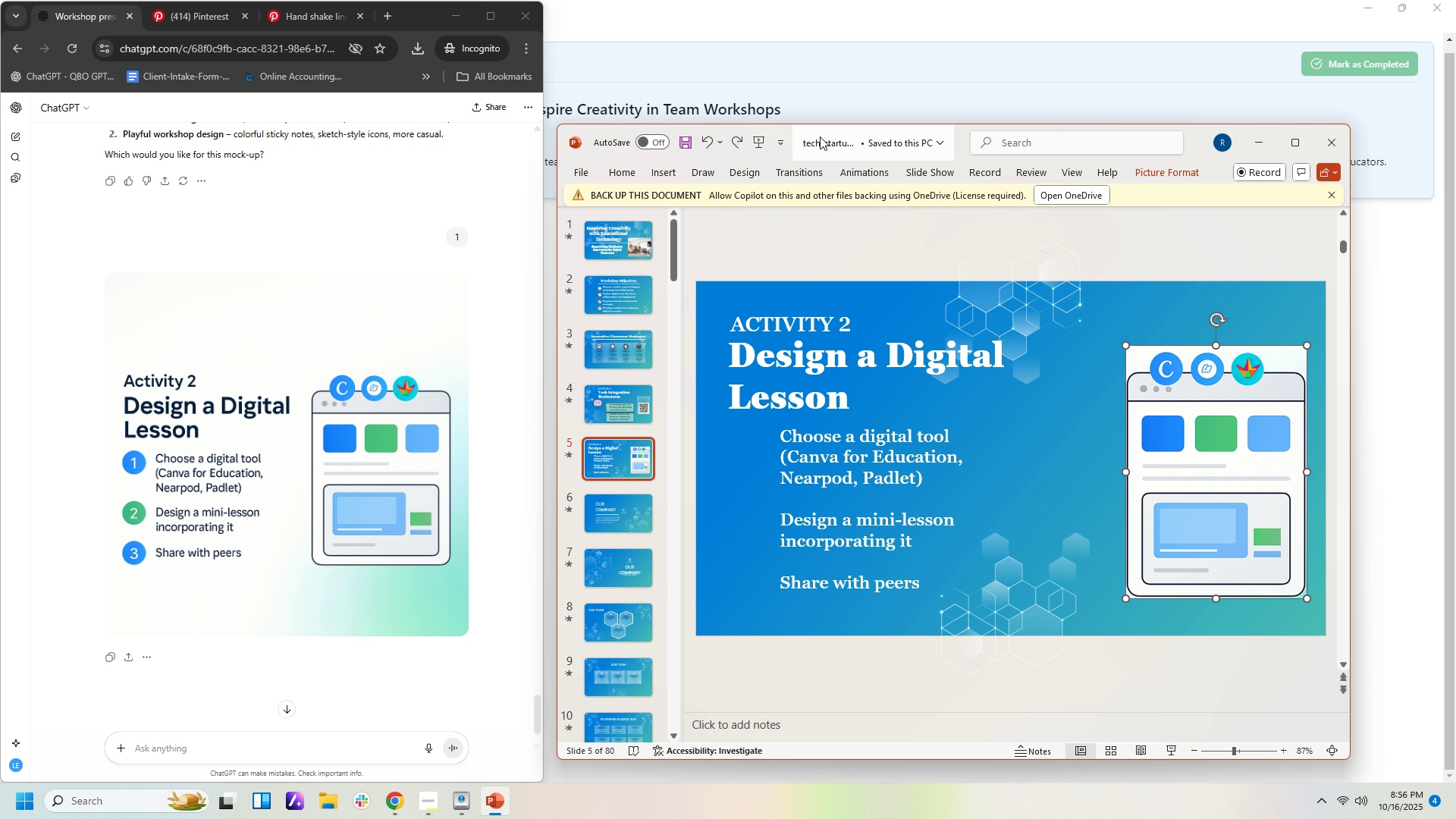 
wait(9.22)
 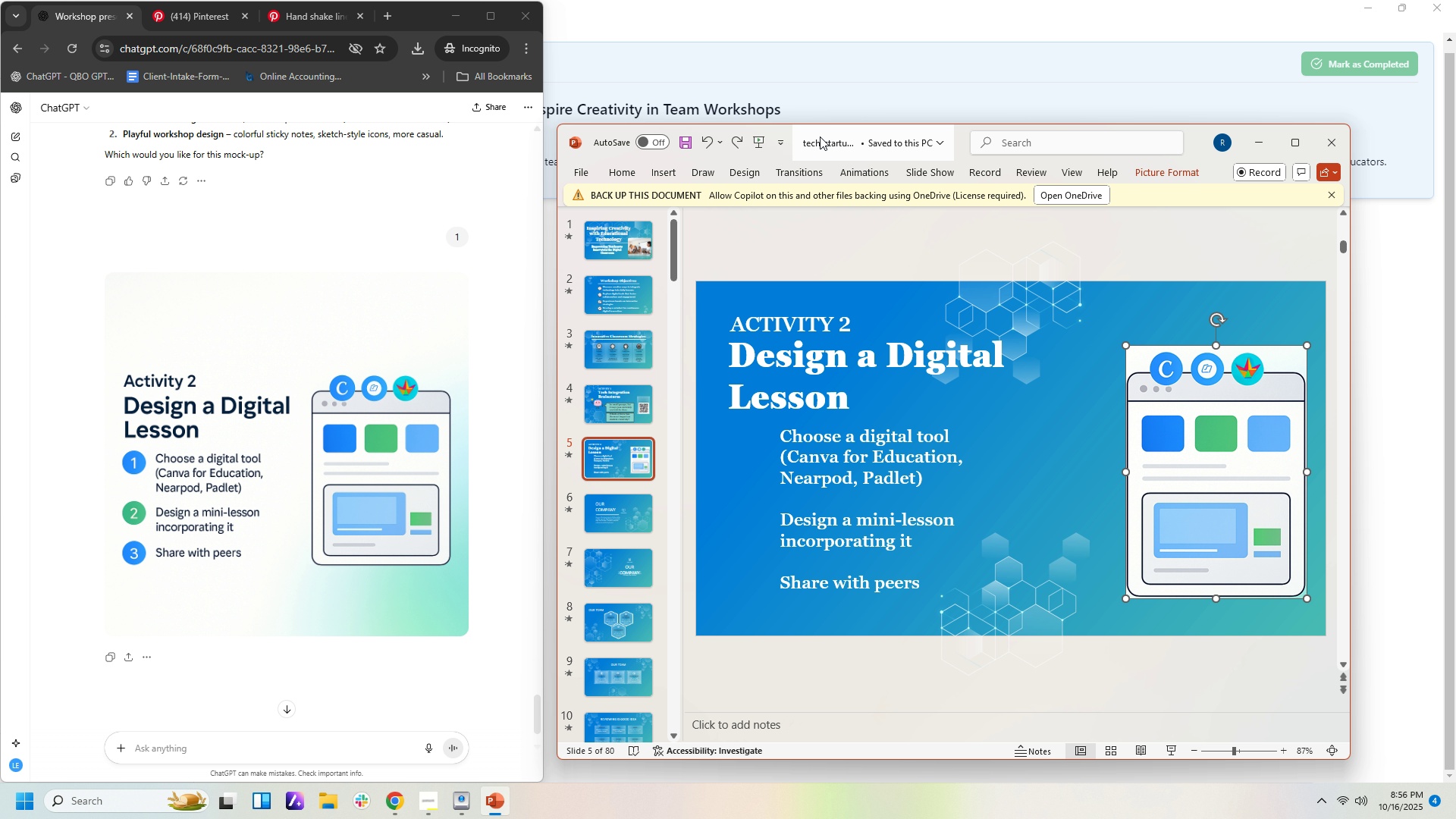 
left_click([1170, 168])
 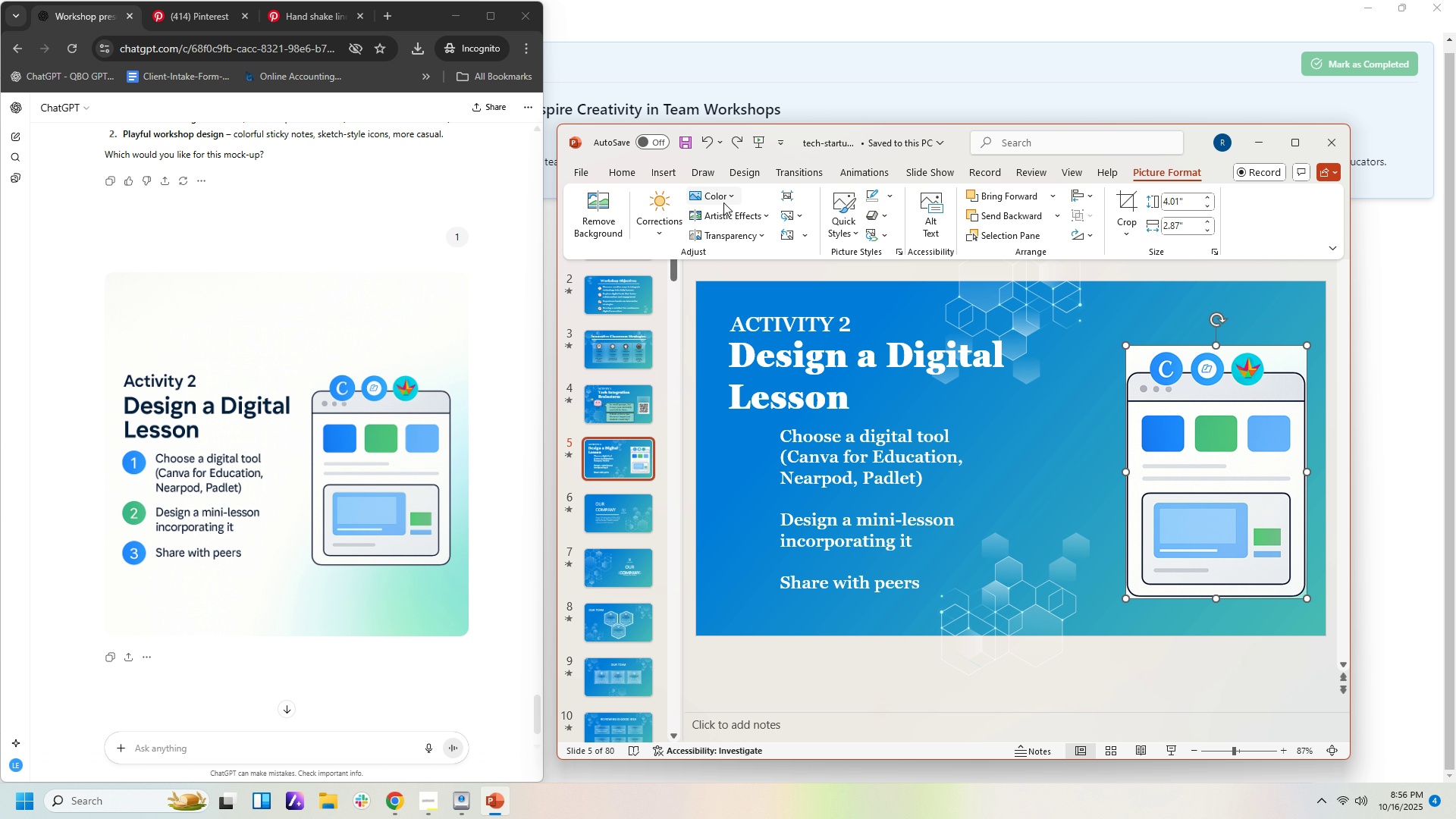 
left_click([723, 198])
 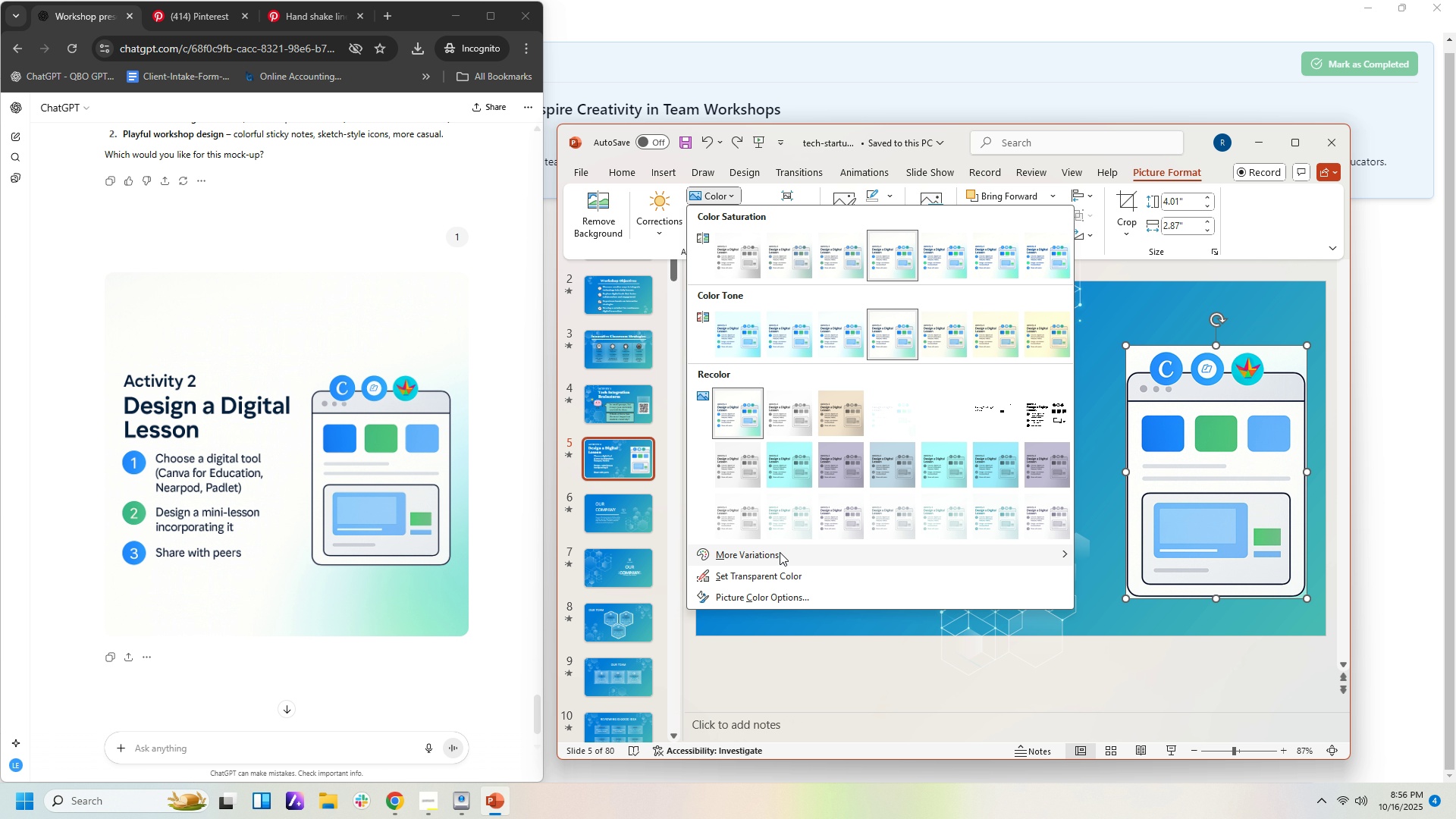 
left_click([780, 577])
 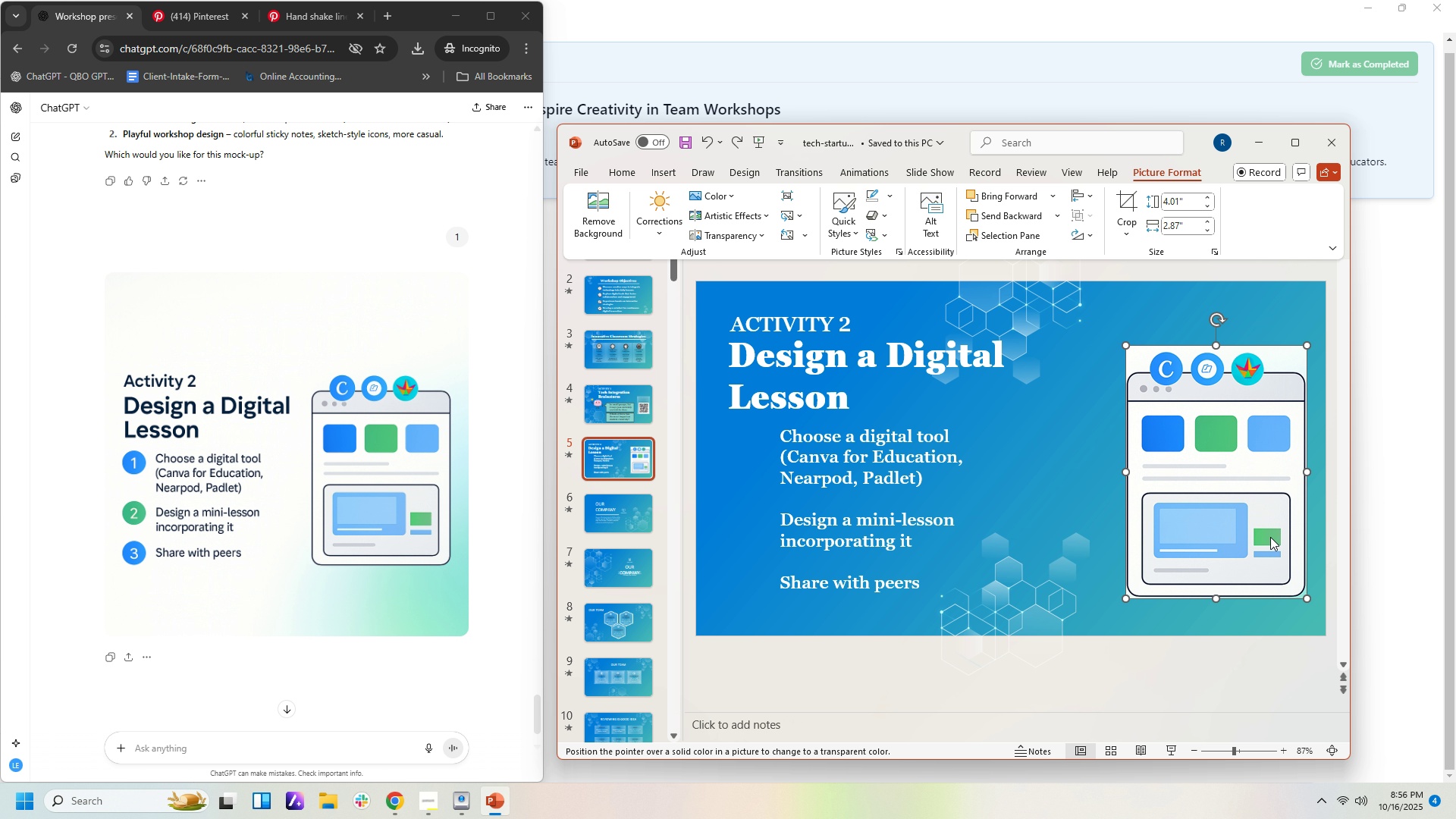 
left_click([1266, 534])
 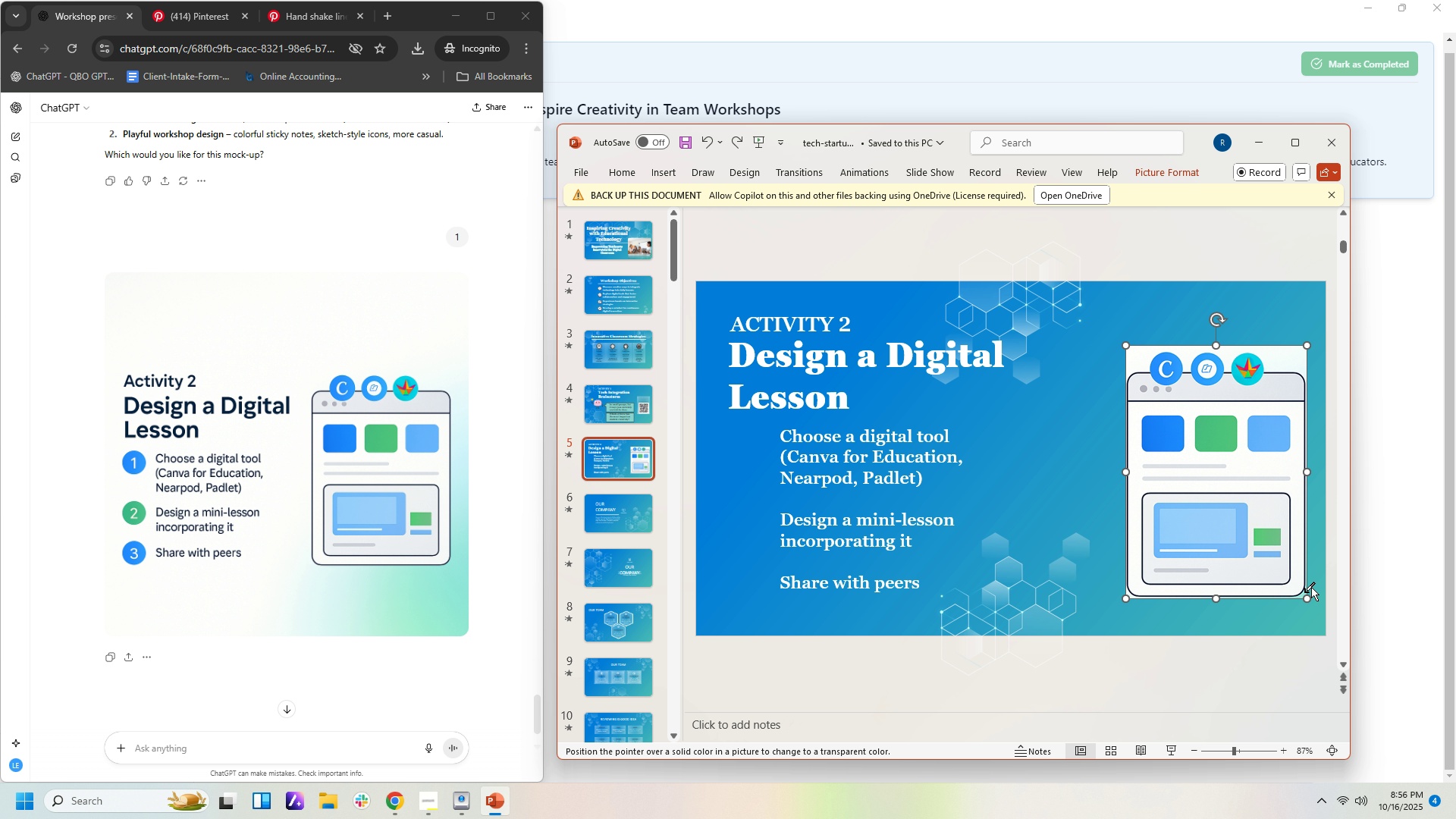 
left_click([1304, 592])
 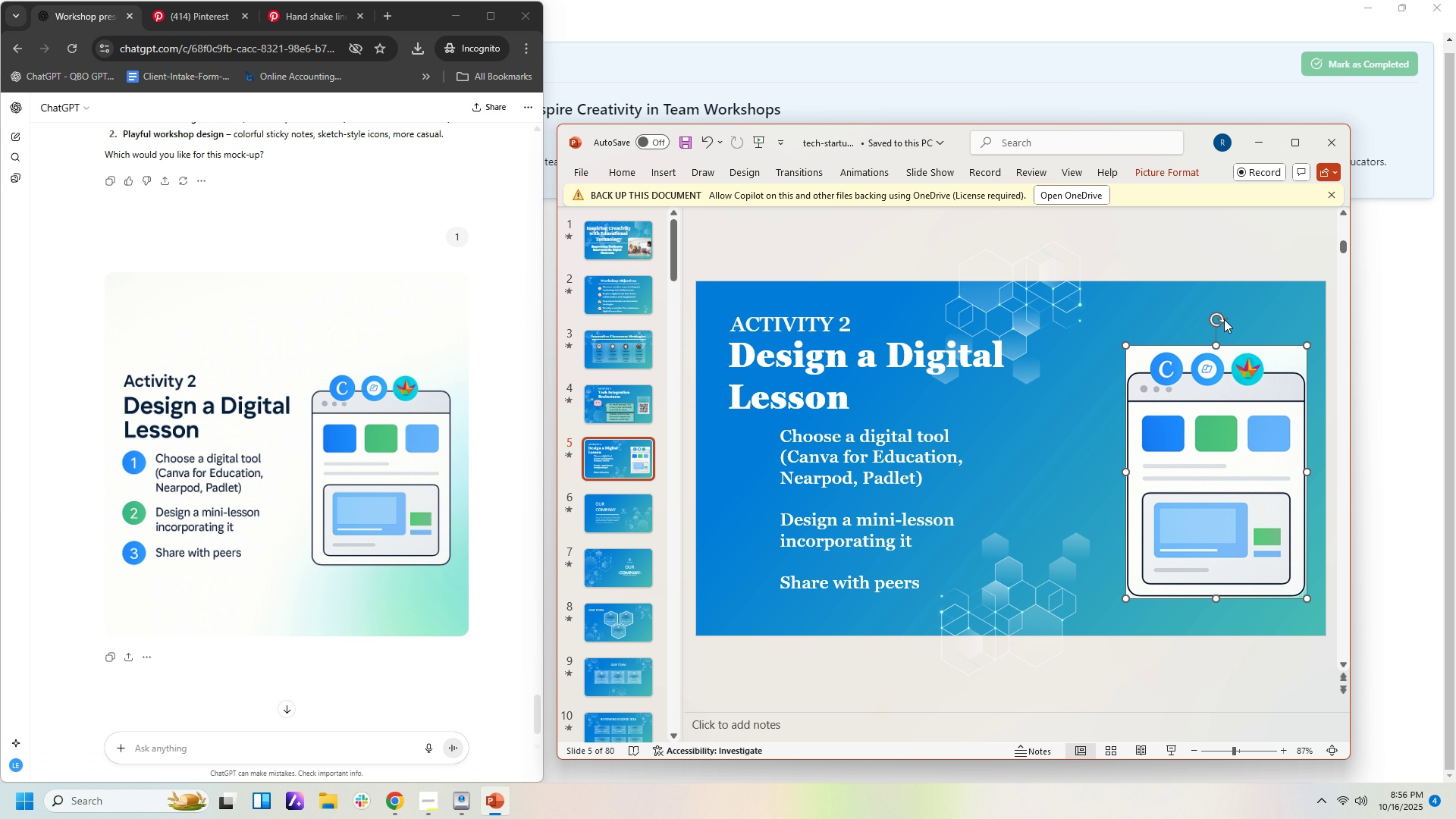 
key(Control+ControlLeft)
 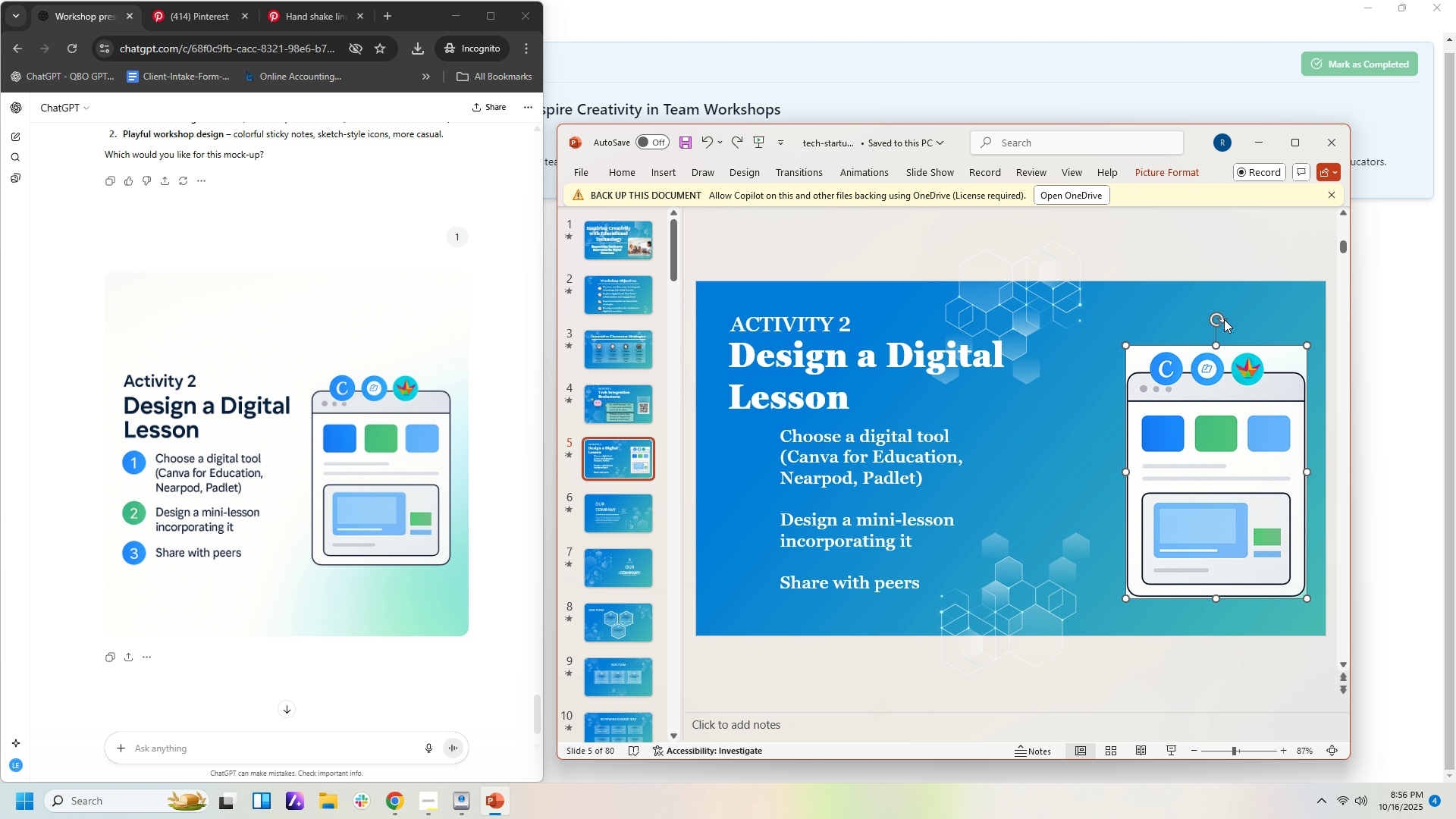 
key(Control+Z)
 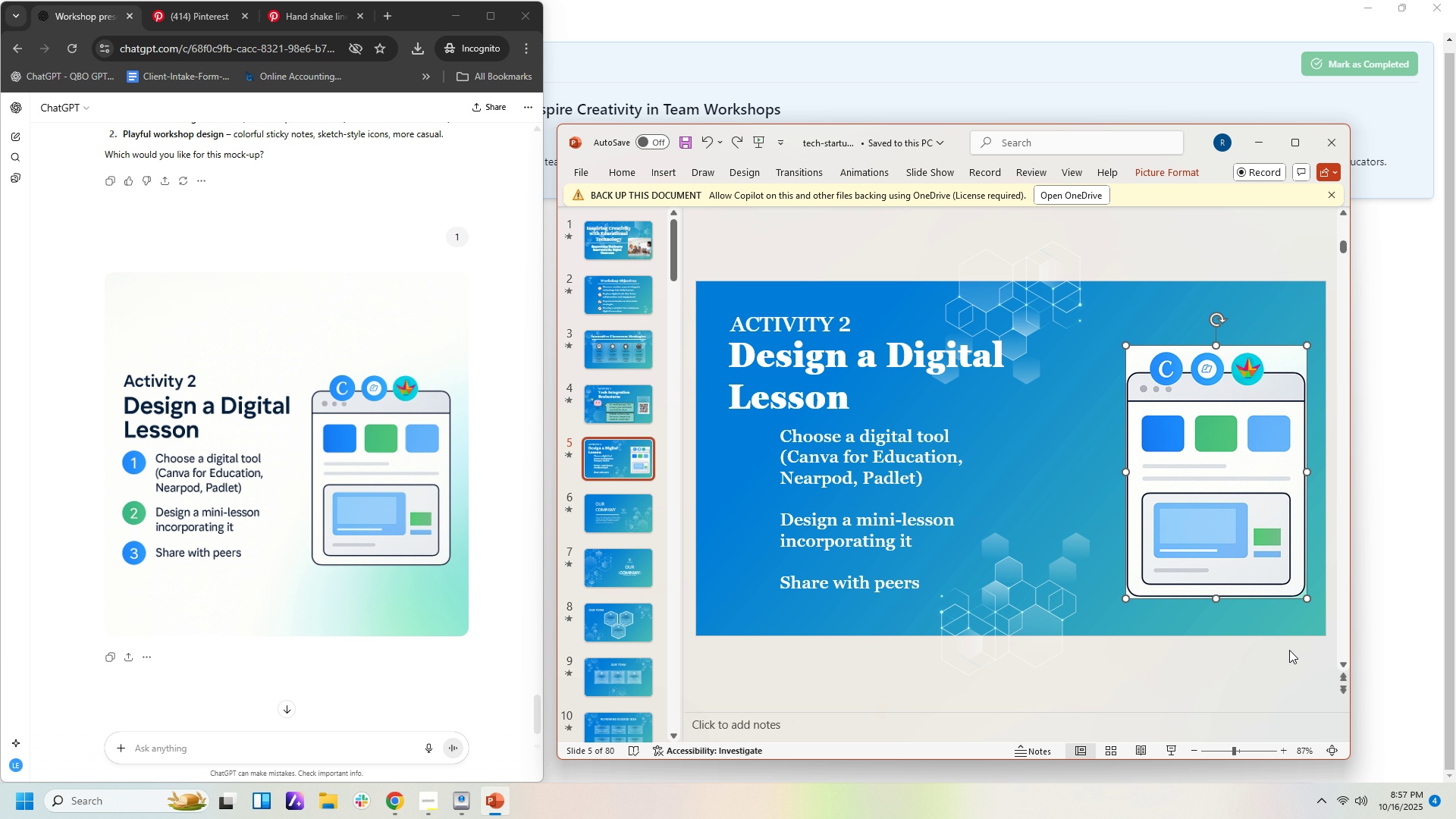 
wait(10.91)
 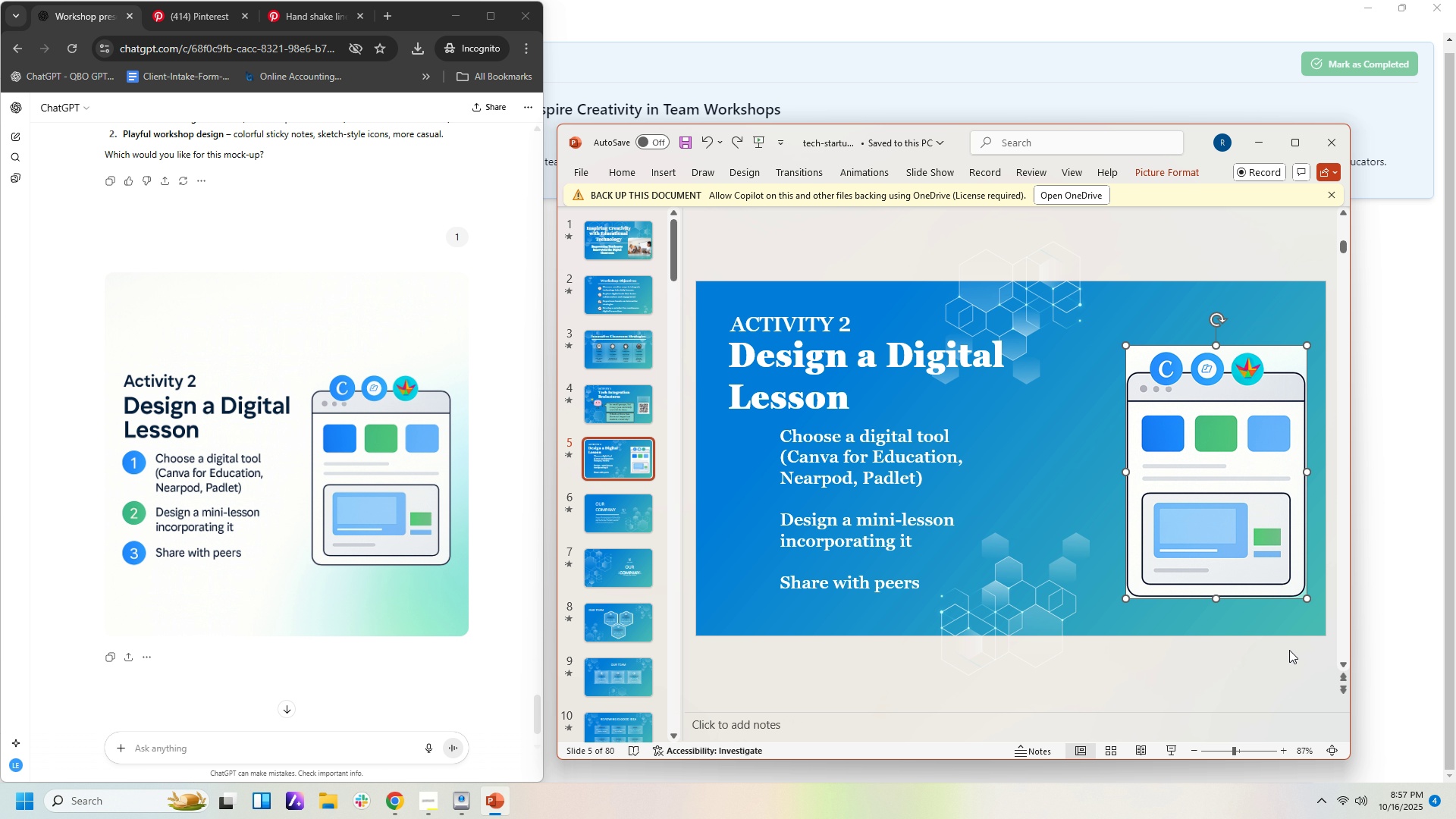 
left_click([218, 21])
 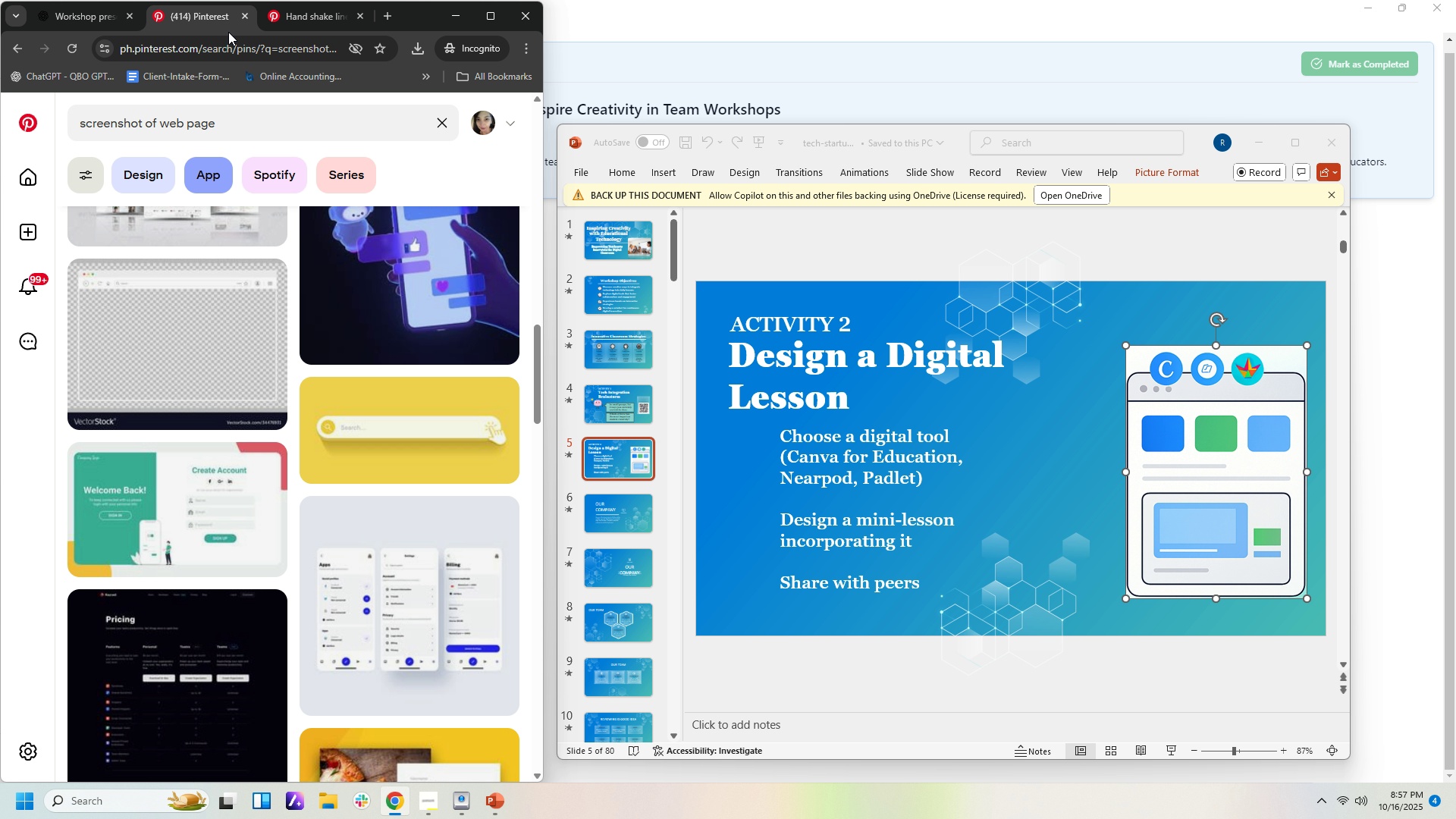 
scroll: coordinate [452, 401], scroll_direction: down, amount: 9.0
 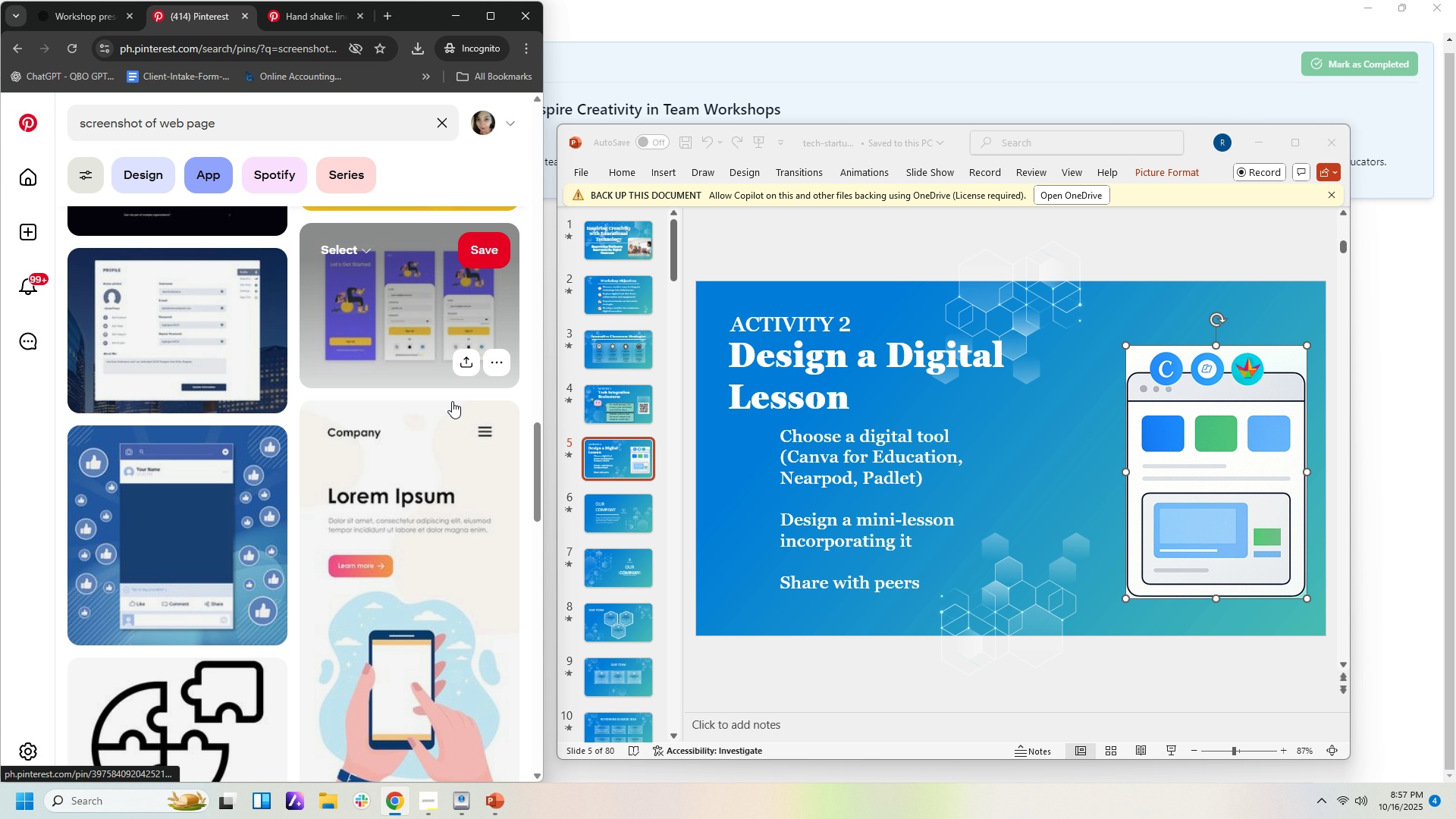 
scroll: coordinate [438, 369], scroll_direction: up, amount: 6.0
 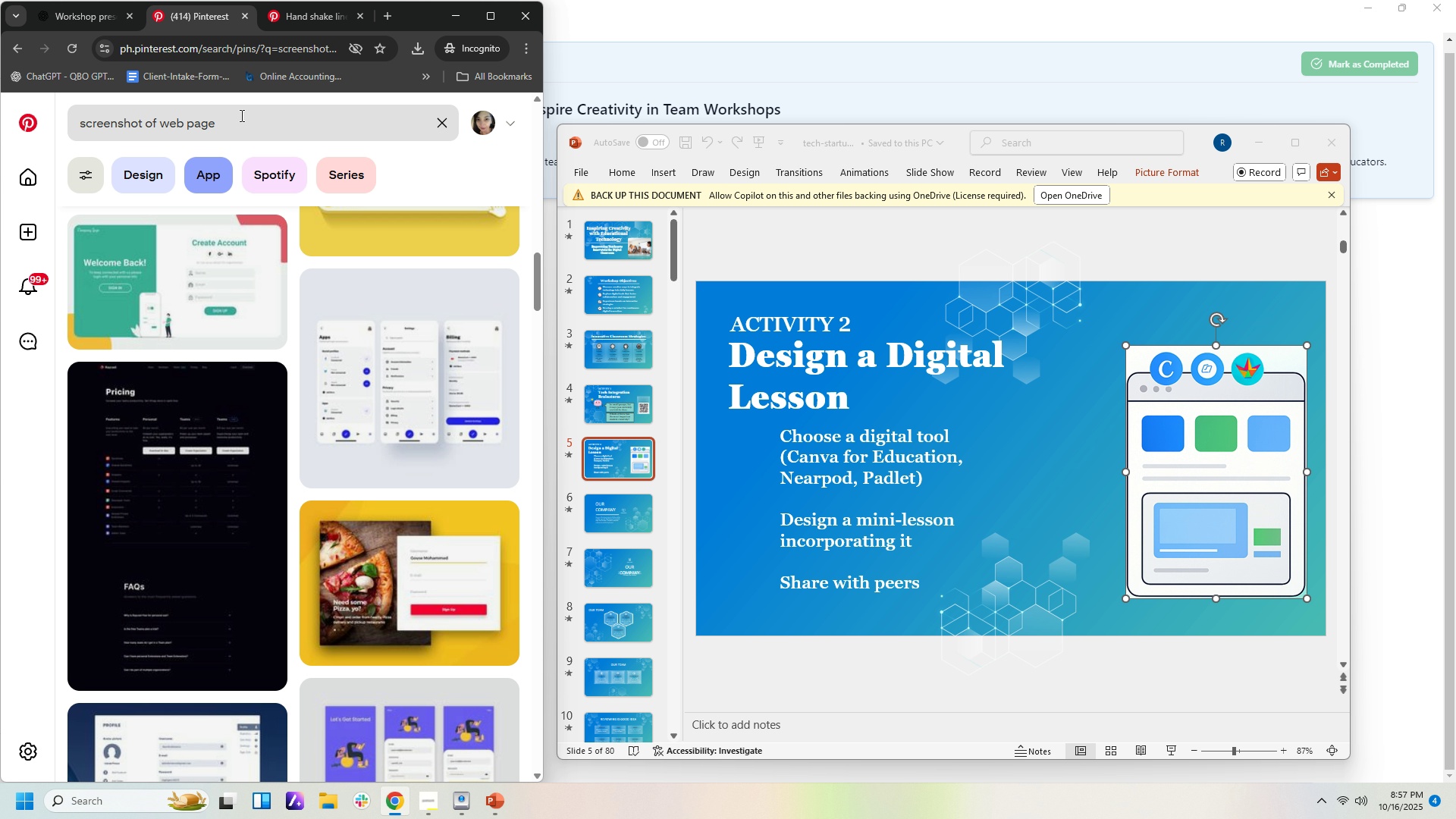 
left_click([245, 119])
 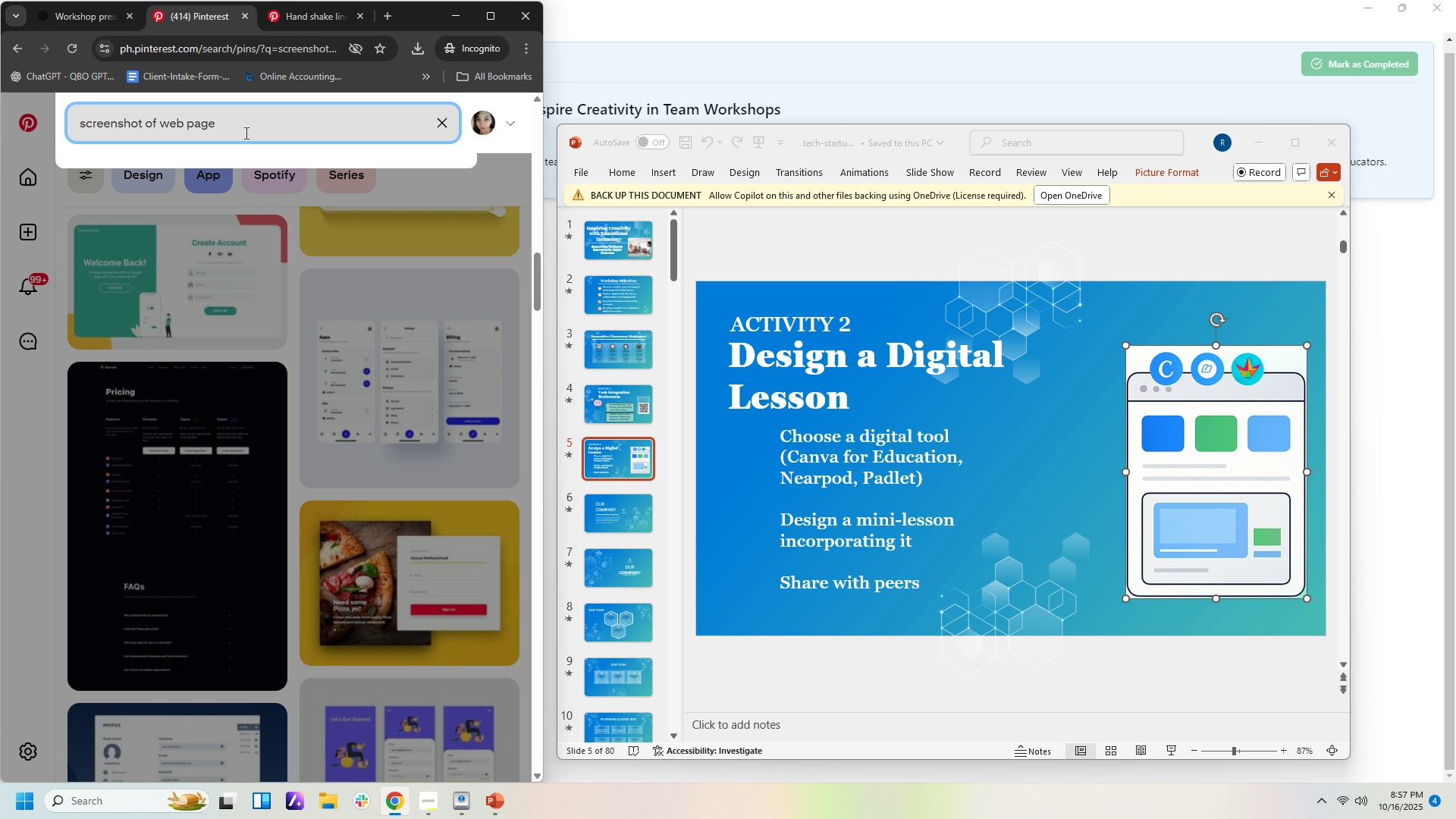 
type( clip art)
 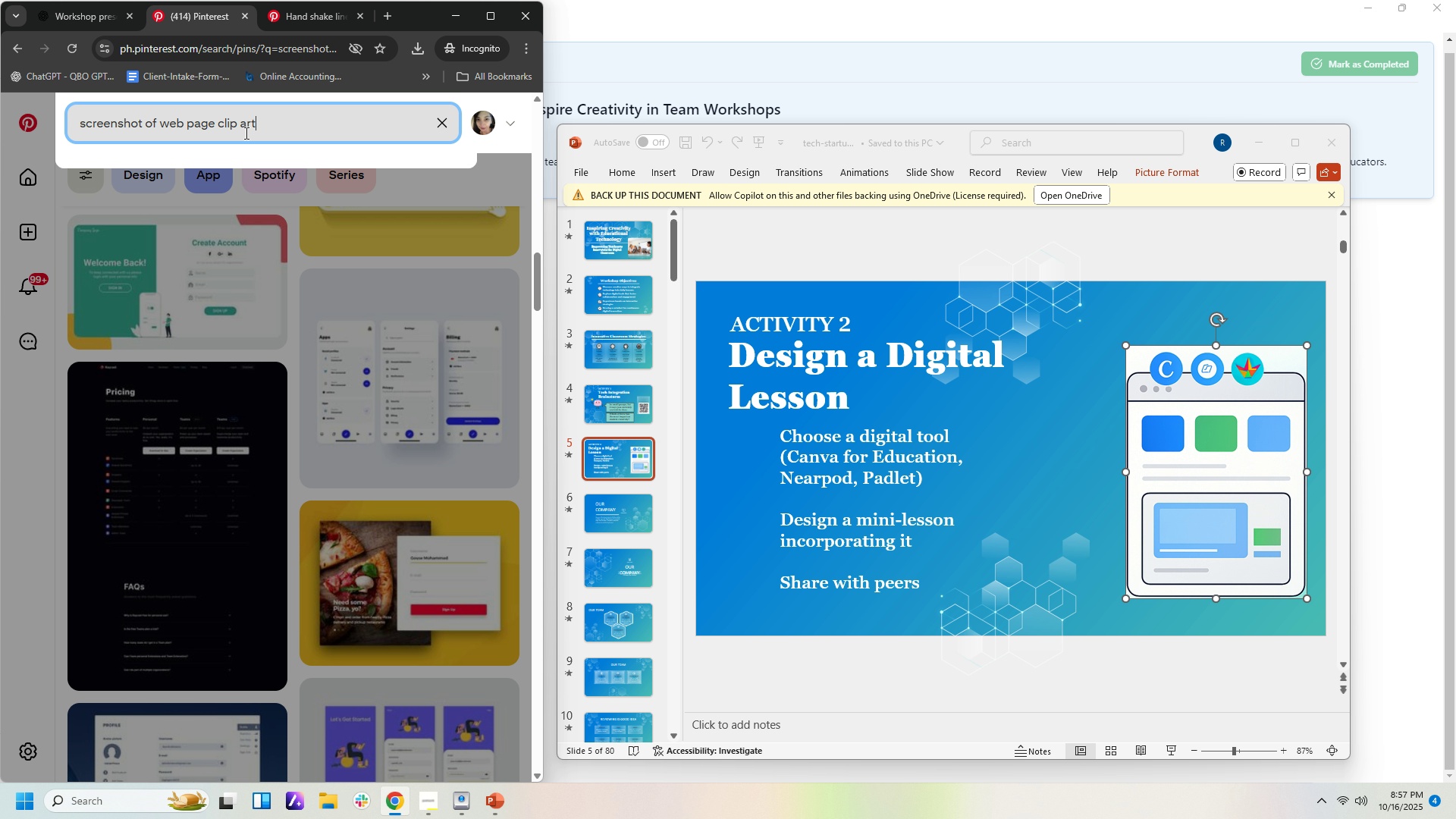 
key(Enter)
 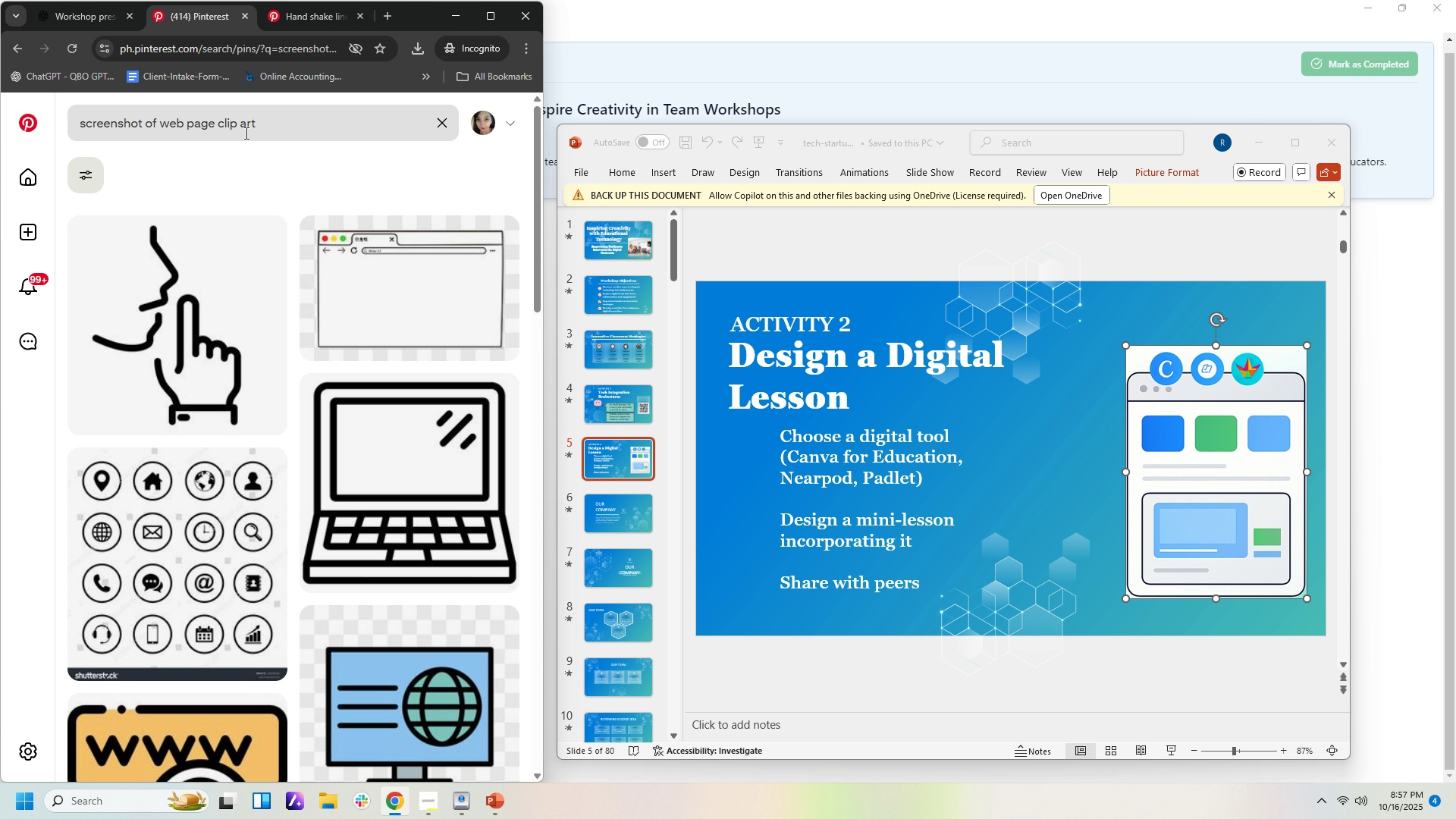 
scroll: coordinate [392, 415], scroll_direction: down, amount: 10.0
 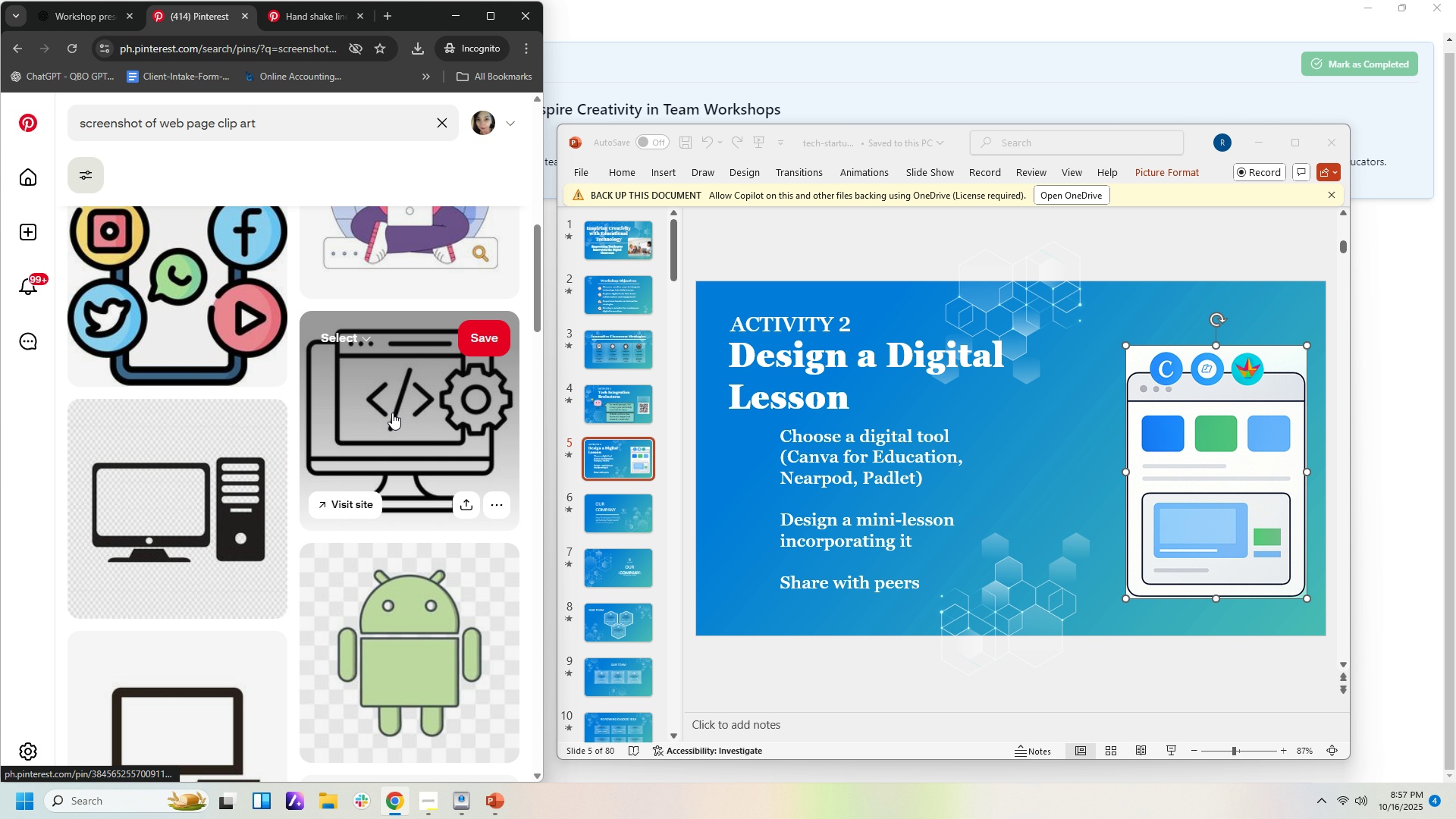 
scroll: coordinate [392, 413], scroll_direction: up, amount: 3.0
 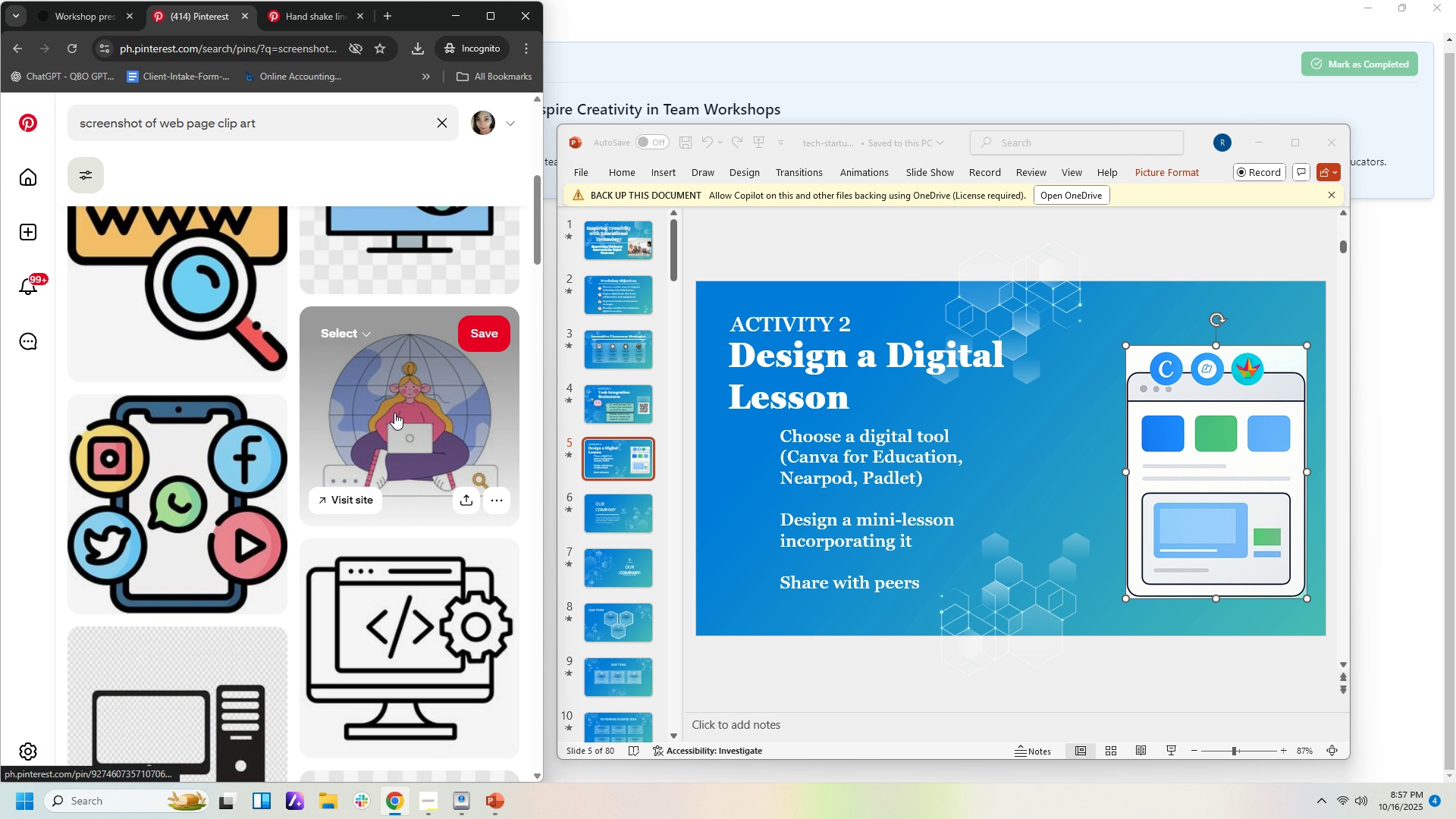 
scroll: coordinate [418, 409], scroll_direction: down, amount: 53.0
 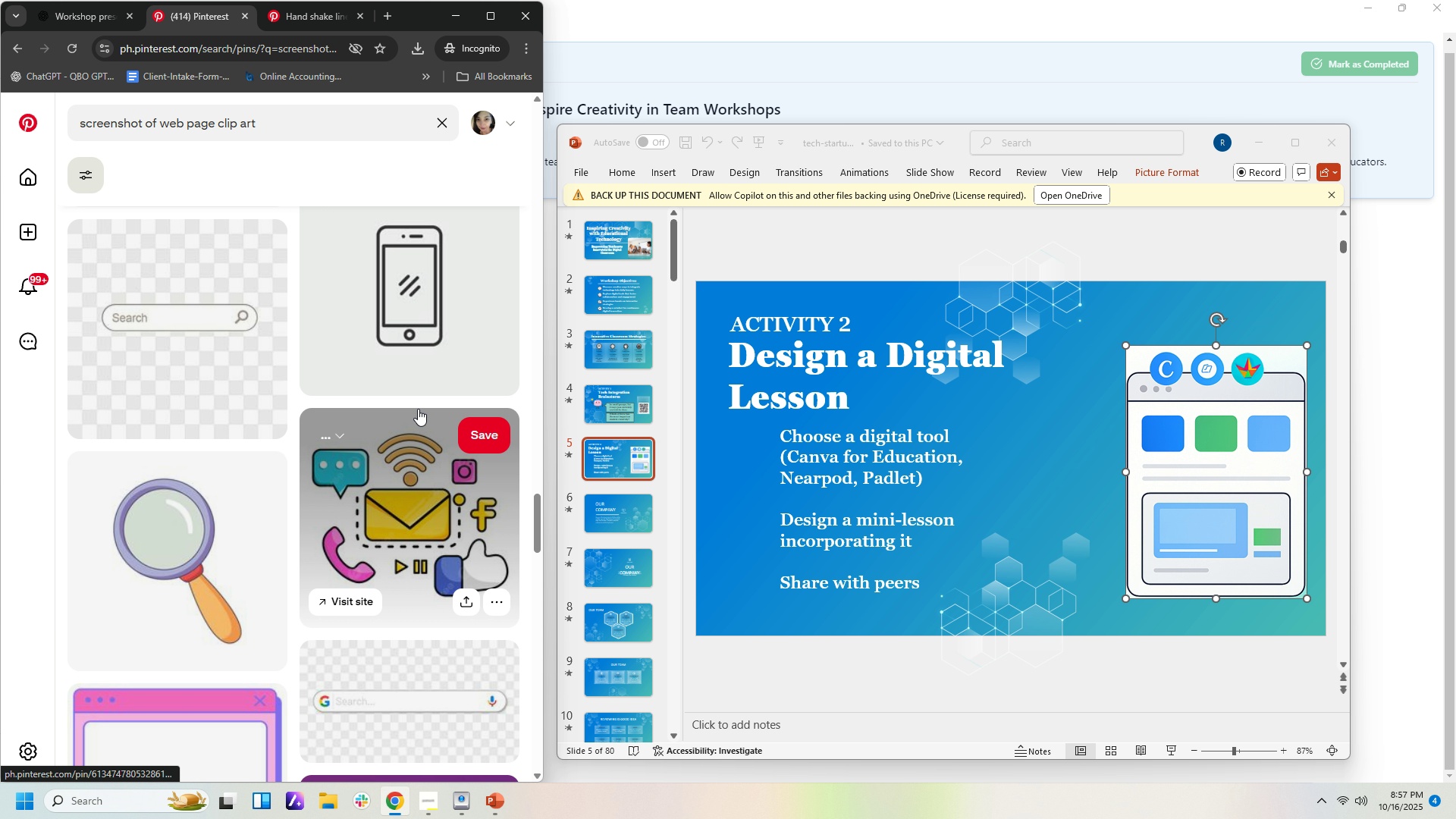 
scroll: coordinate [420, 413], scroll_direction: down, amount: 10.0
 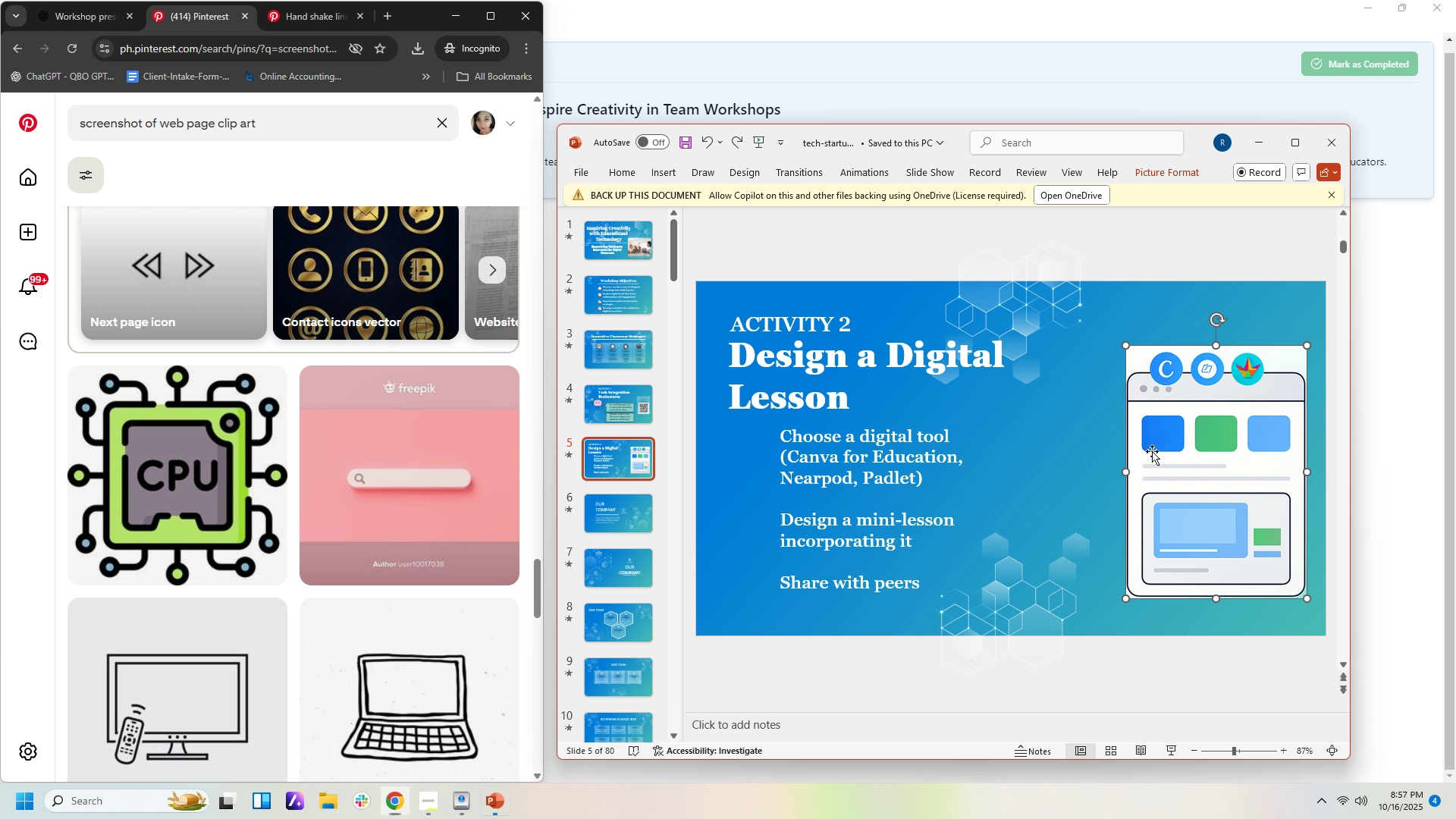 
right_click([1211, 447])
 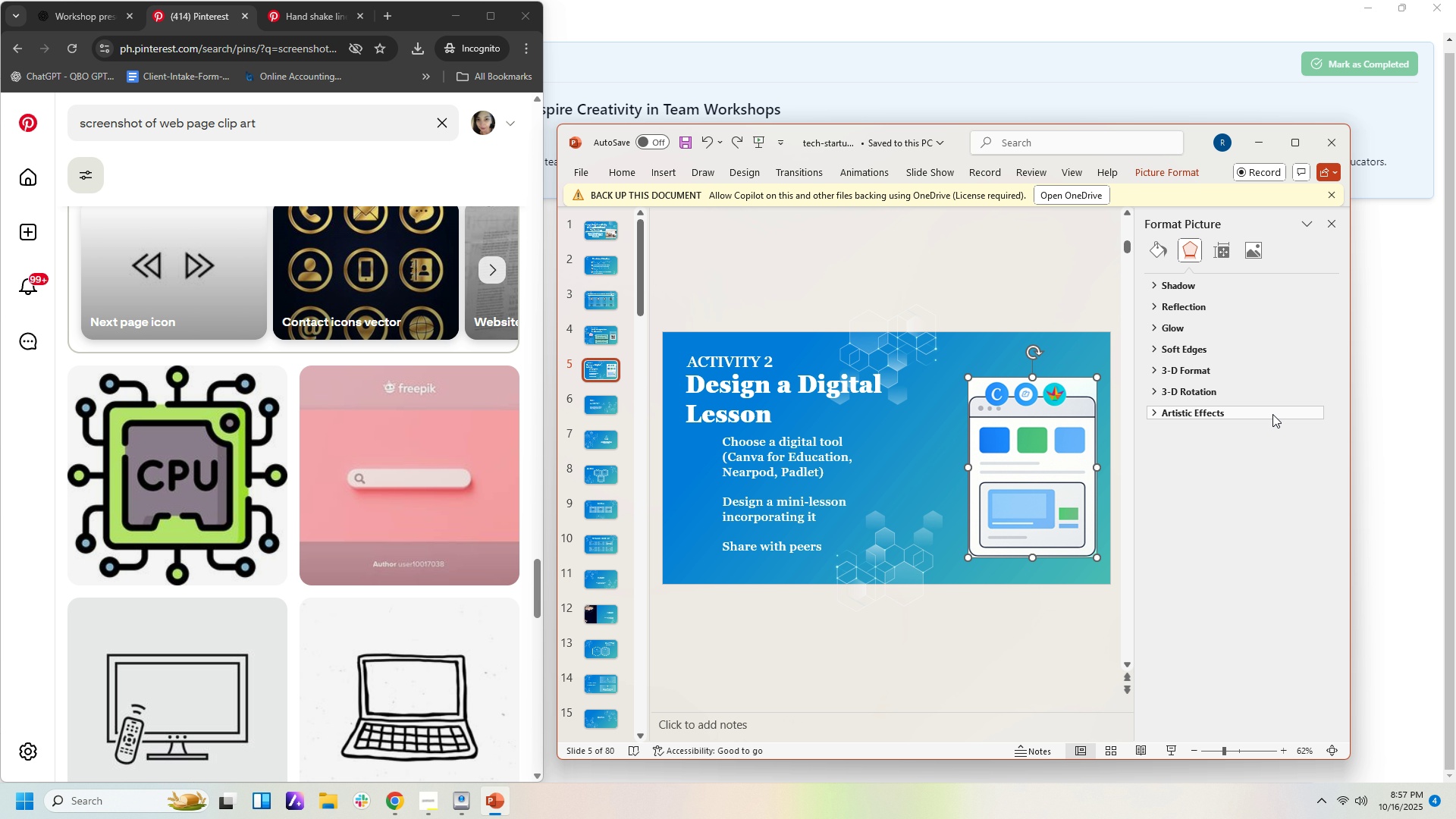 
wait(5.71)
 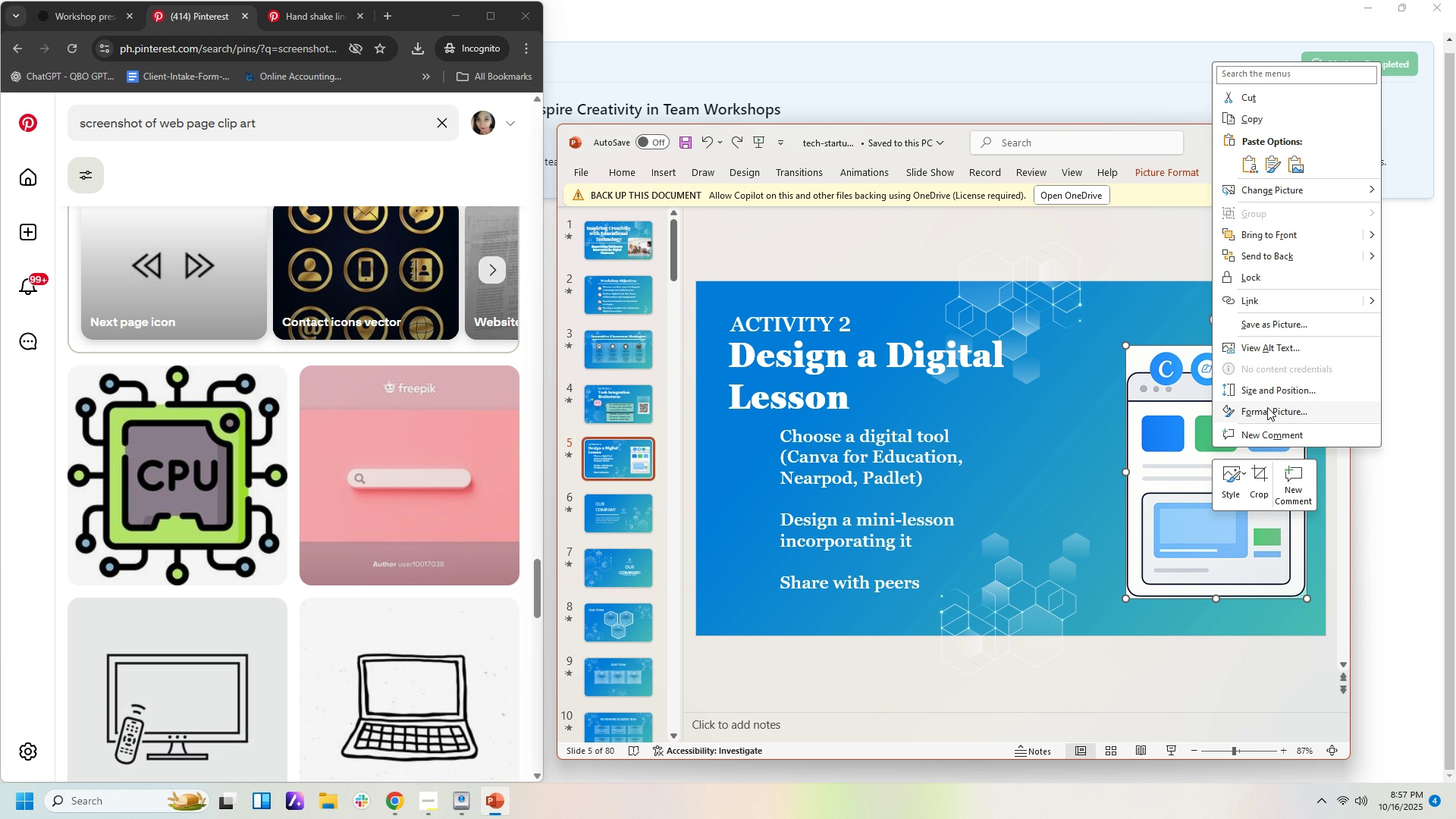 
left_click([1257, 246])
 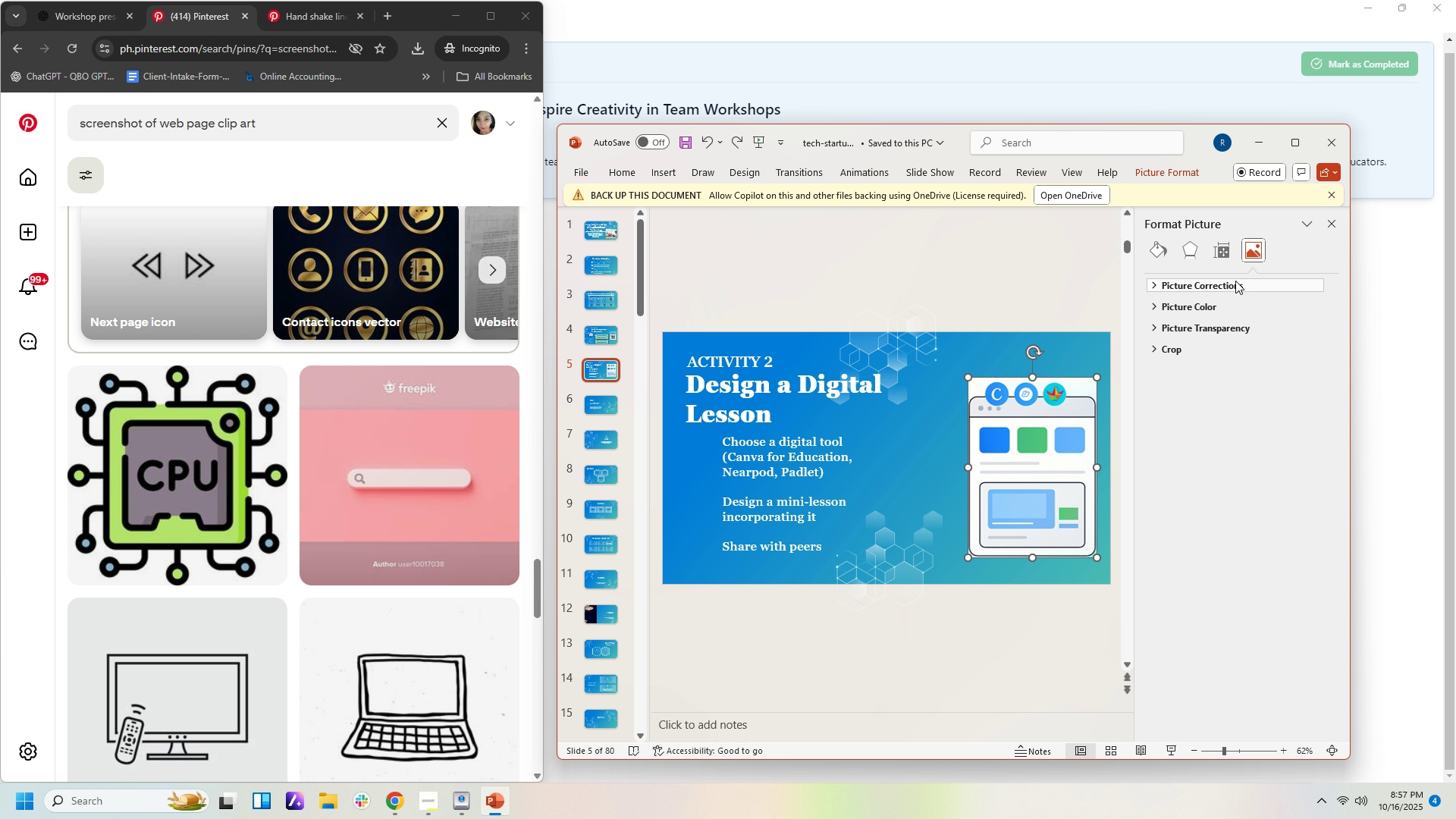 
left_click([1235, 282])
 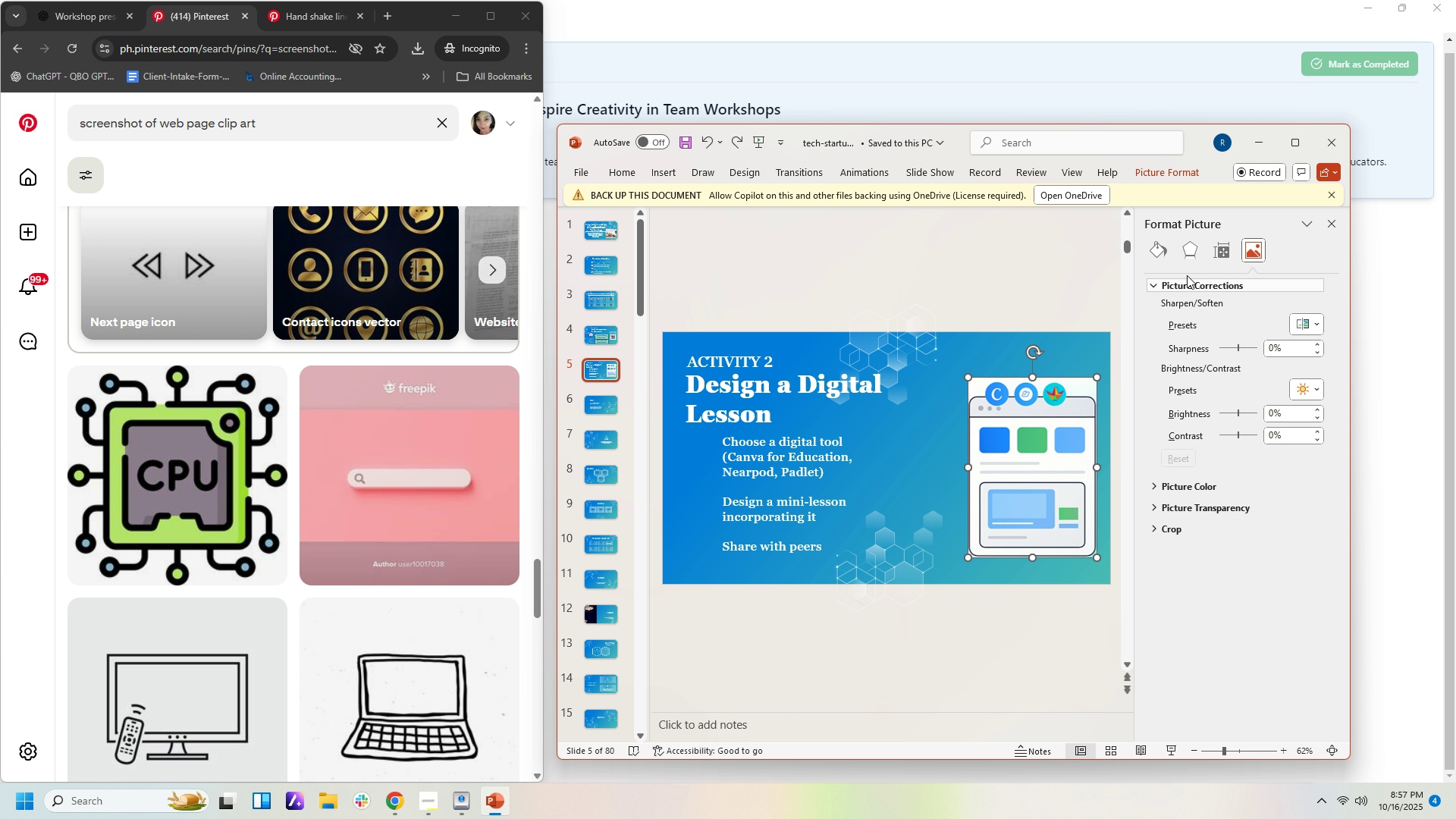 
left_click([1226, 254])
 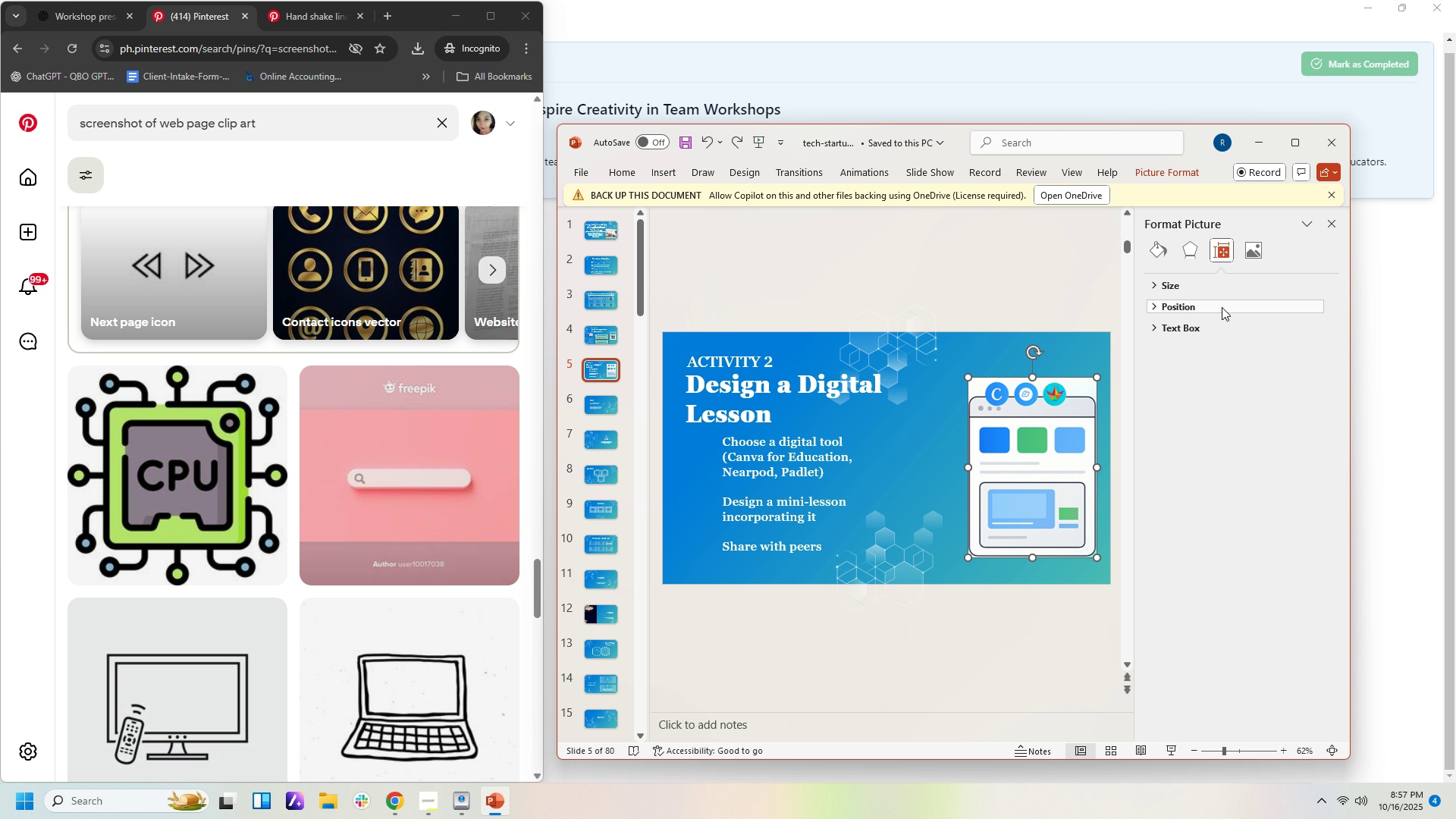 
left_click([1222, 307])
 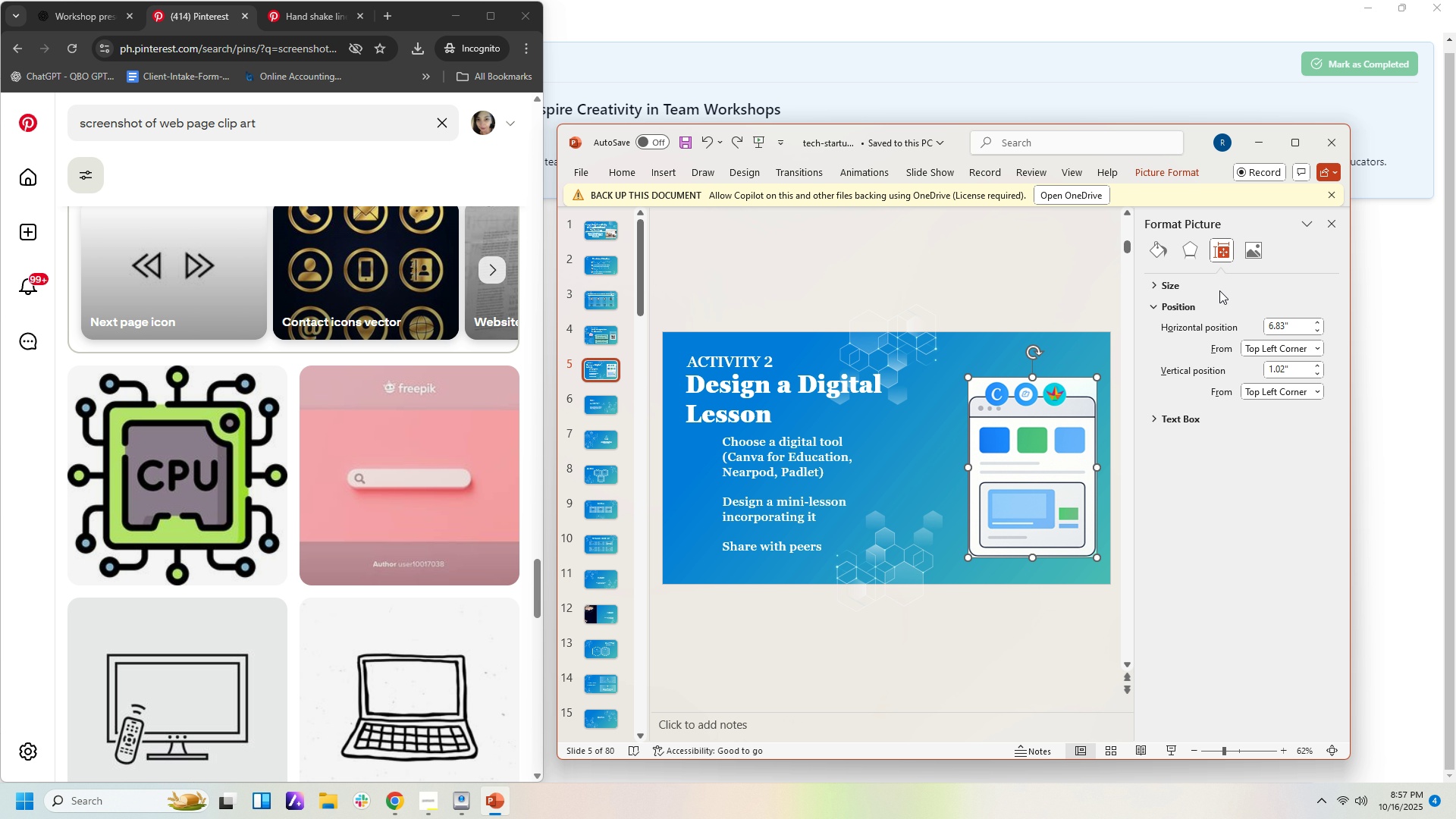 
left_click([1219, 288])
 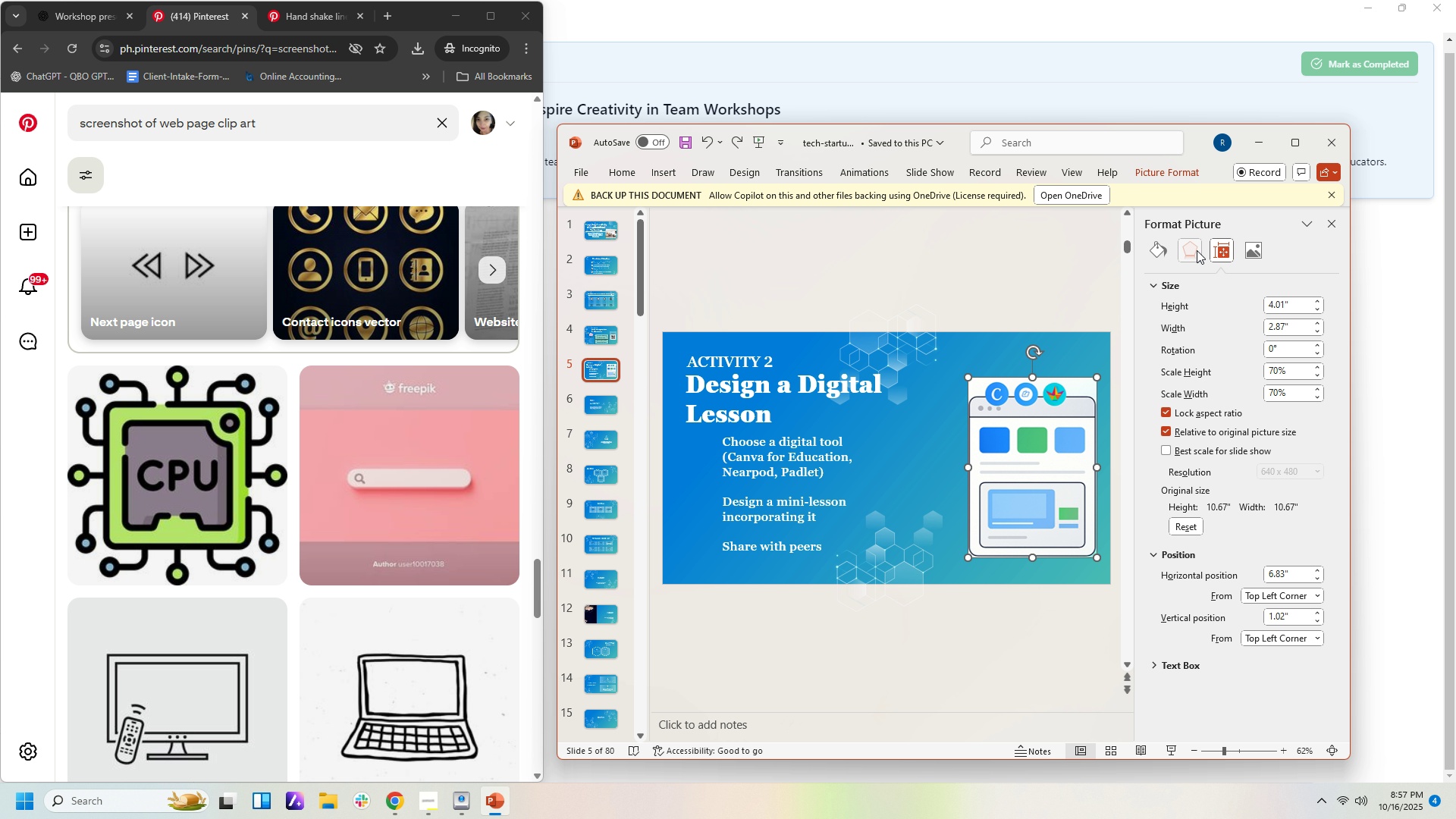 
left_click([1197, 250])
 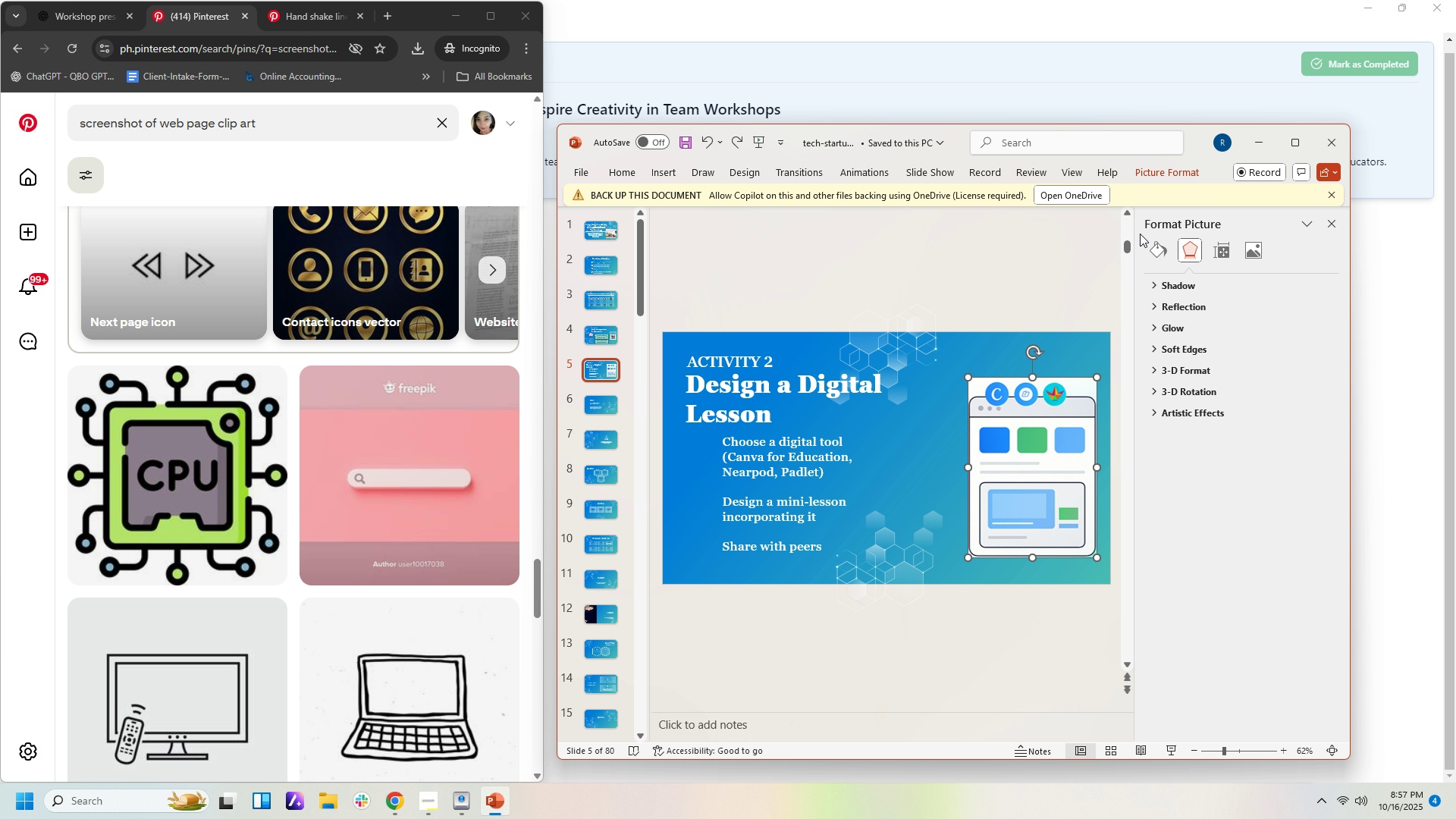 
left_click([1163, 247])
 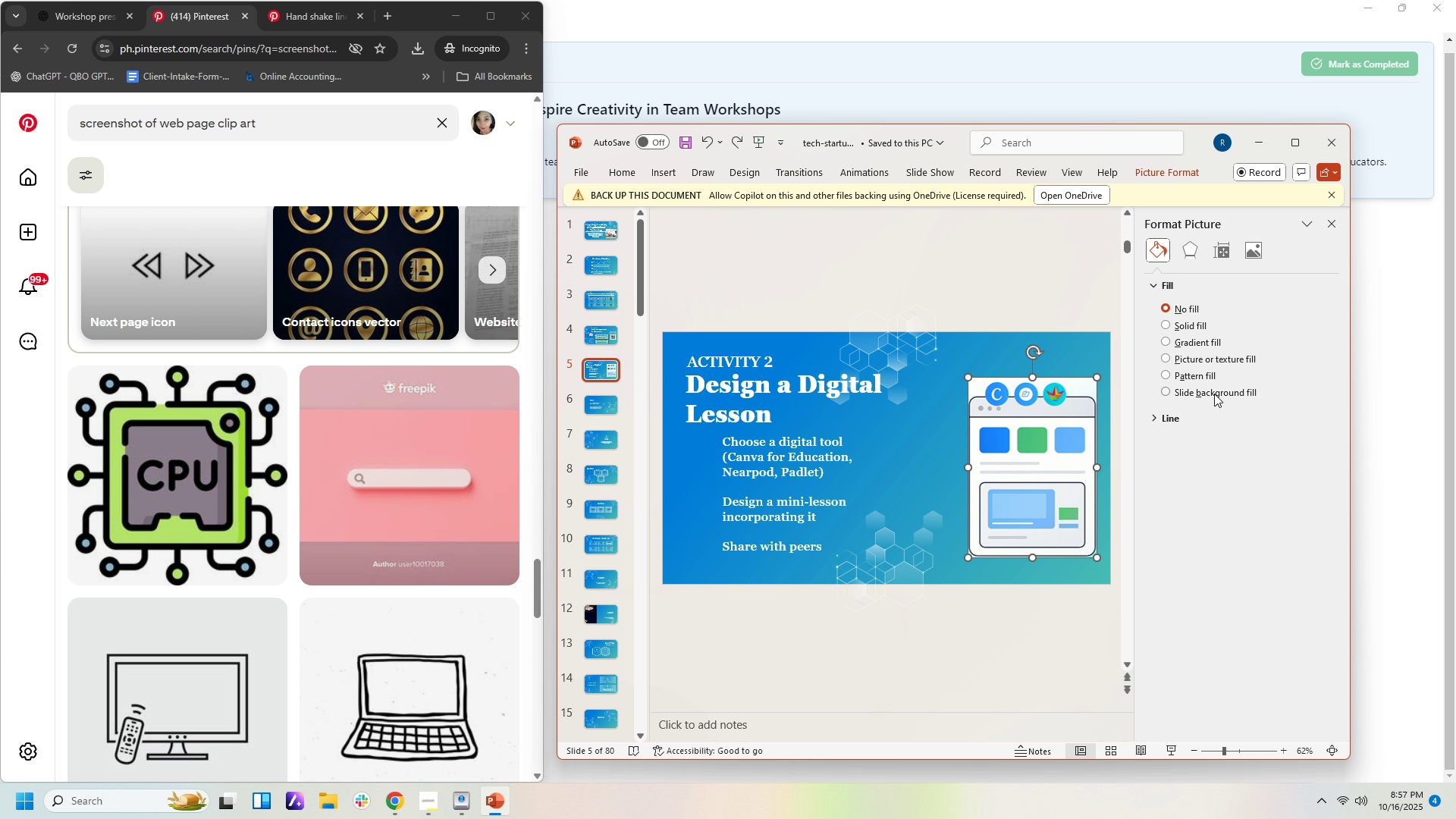 
left_click([1176, 419])
 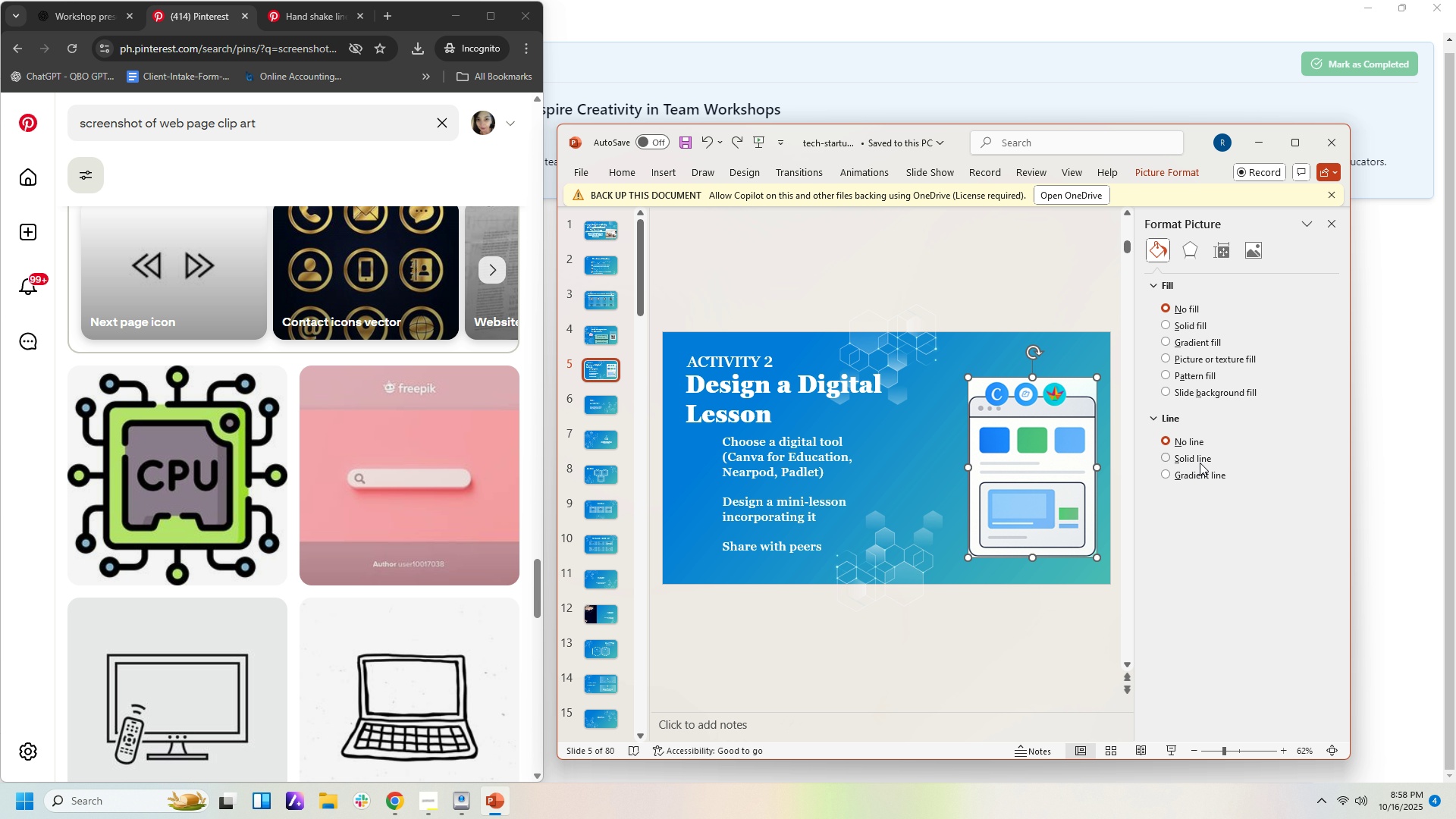 
left_click([1212, 507])
 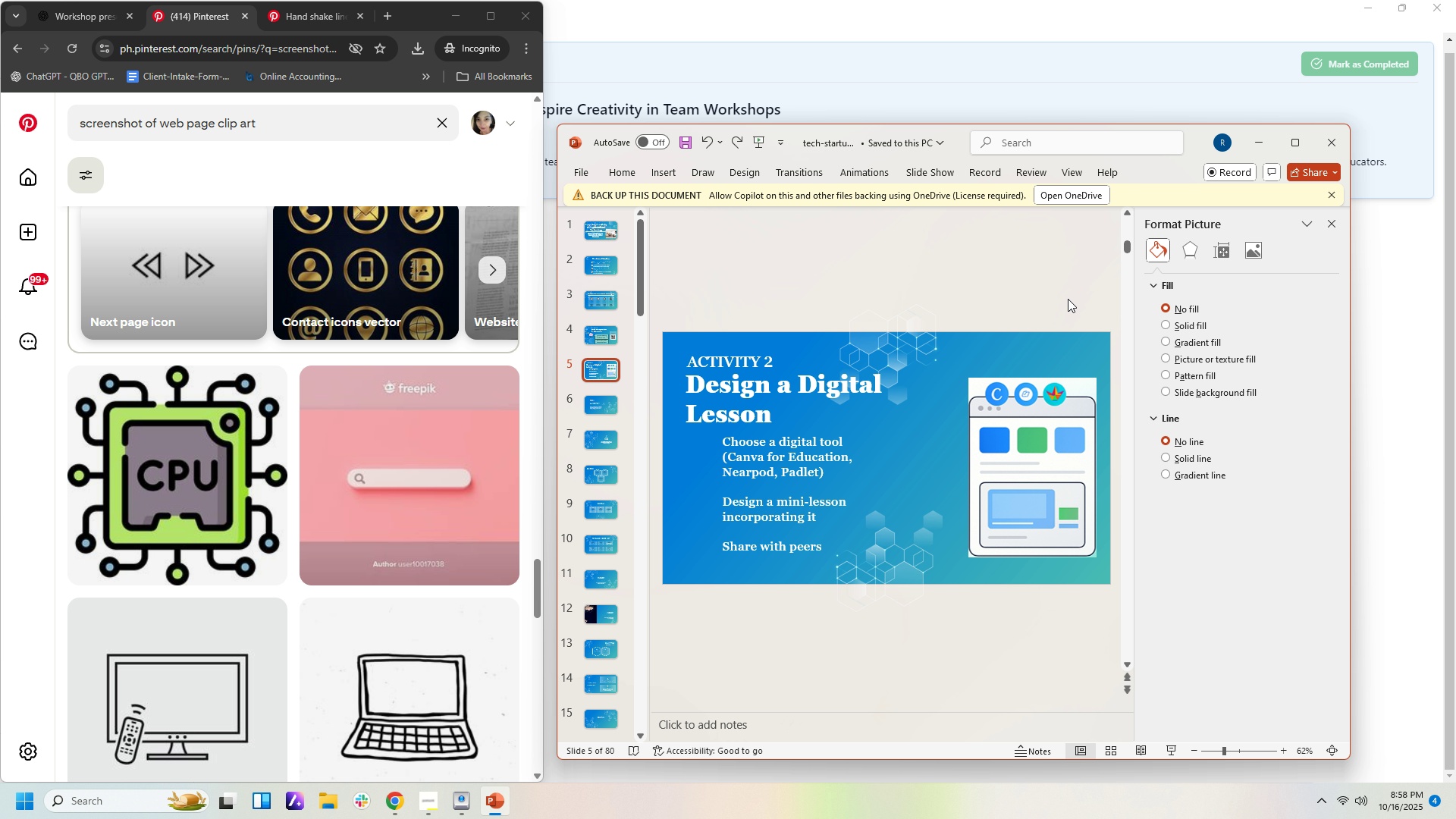 
left_click([1068, 299])
 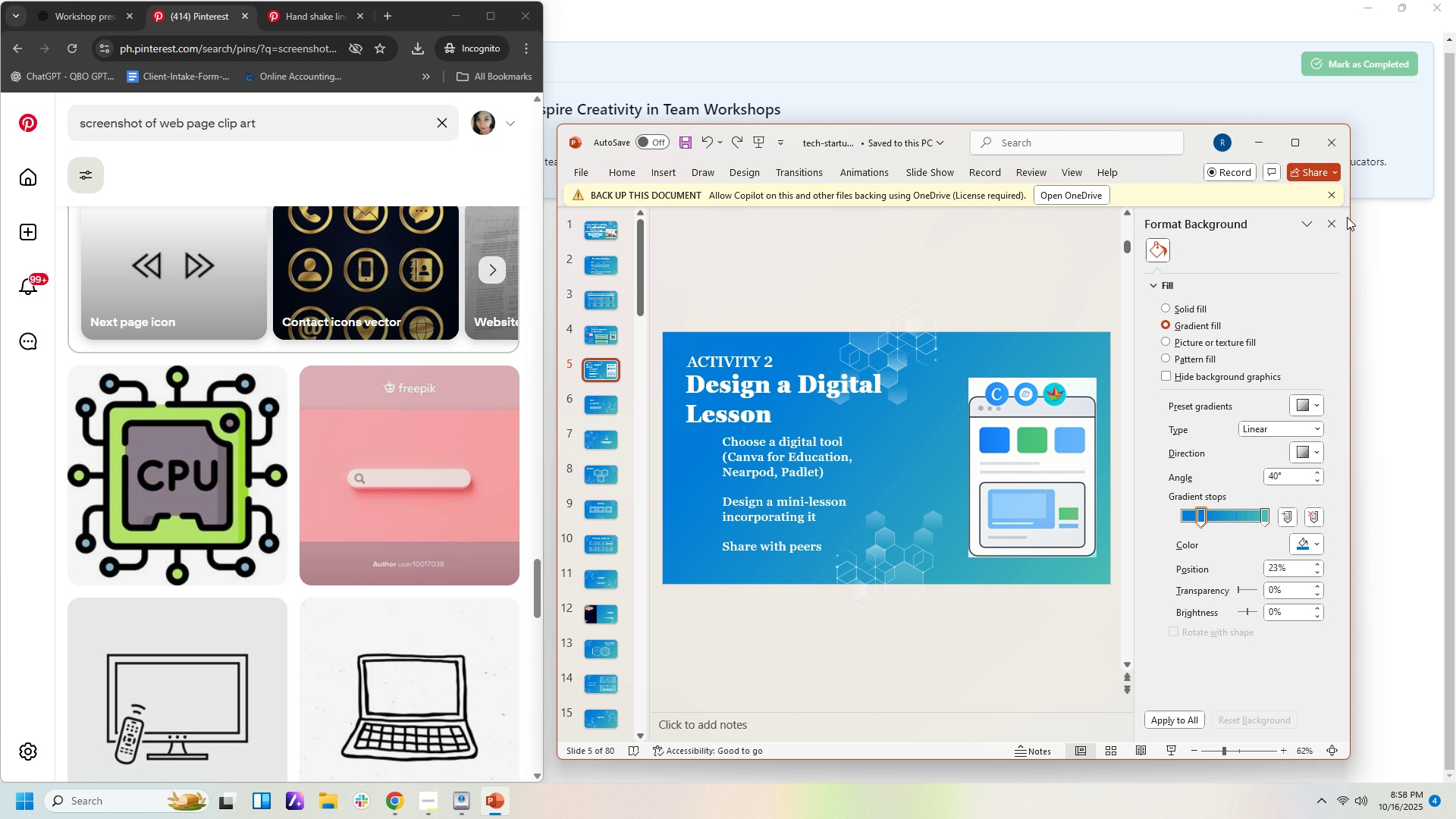 
left_click_drag(start_coordinate=[1302, 228], to_coordinate=[1294, 230])
 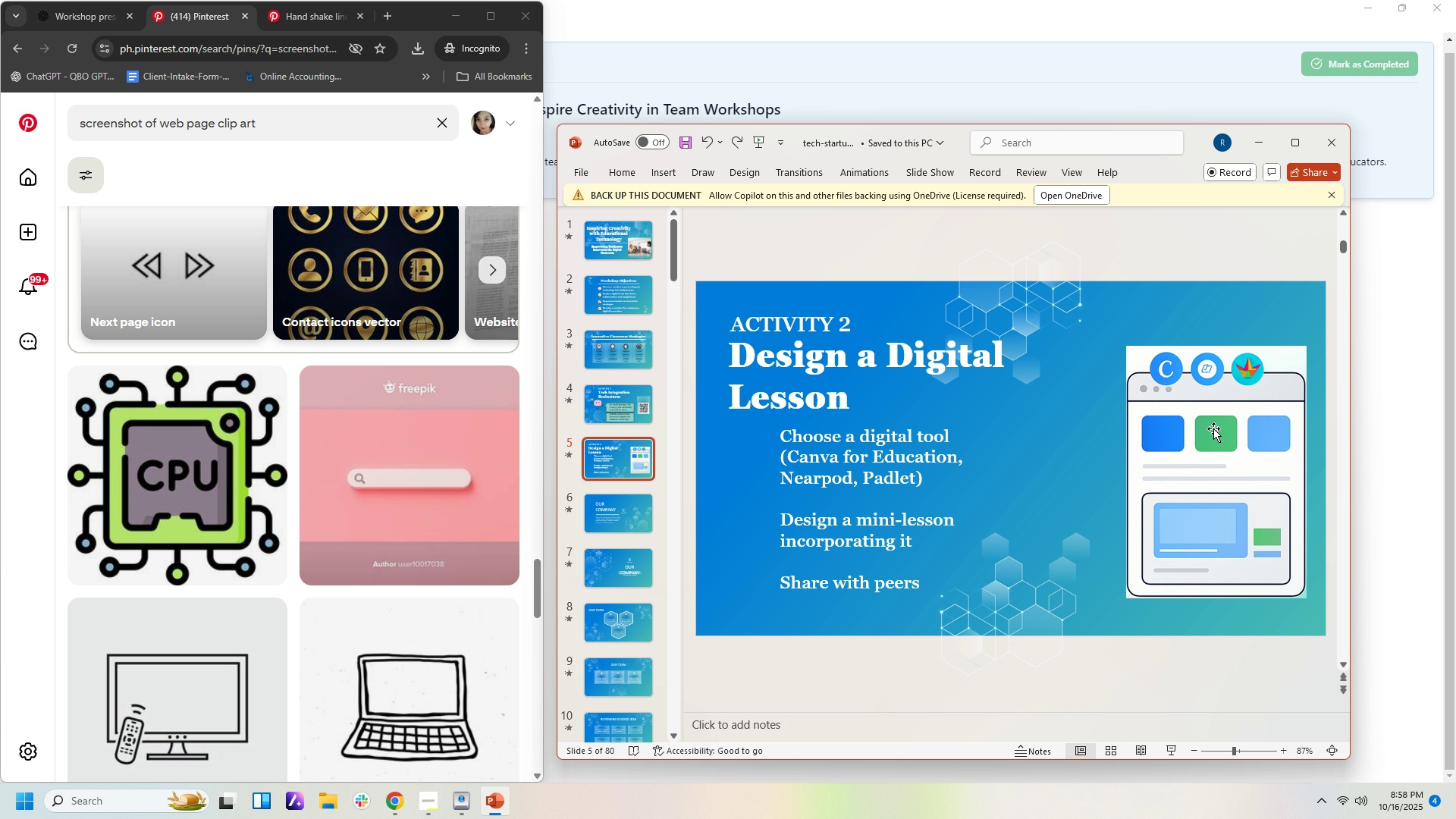 
wait(5.94)
 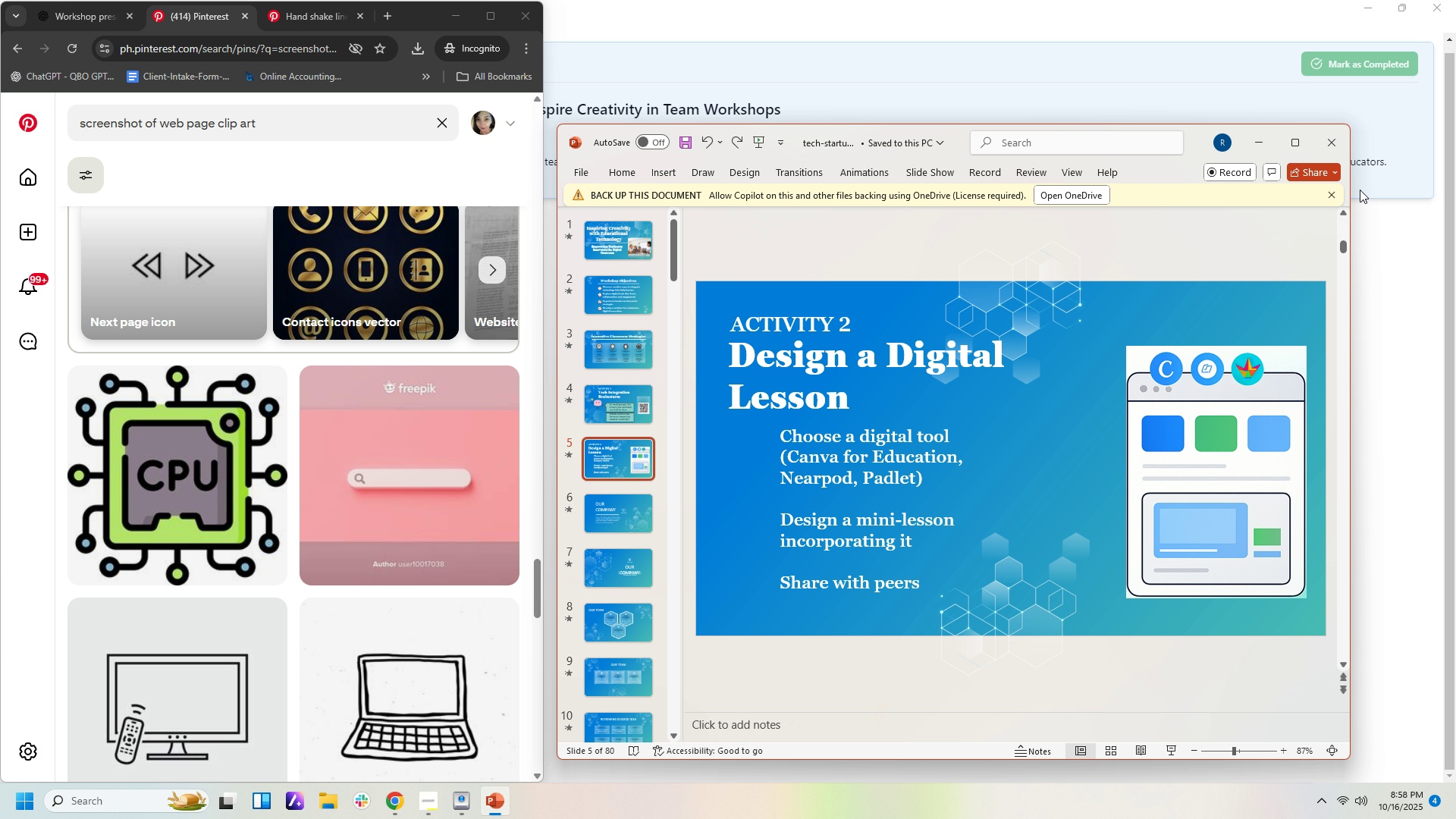 
key(Delete)
 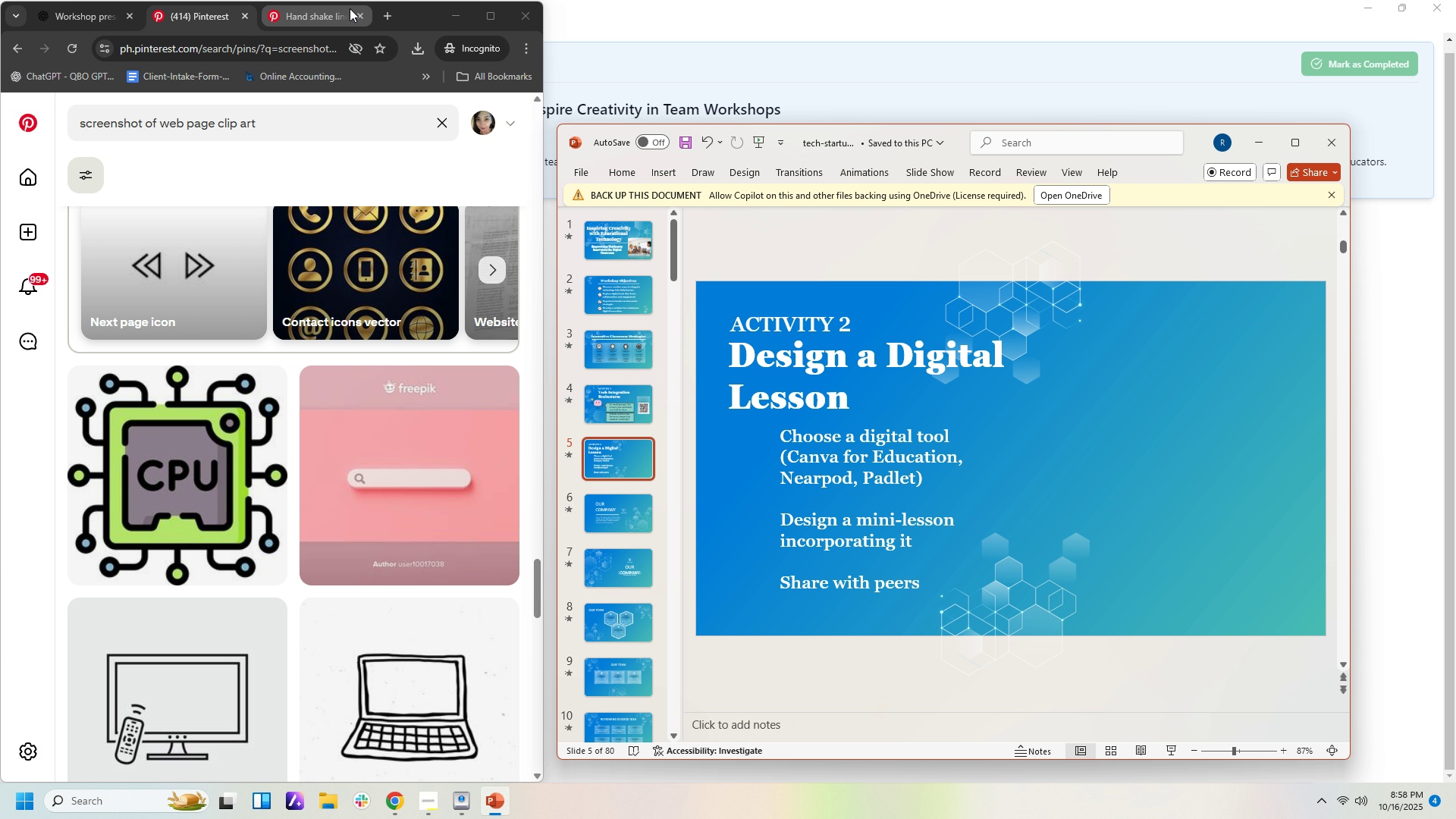 
left_click([347, 11])
 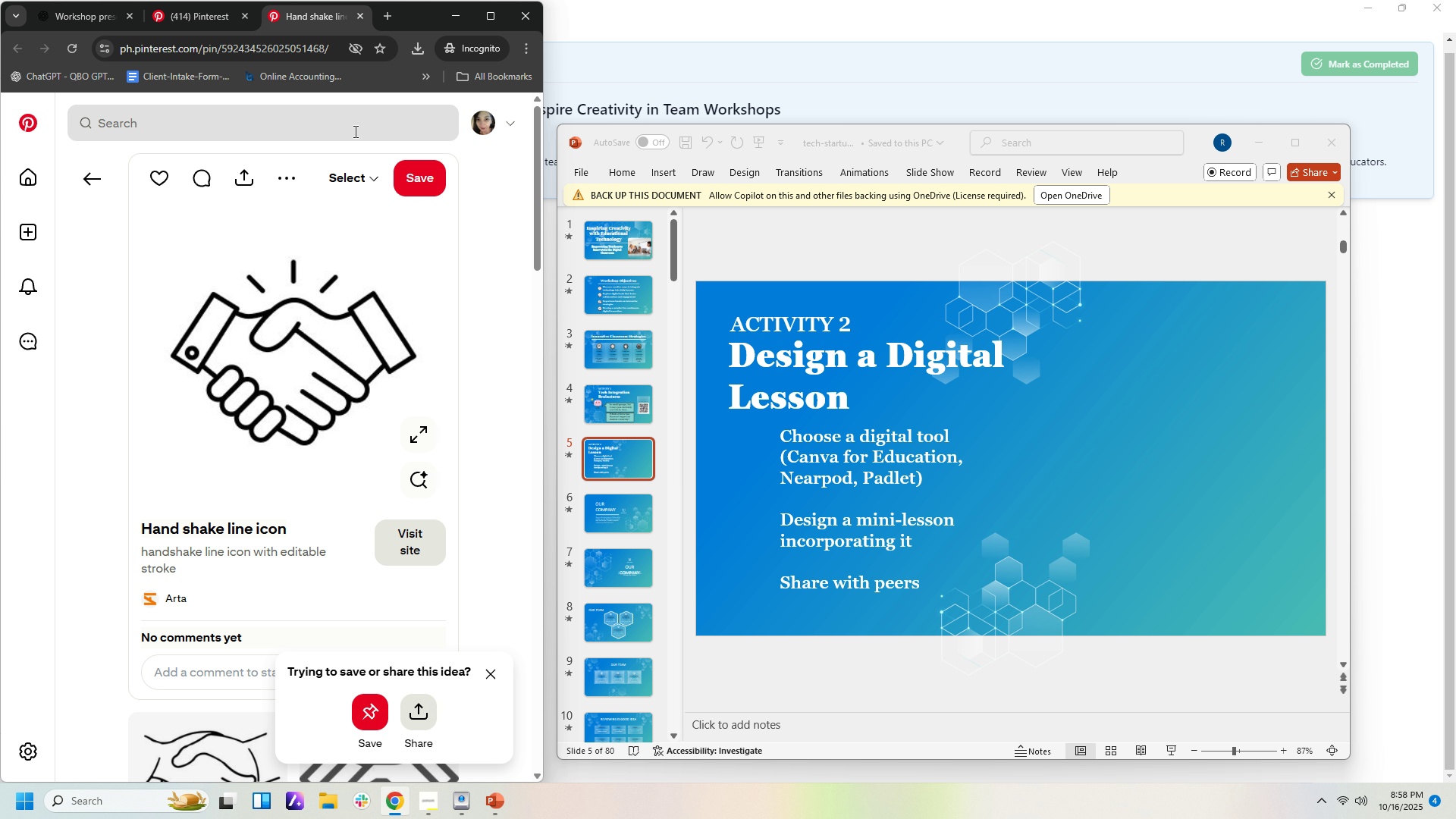 
left_click([354, 131])
 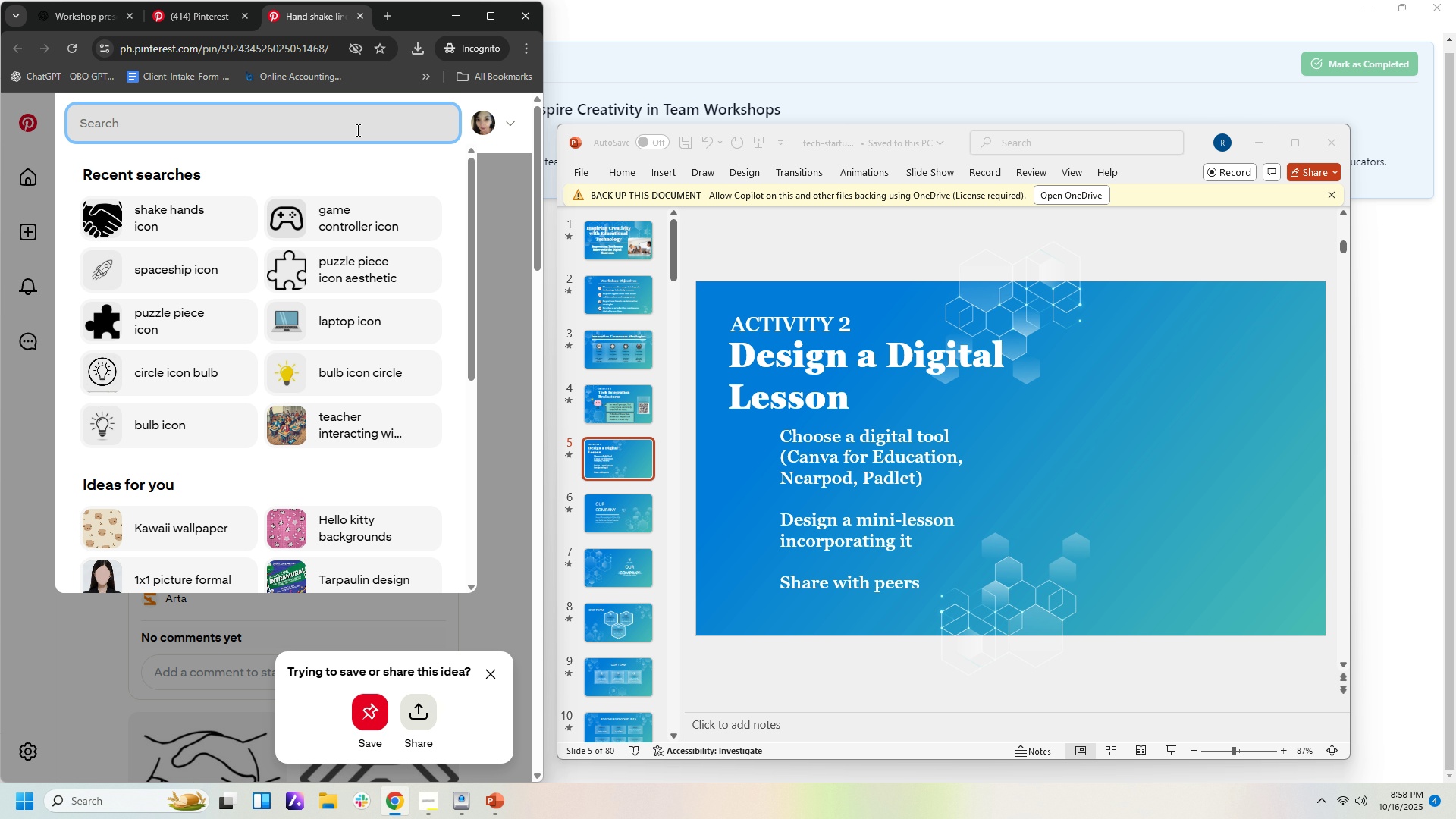 
type(backgroub)
key(Backspace)
type(nd)
 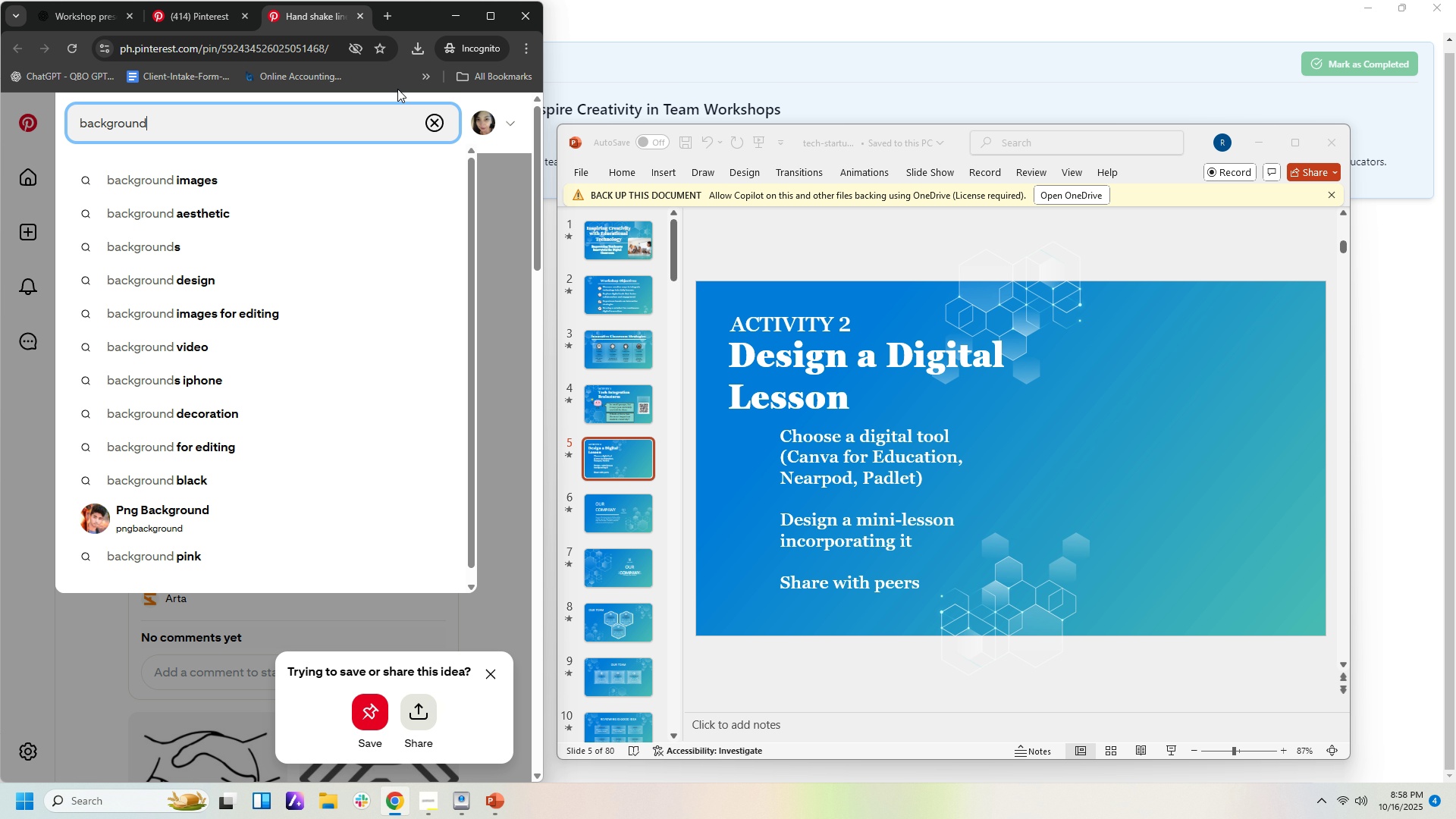 
left_click_drag(start_coordinate=[262, 123], to_coordinate=[0, 81])
 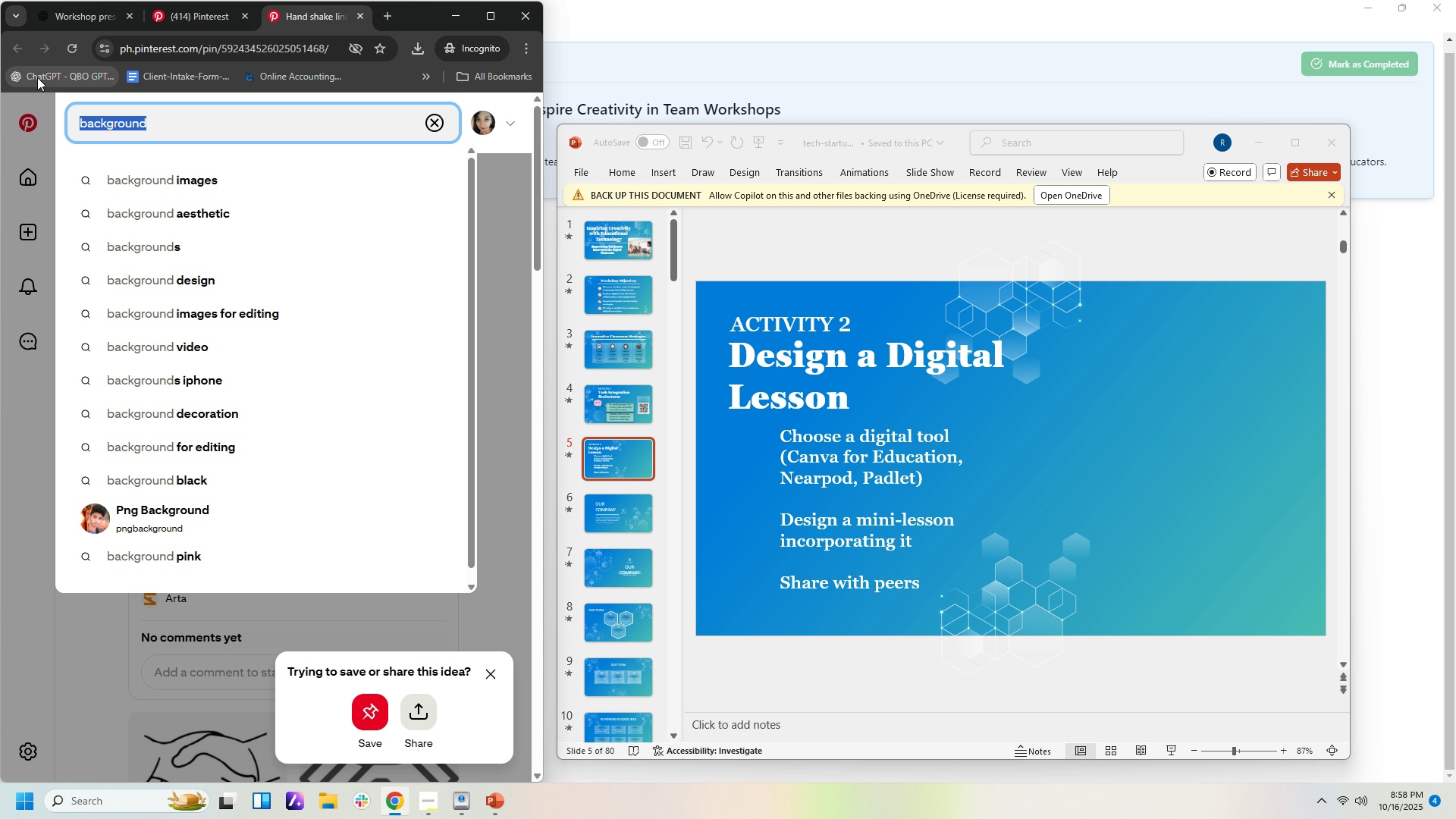 
type(canva)
 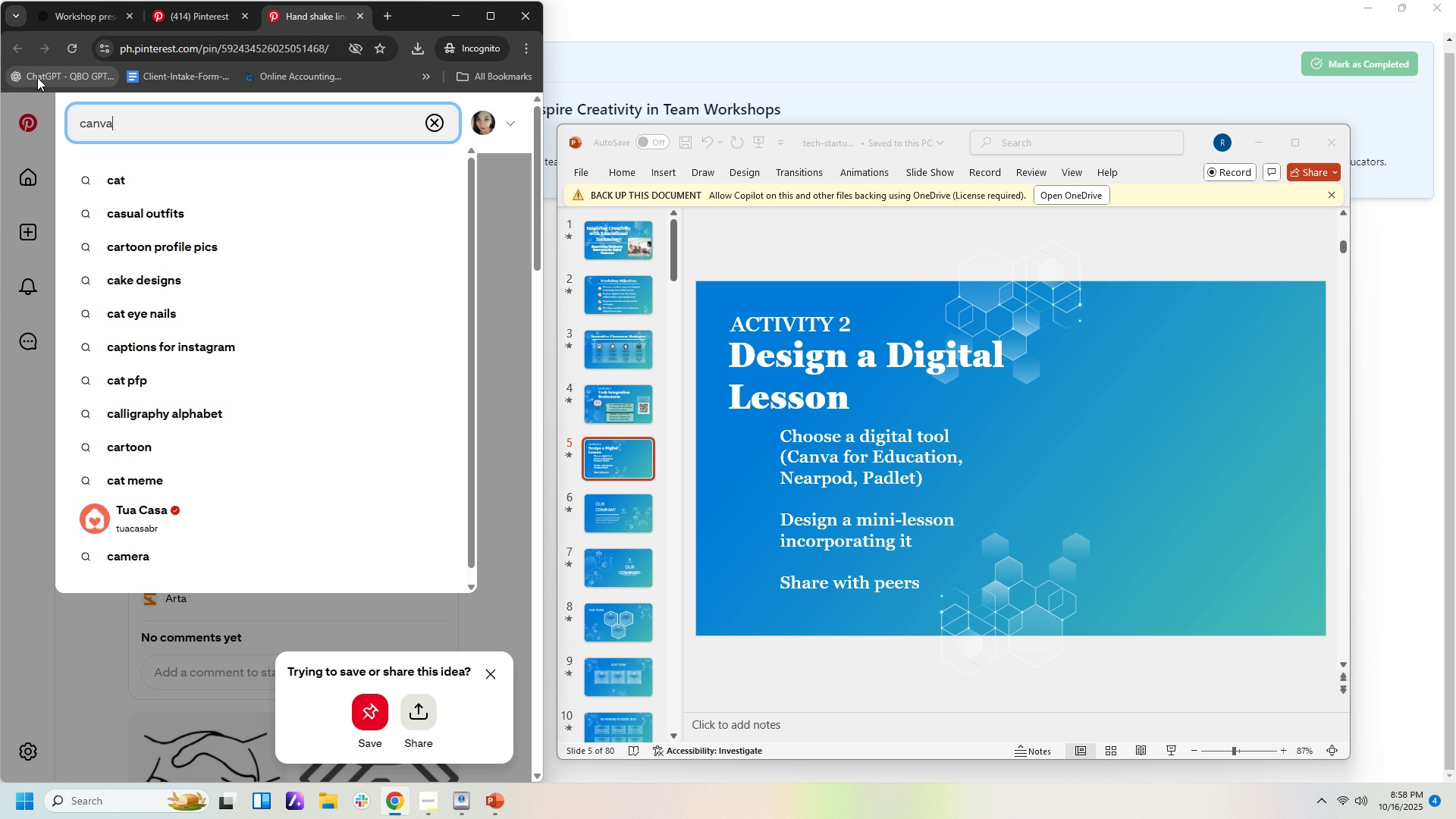 
key(Enter)
 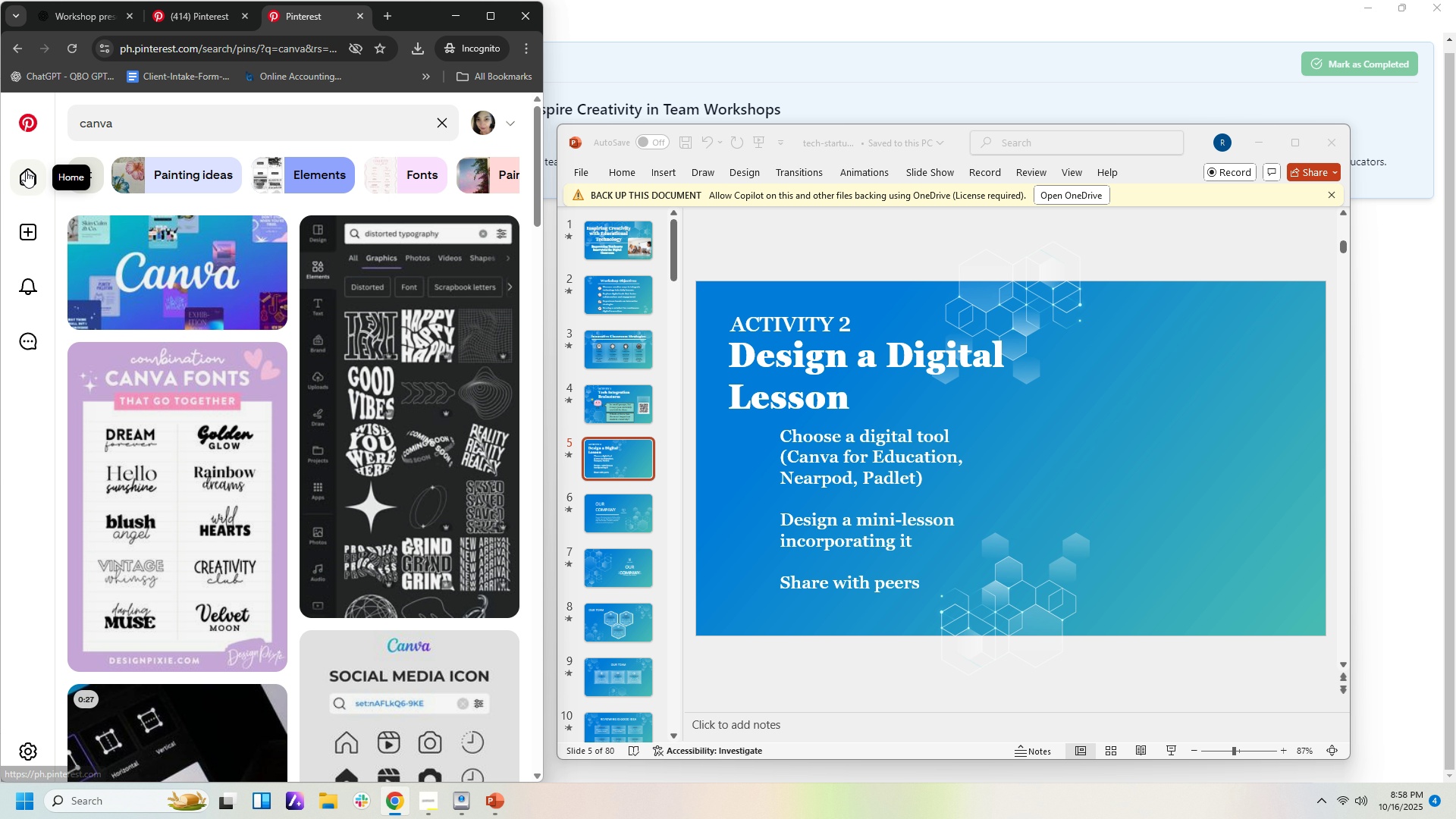 
left_click([26, 171])
 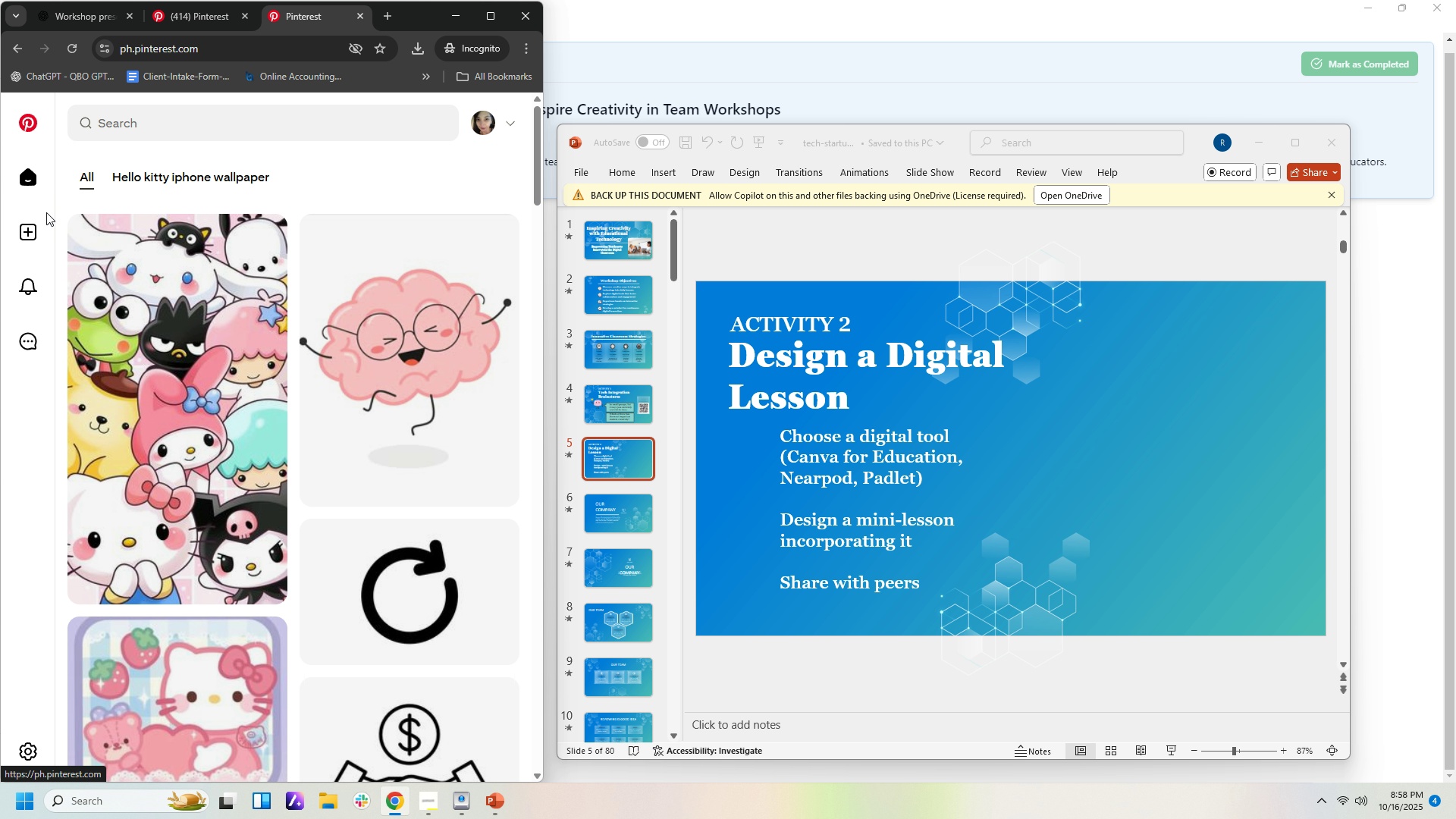 
left_click([24, 234])
 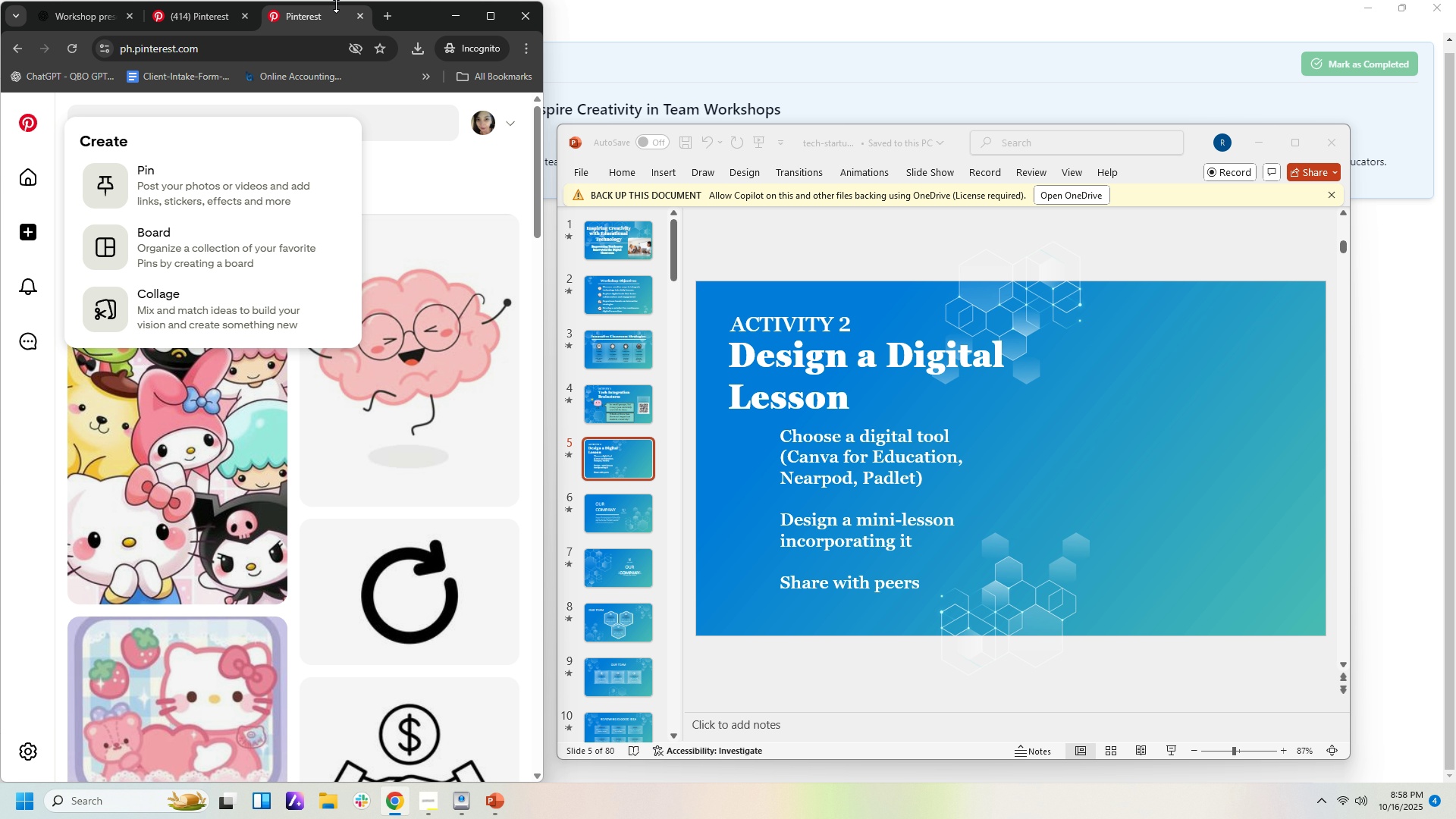 
left_click([317, 38])
 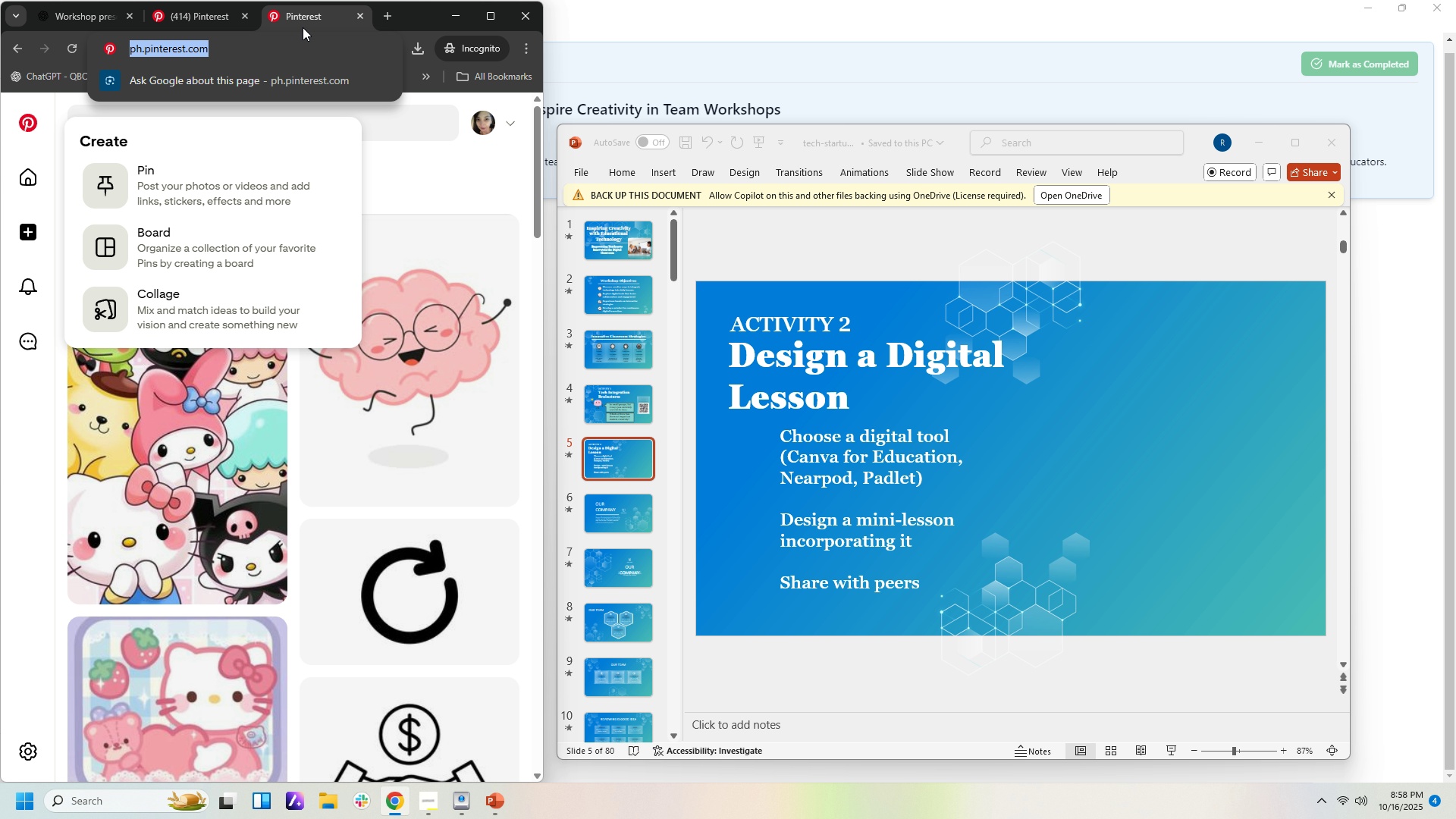 
type(canva)
 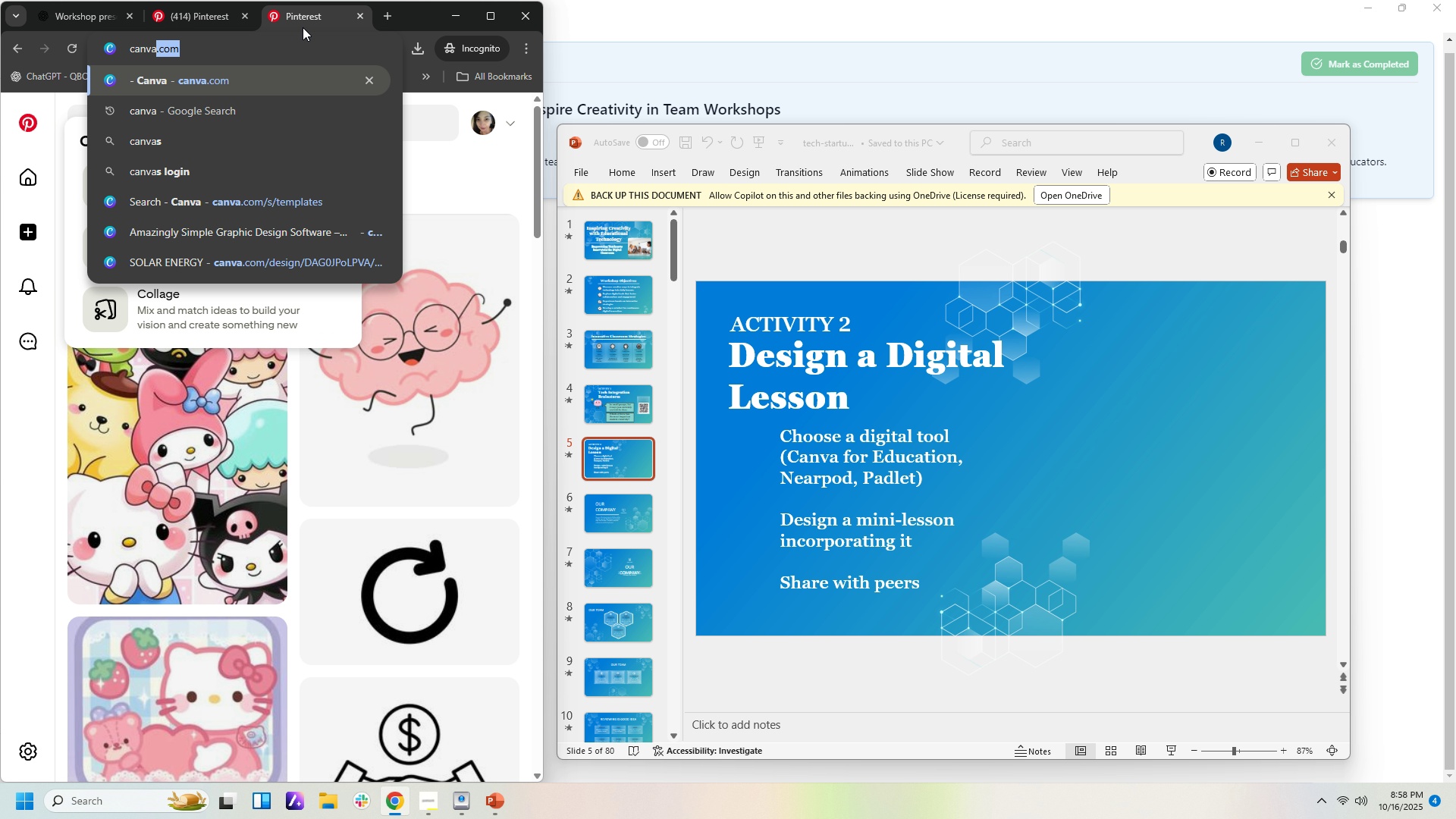 
key(Enter)
 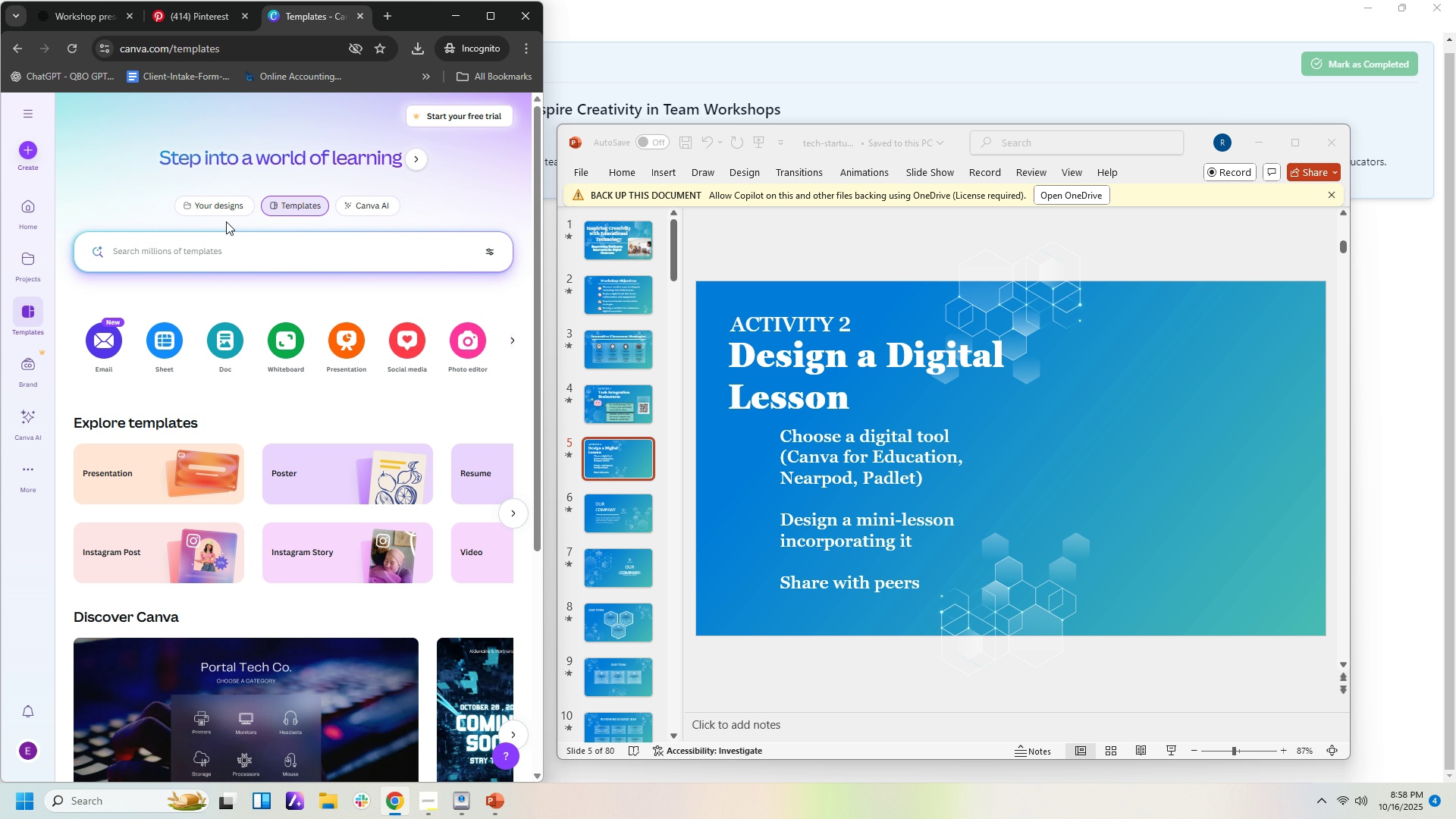 
wait(7.12)
 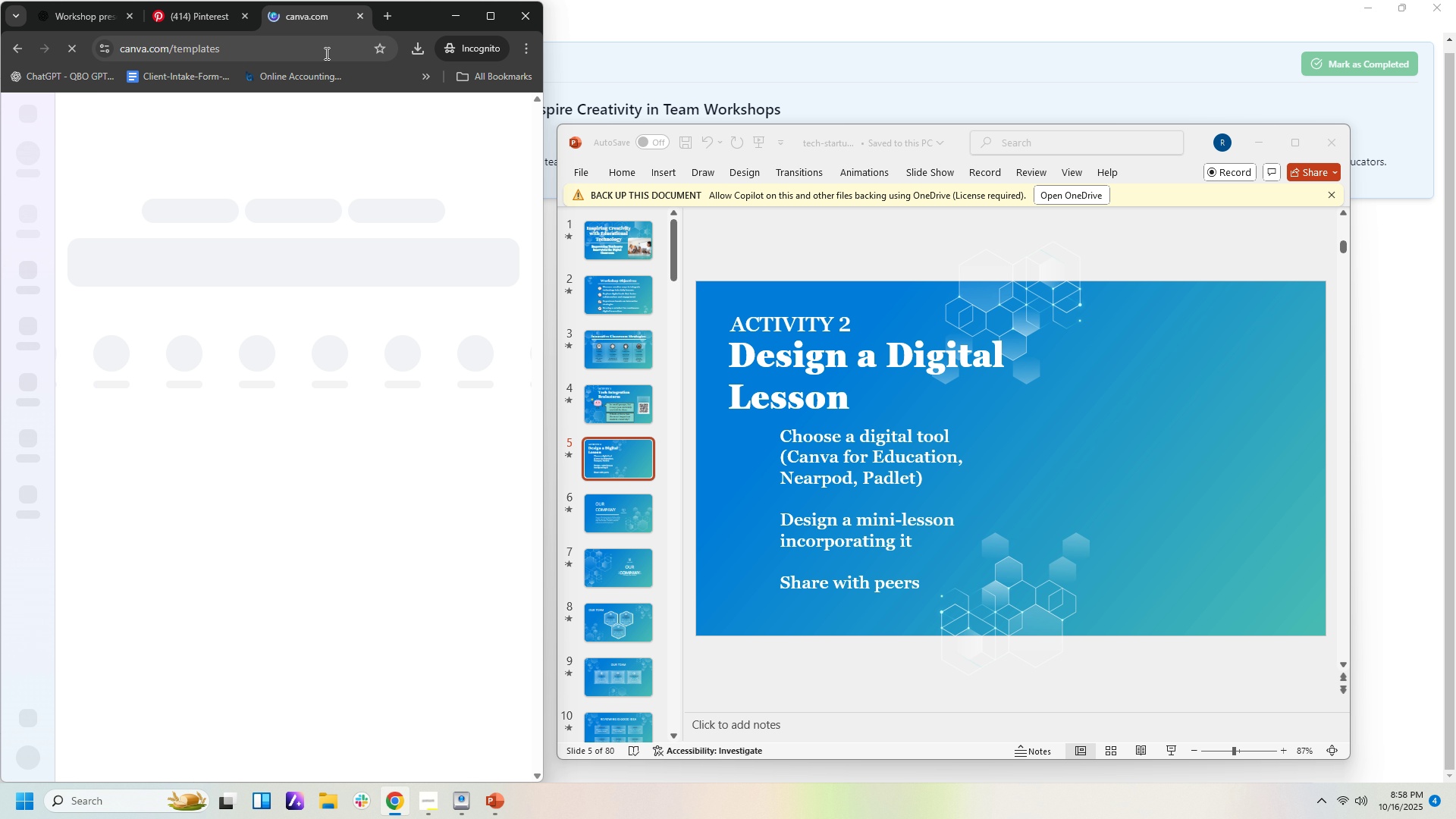 
left_click([30, 152])
 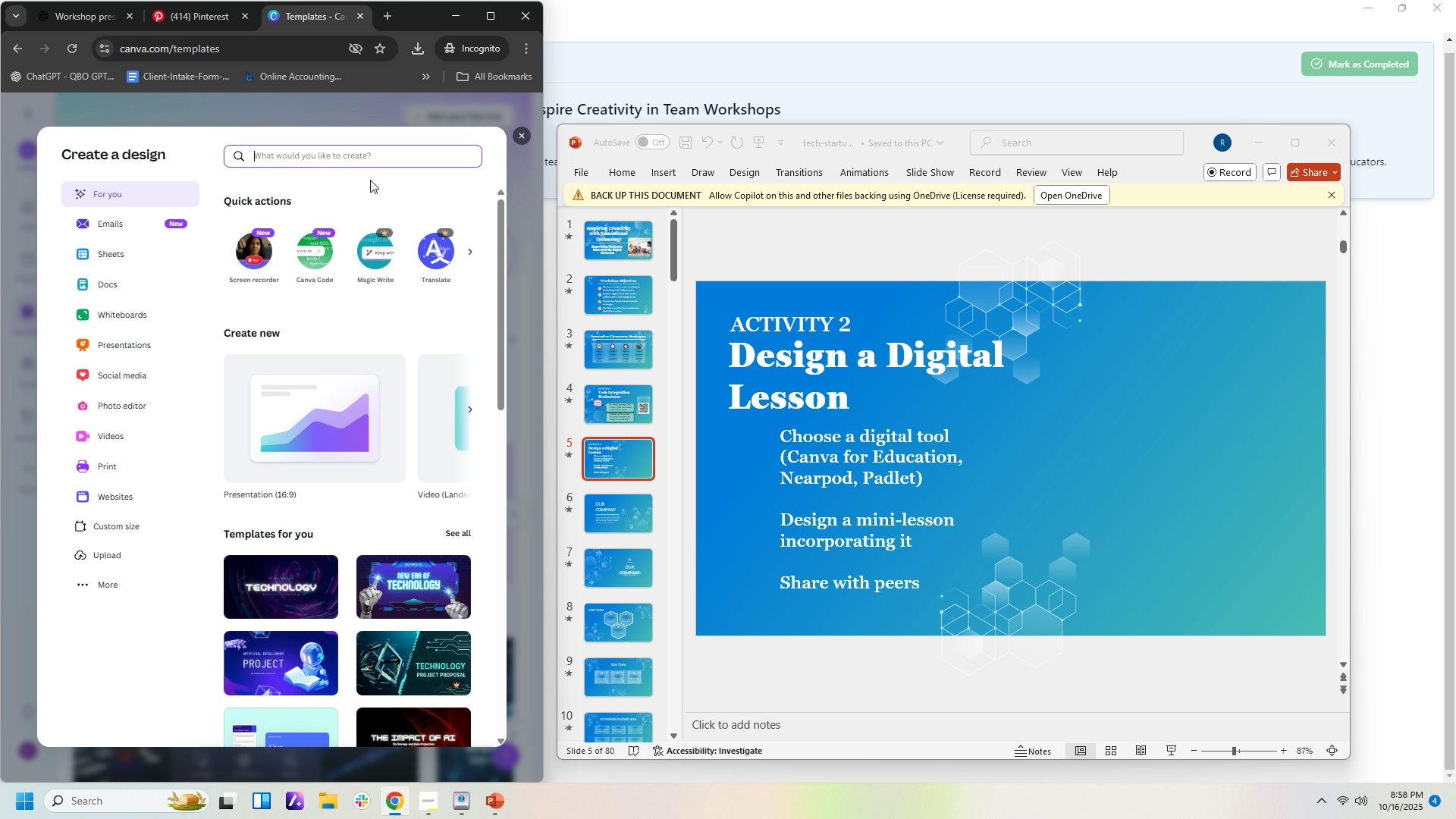 
wait(7.93)
 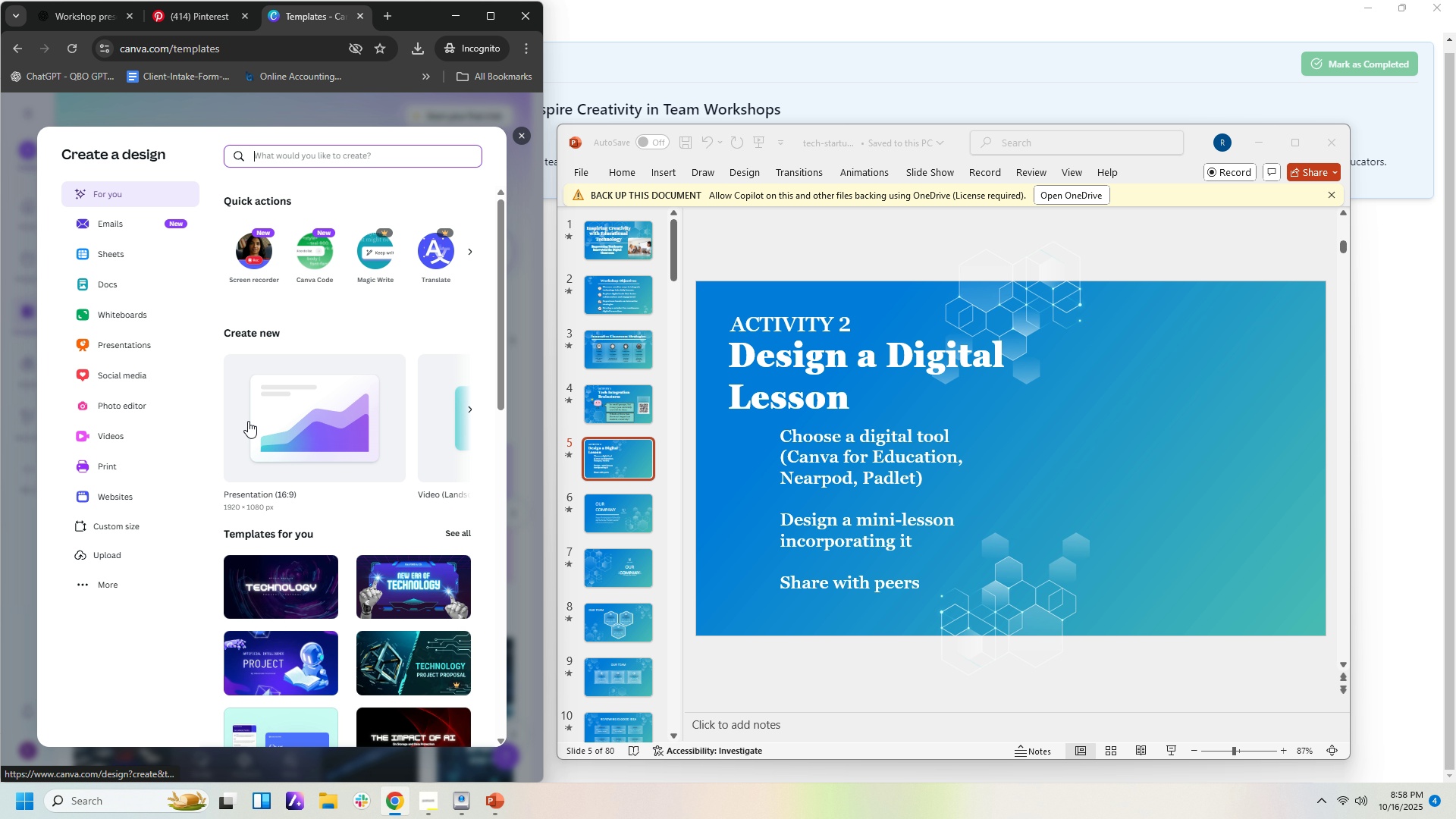 
left_click([325, 435])
 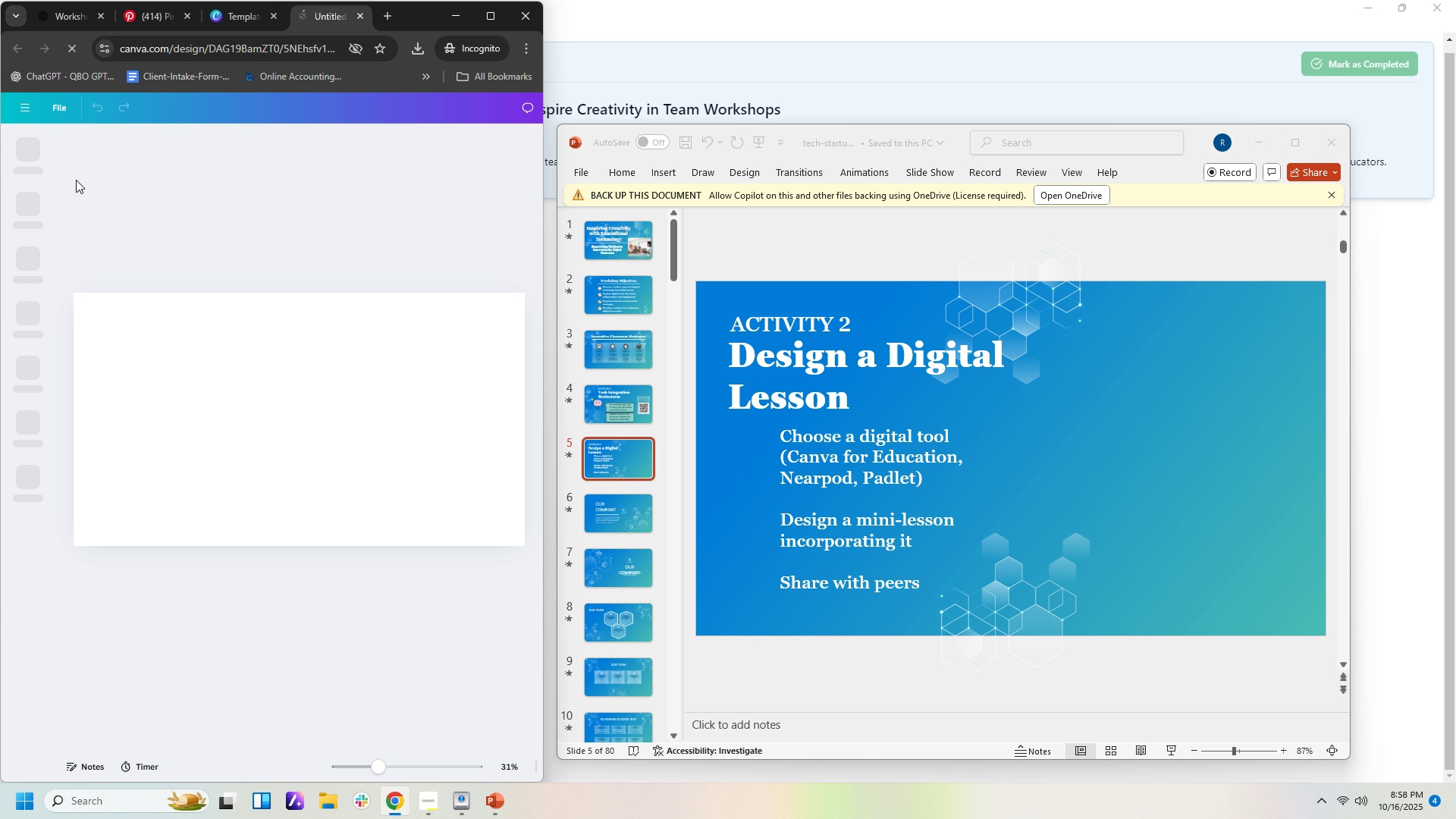 
wait(11.65)
 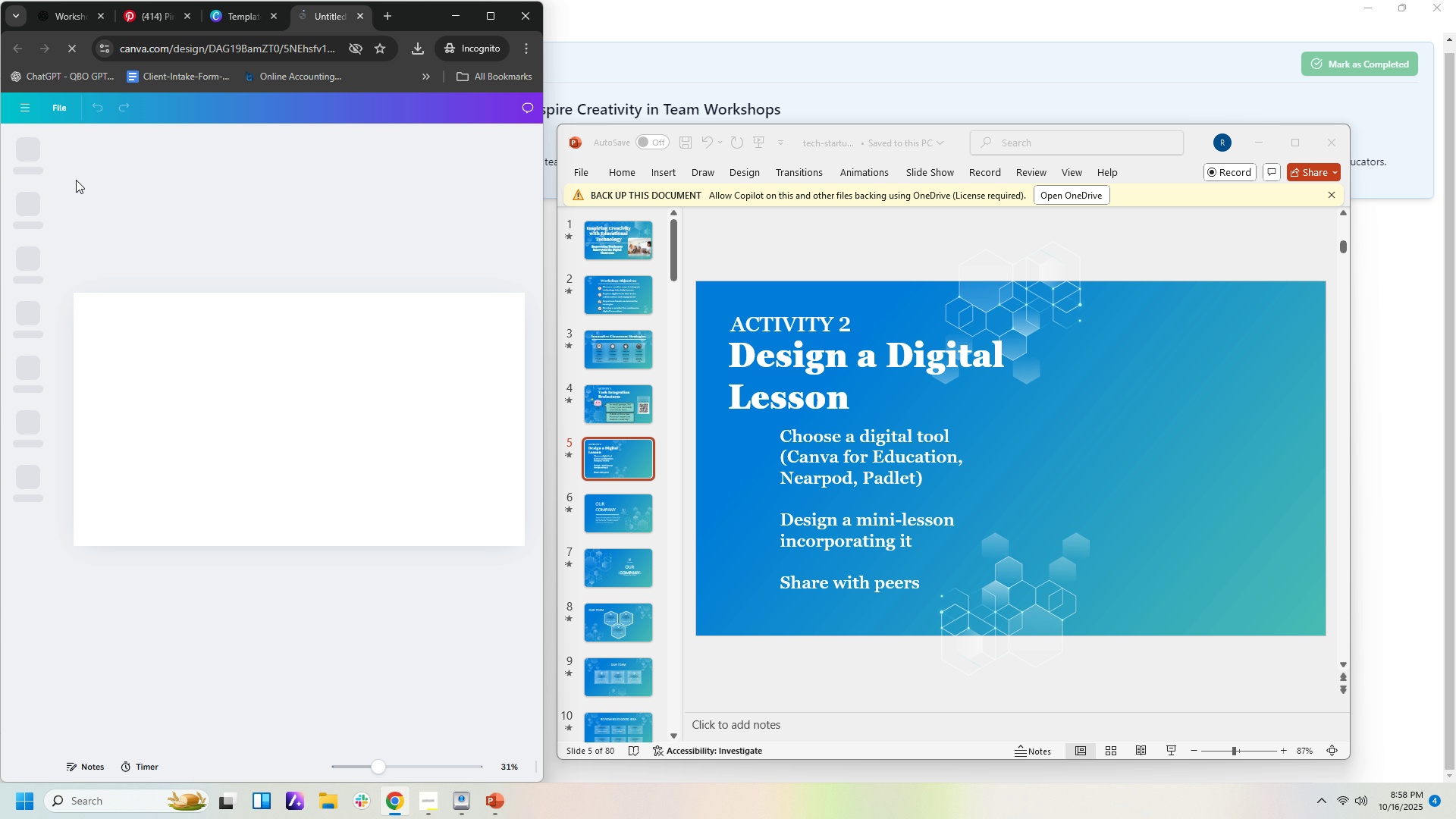 
left_click([30, 372])
 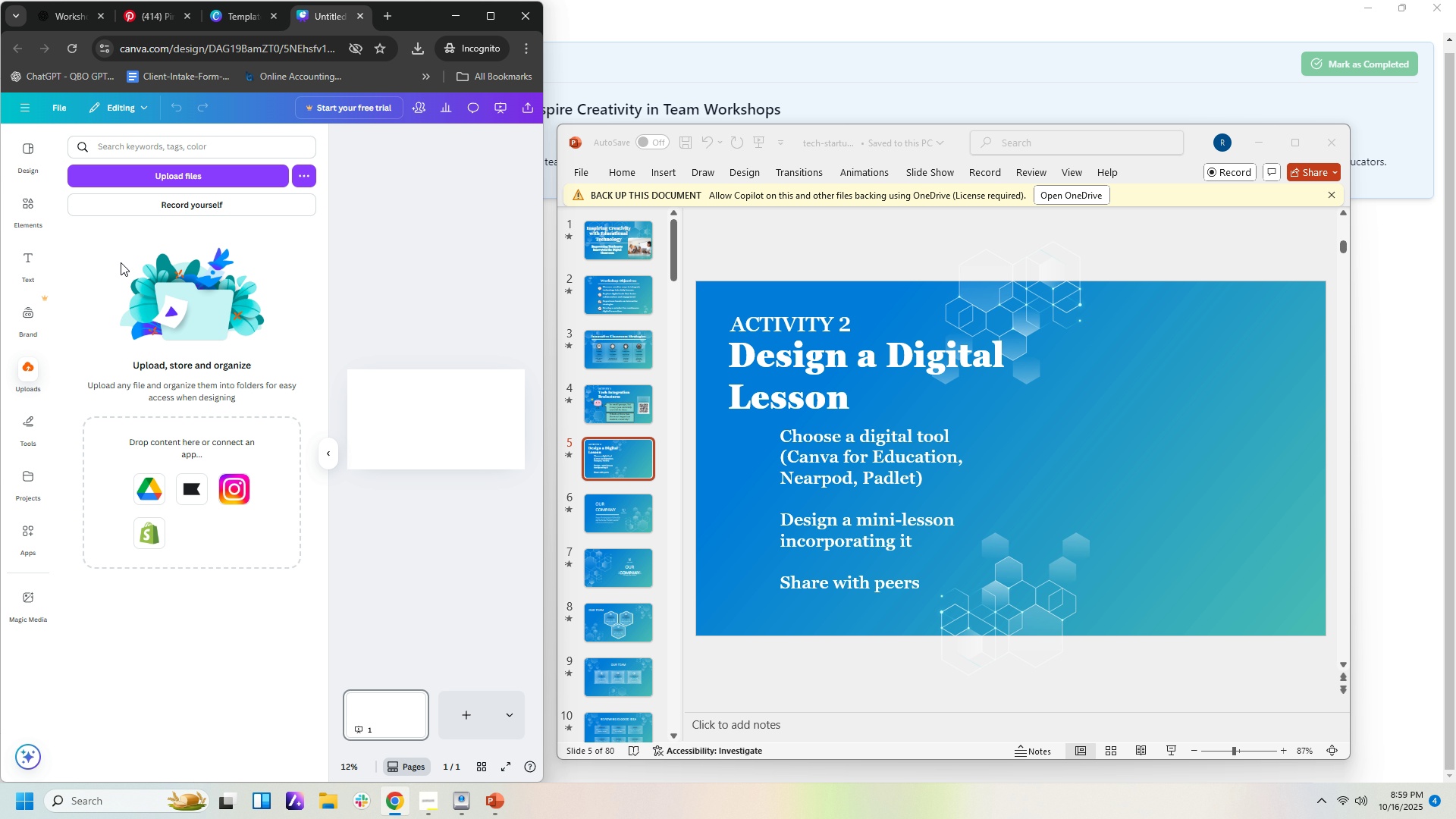 
left_click([212, 171])
 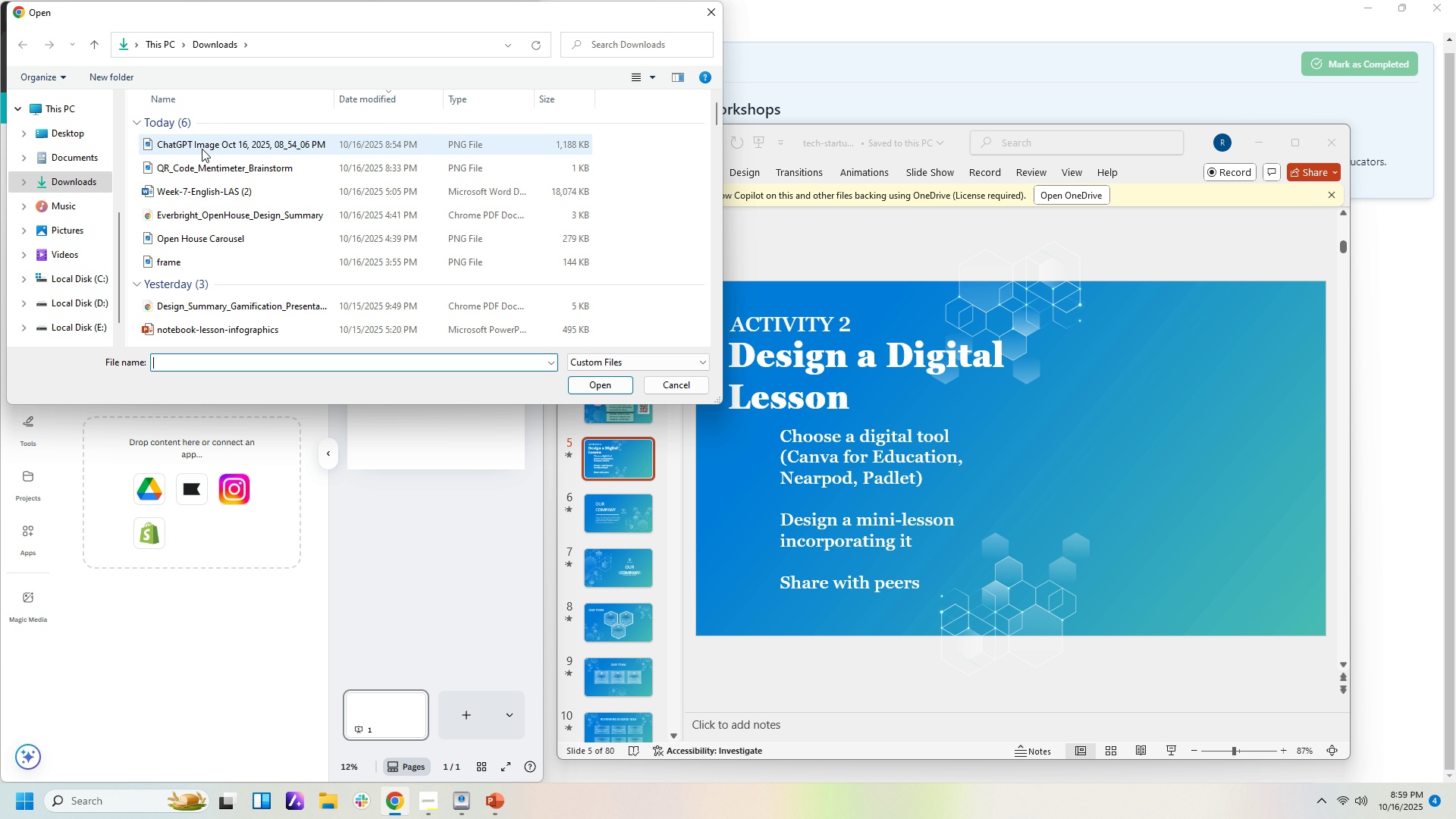 
double_click([202, 149])
 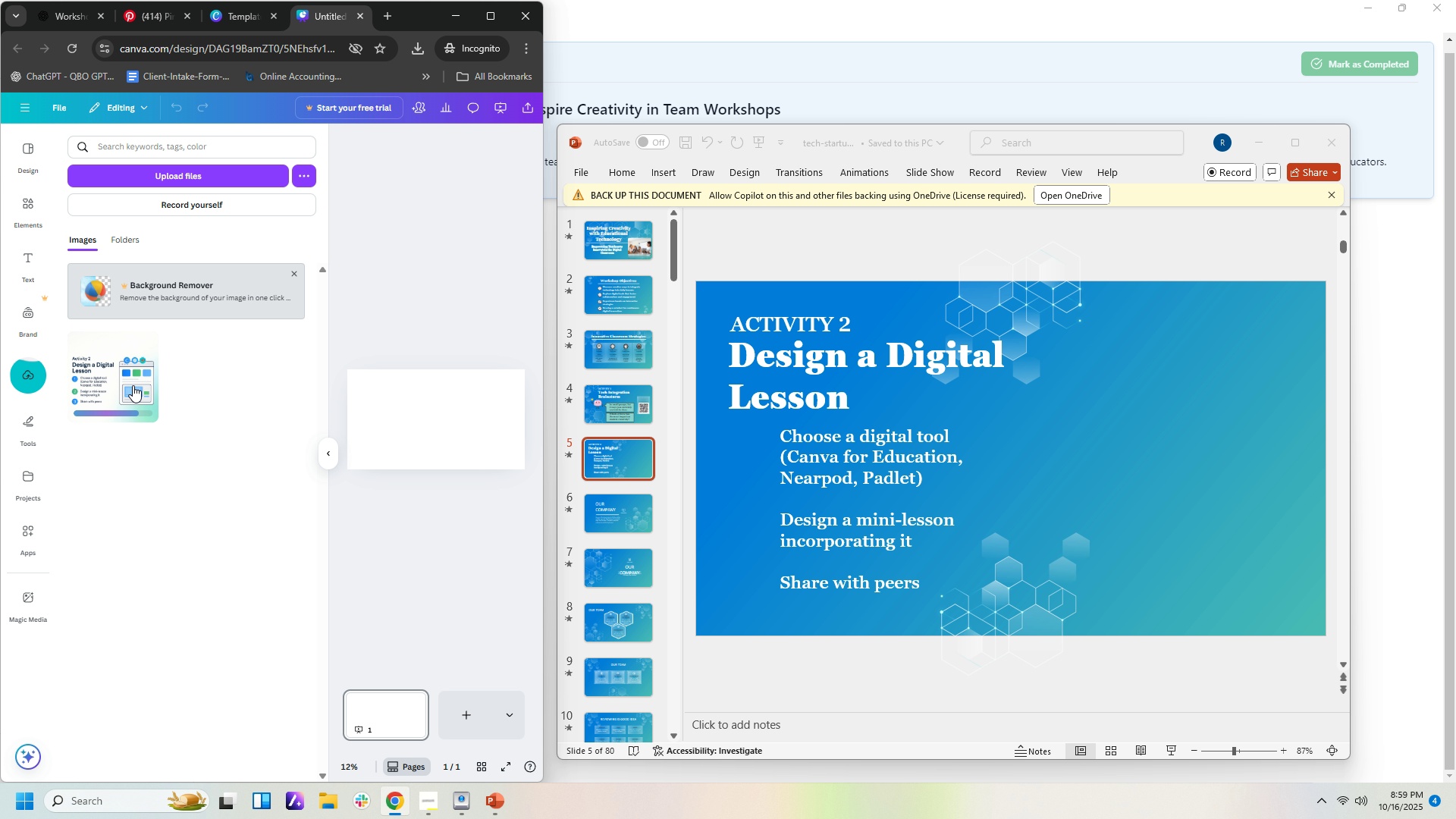 
wait(5.77)
 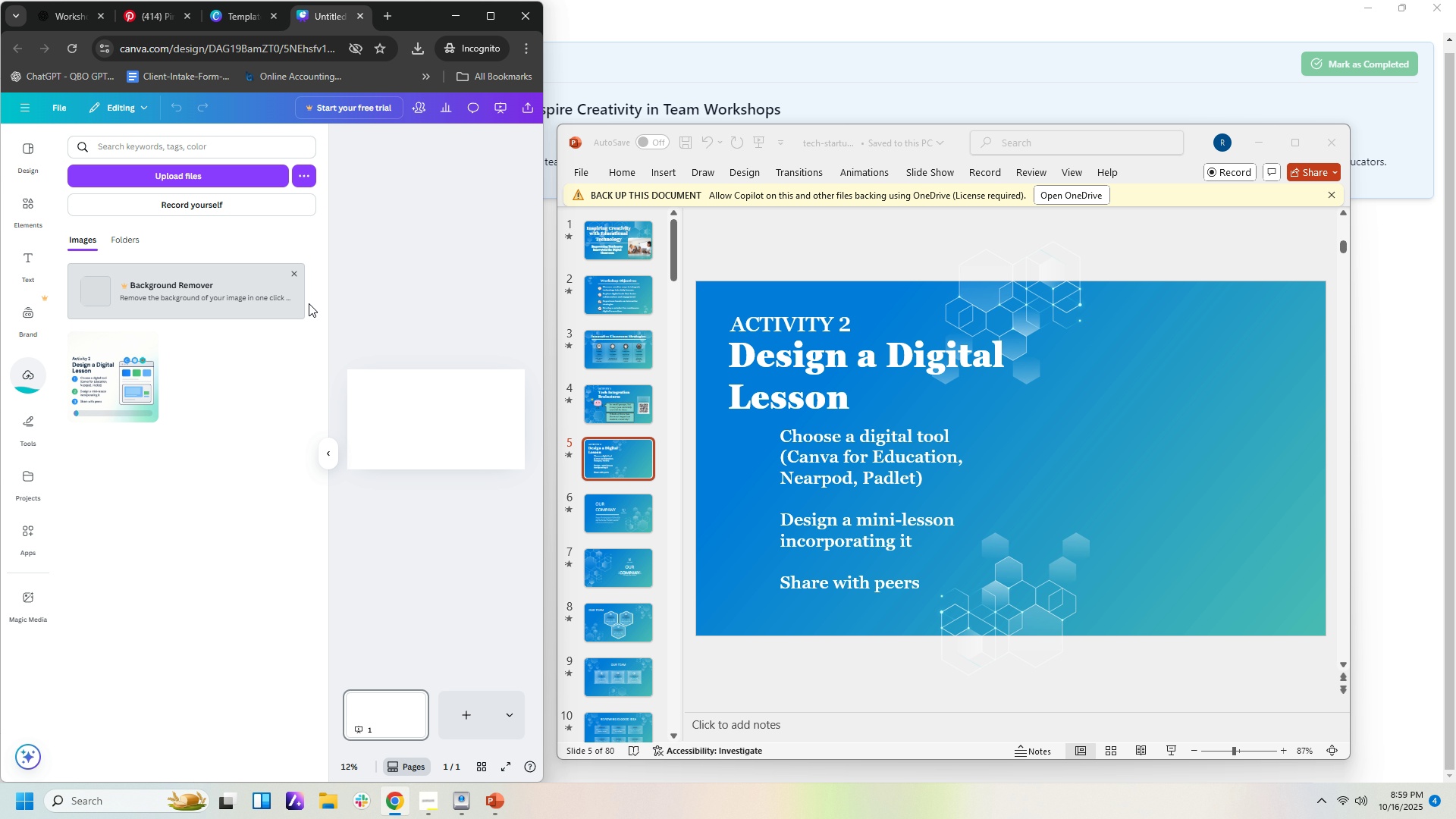 
left_click_drag(start_coordinate=[133, 385], to_coordinate=[462, 433])
 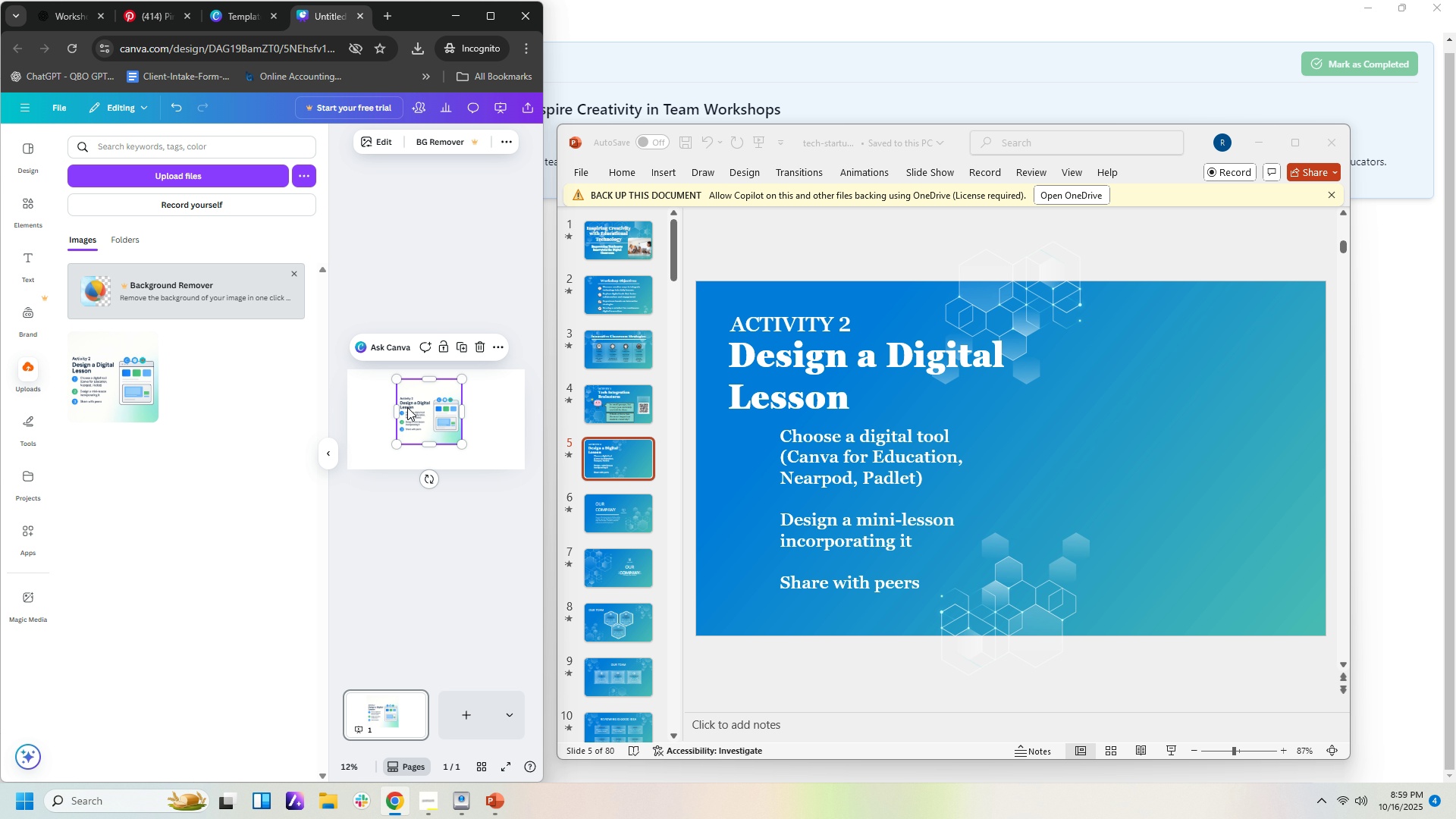 
left_click_drag(start_coordinate=[397, 407], to_coordinate=[431, 413])
 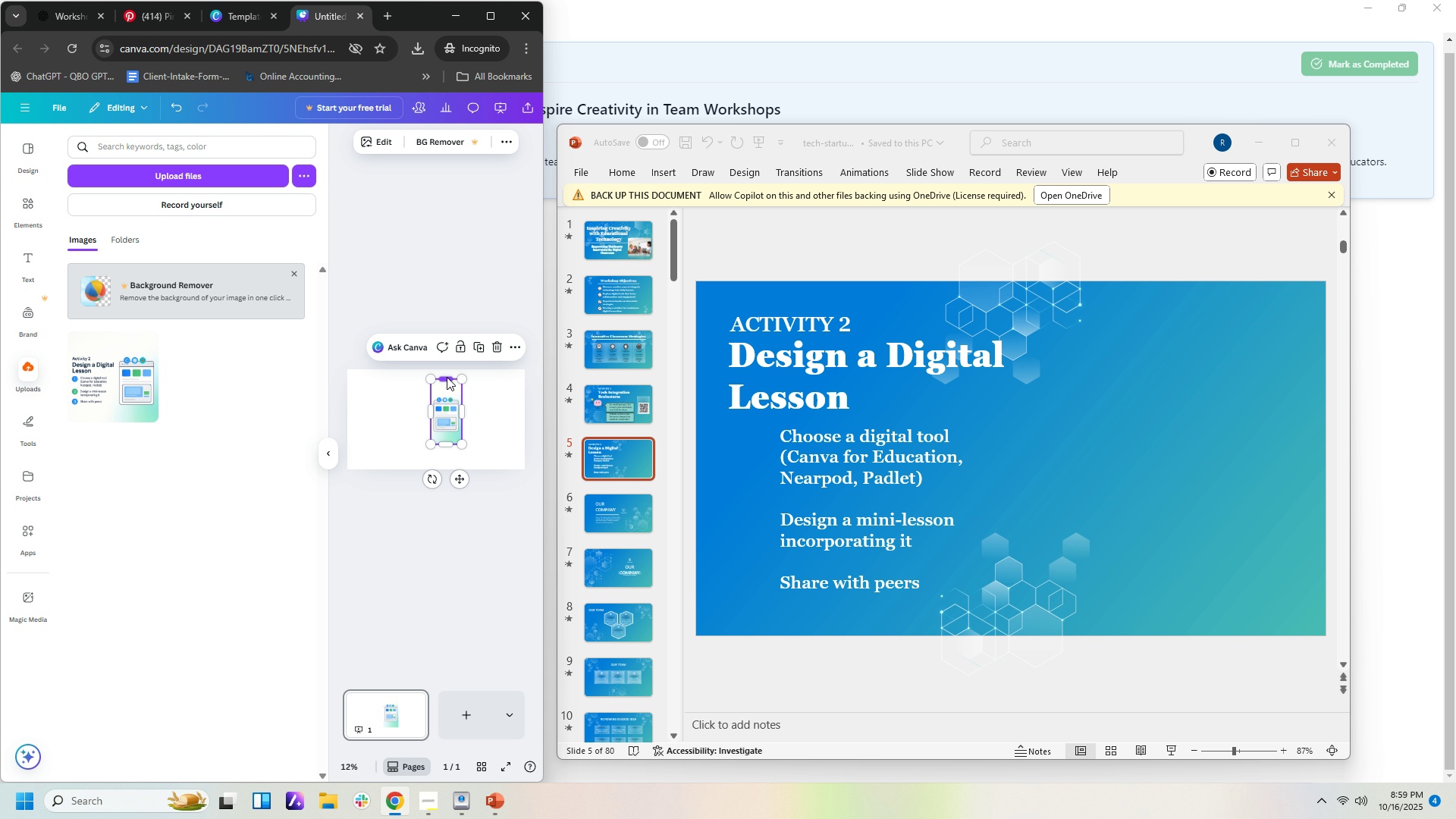 
left_click_drag(start_coordinate=[446, 378], to_coordinate=[445, 392])
 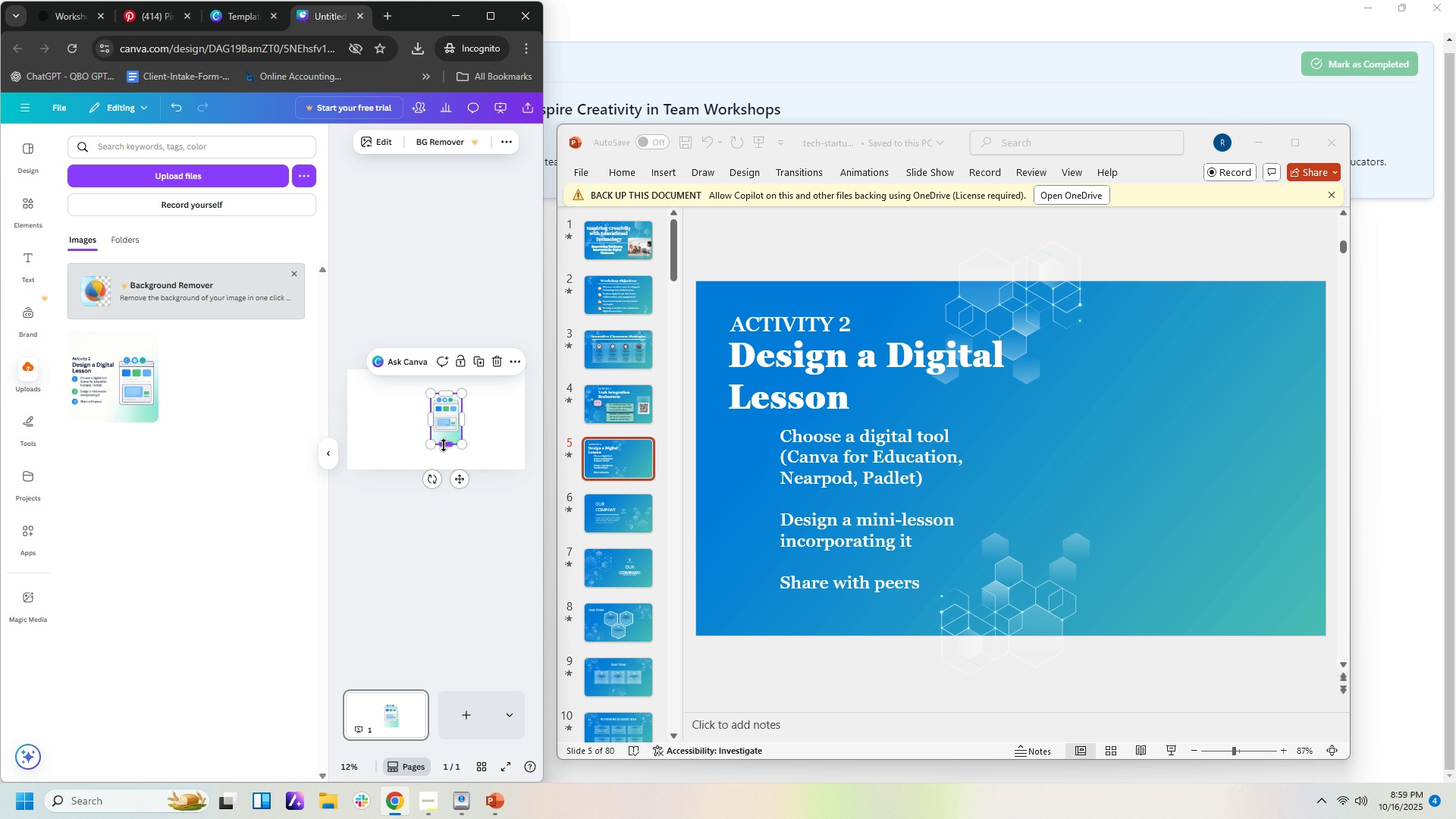 
left_click_drag(start_coordinate=[444, 444], to_coordinate=[446, 433])
 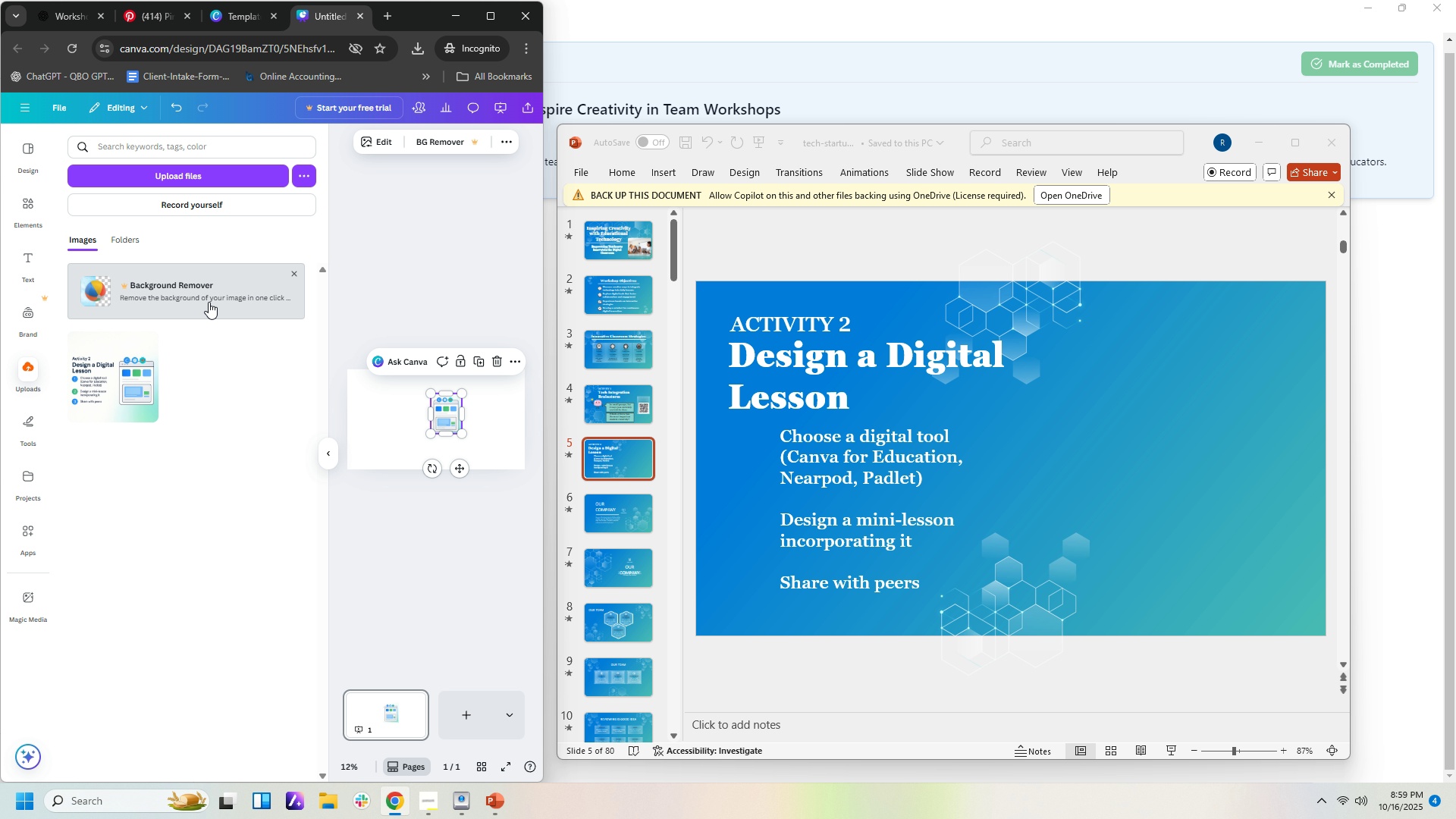 
left_click([209, 302])
 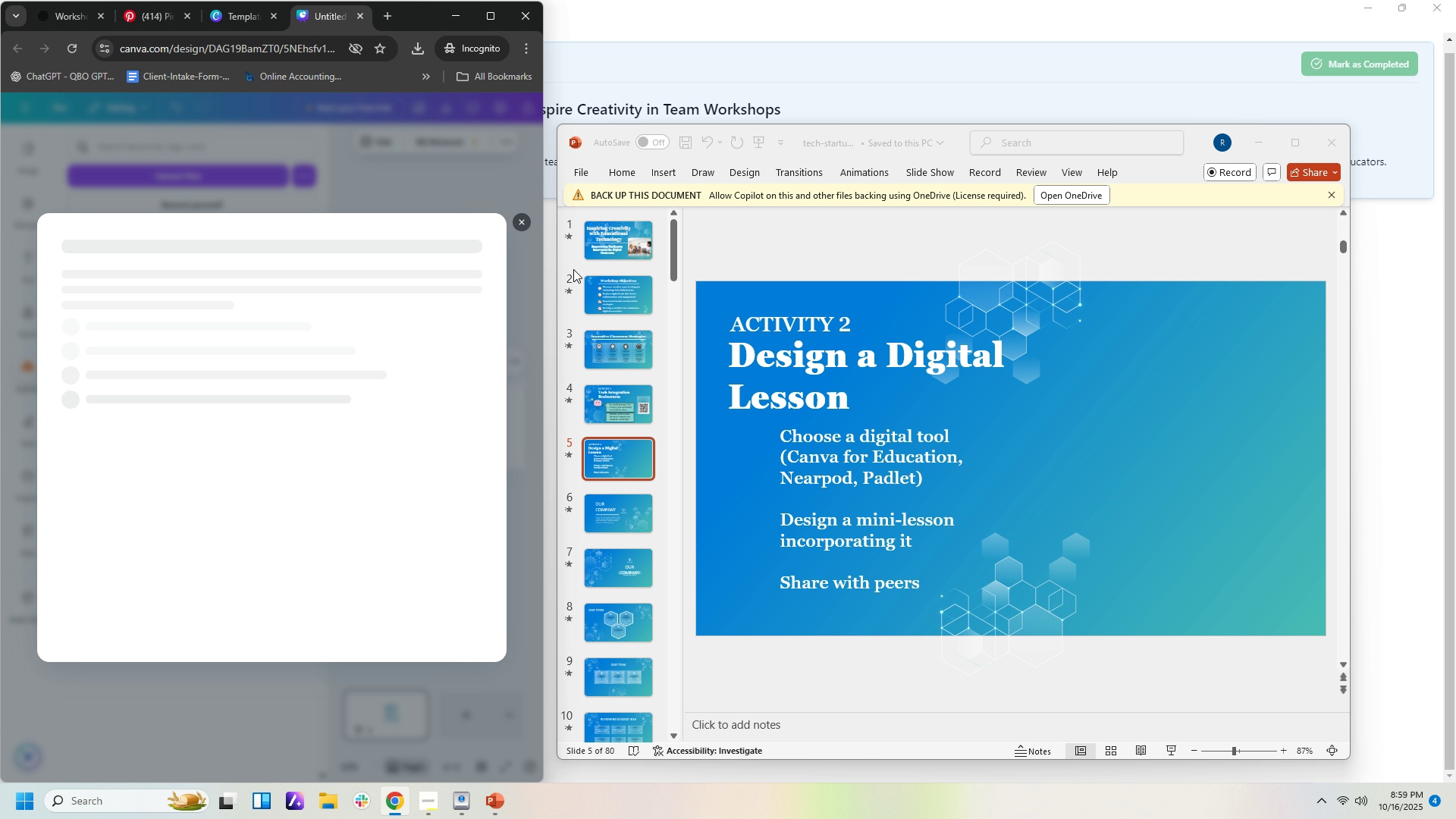 
wait(8.49)
 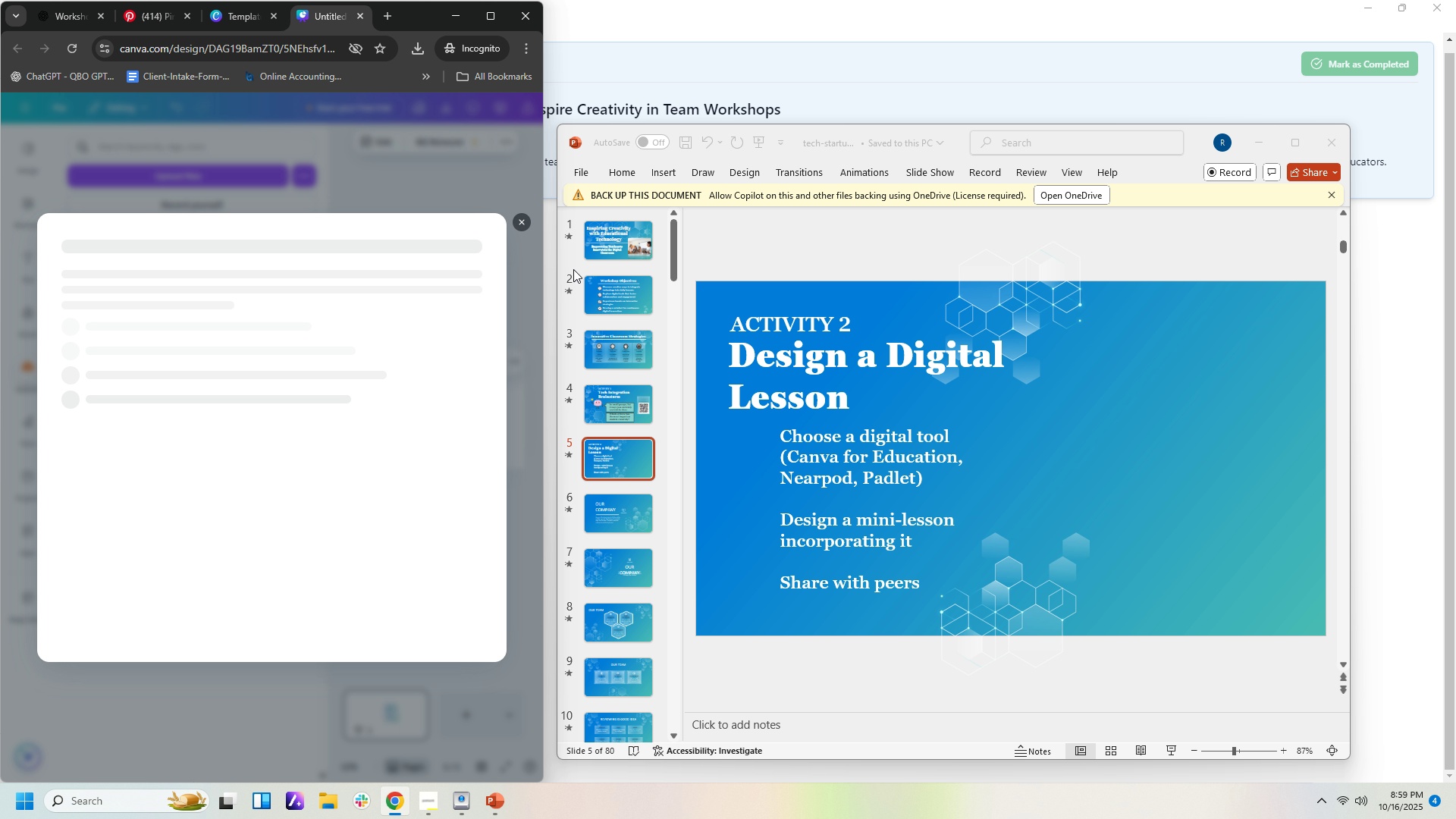 
left_click([522, 216])
 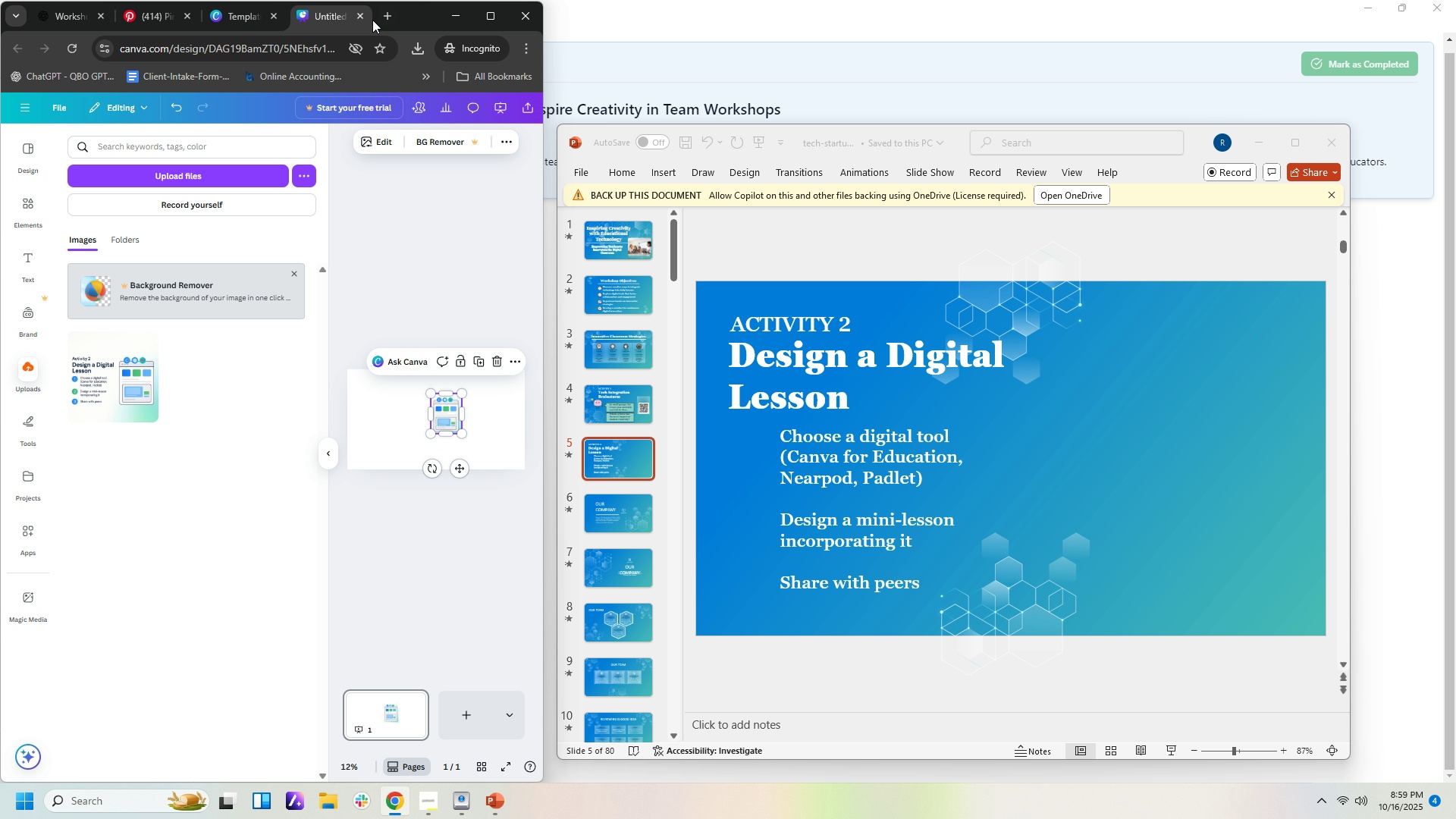 
left_click([364, 14])
 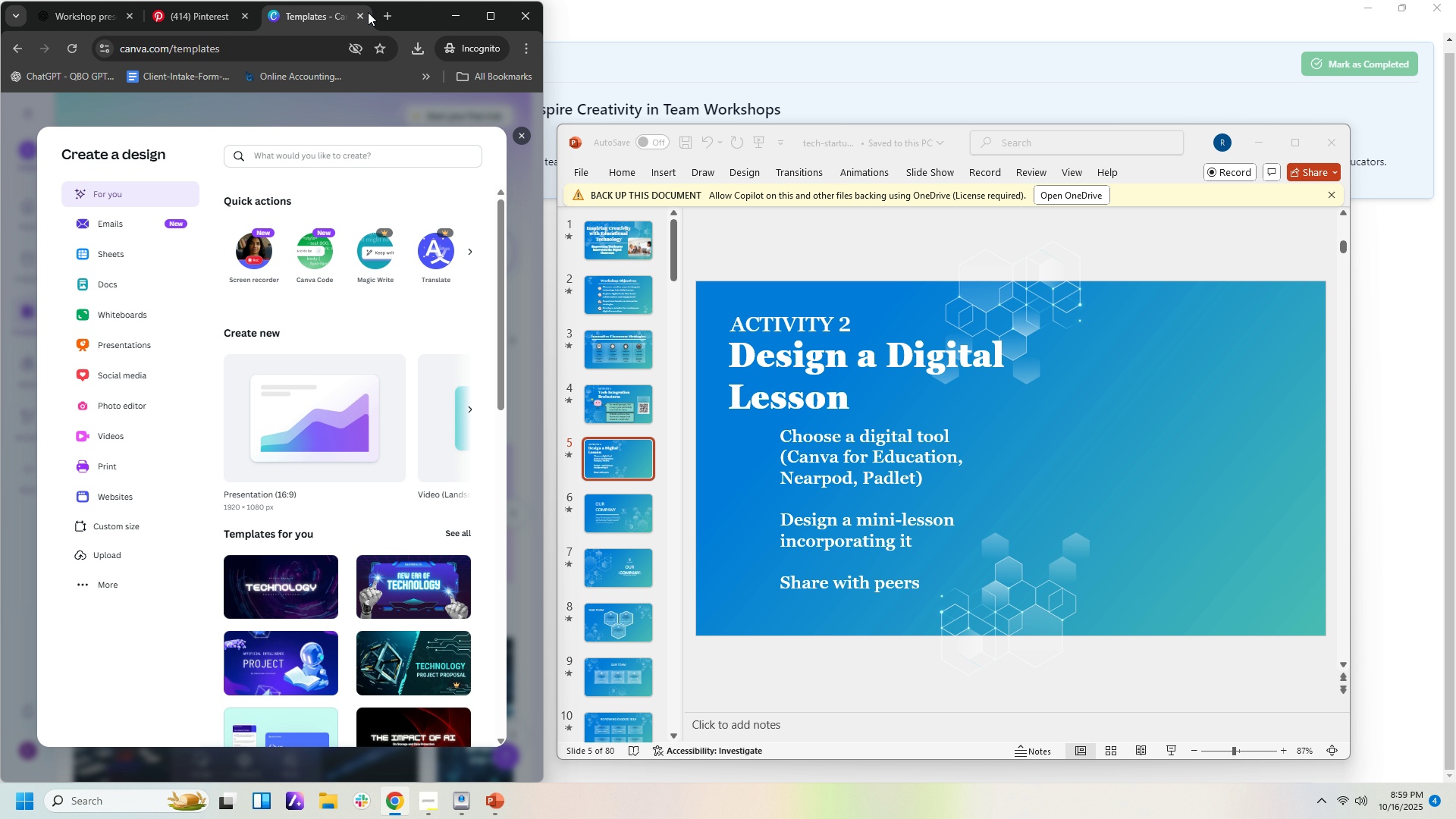 
left_click([355, 15])
 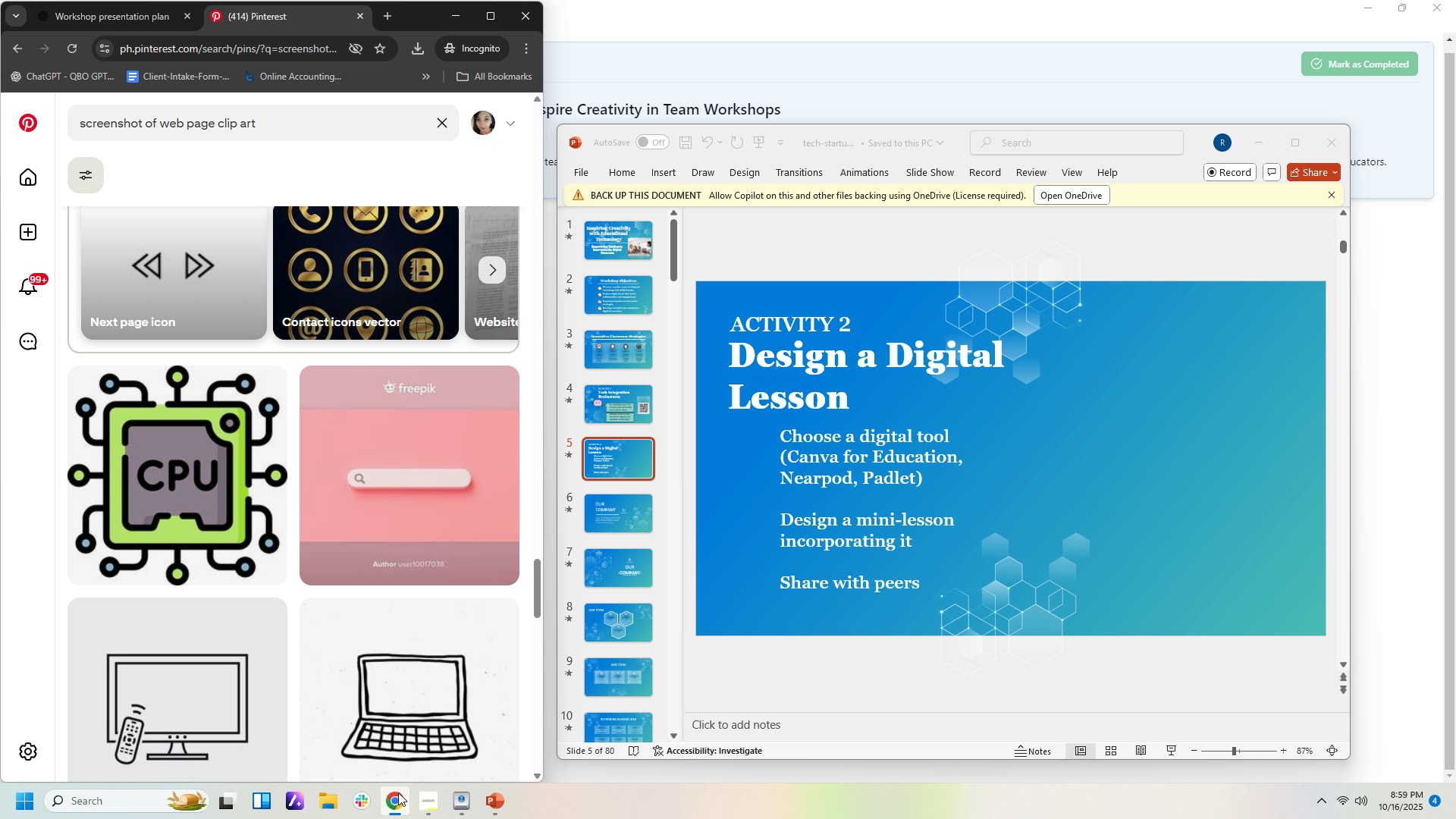 
right_click([397, 792])
 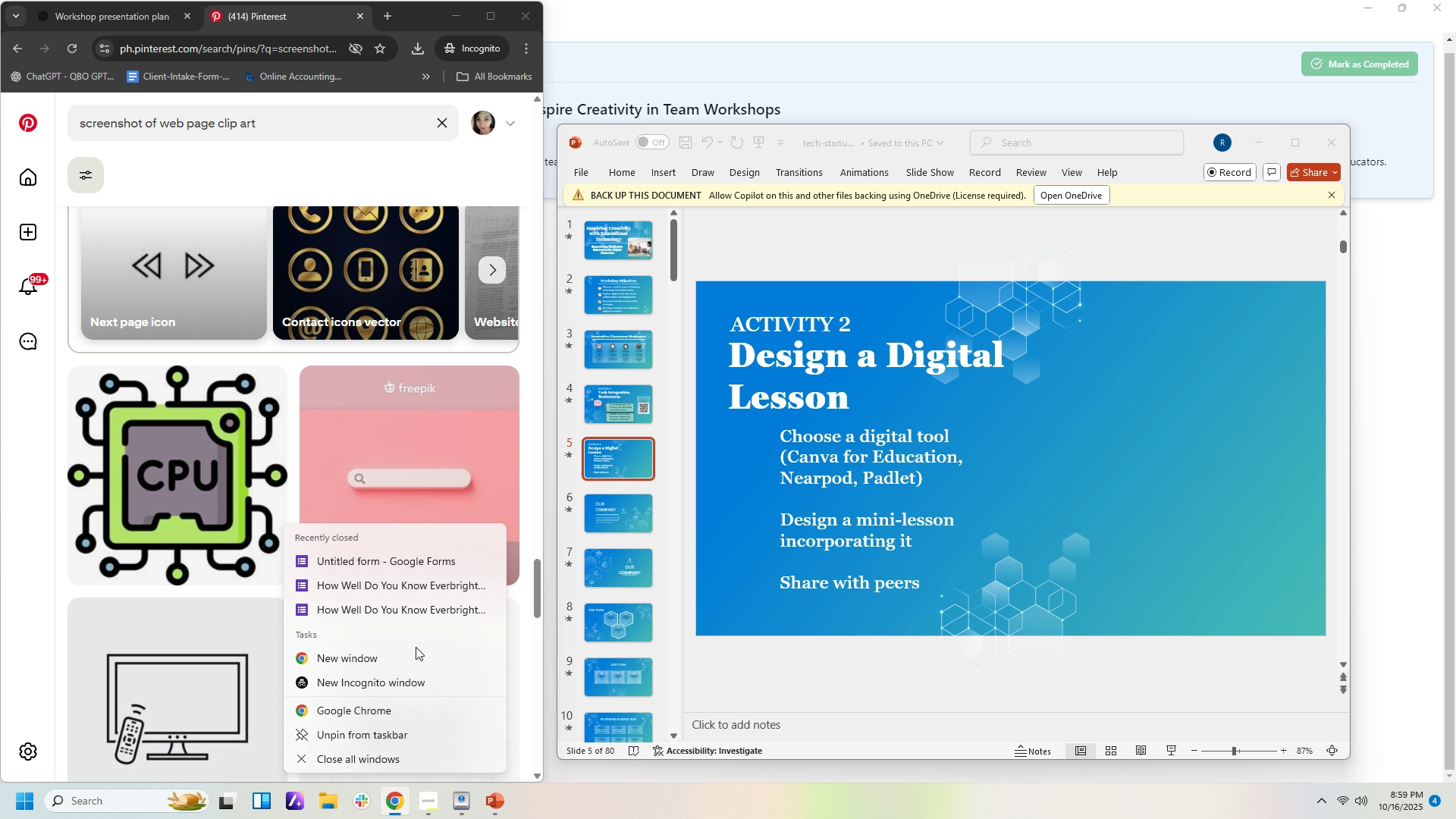 
left_click([416, 654])
 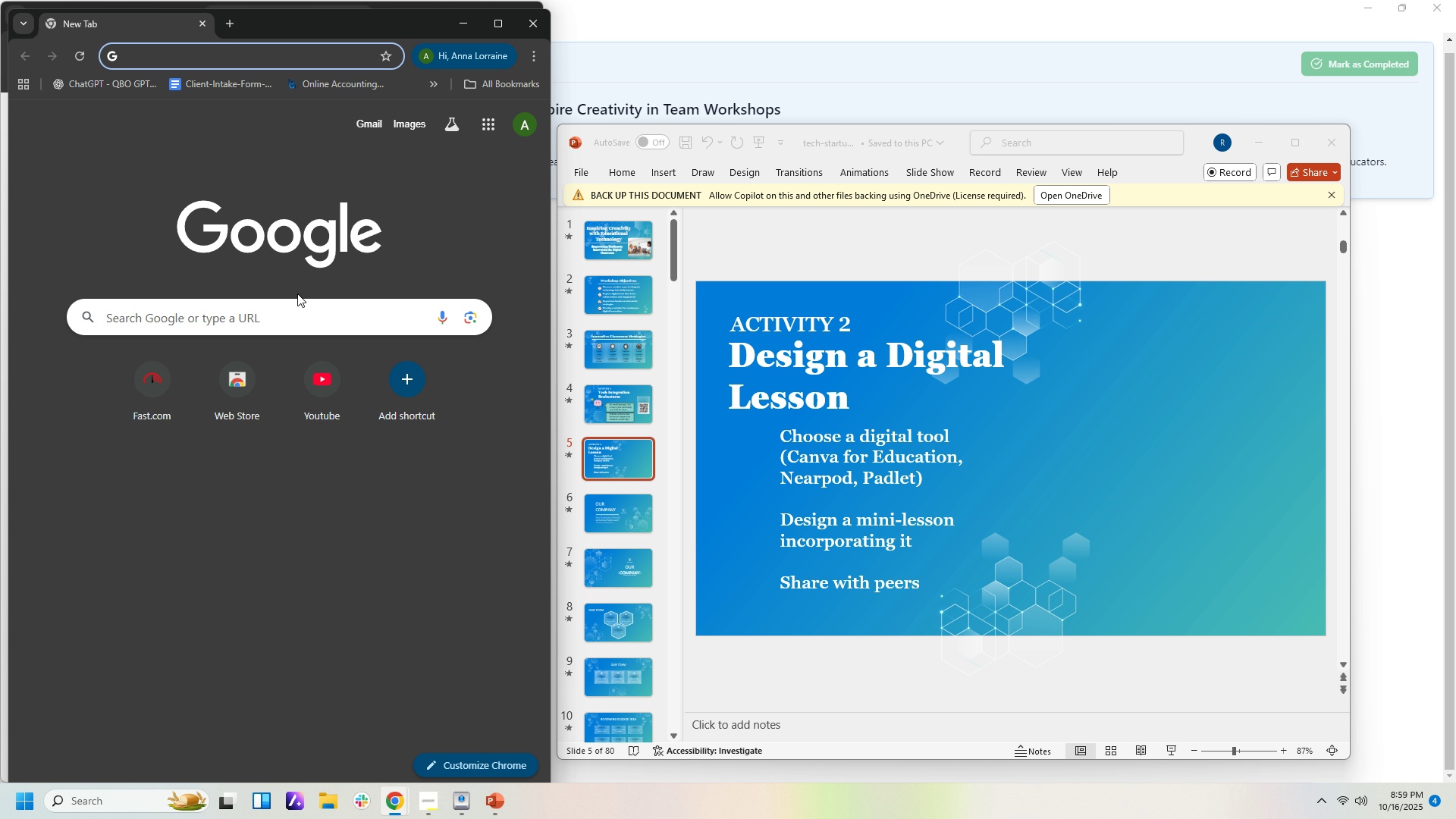 
left_click([297, 331])
 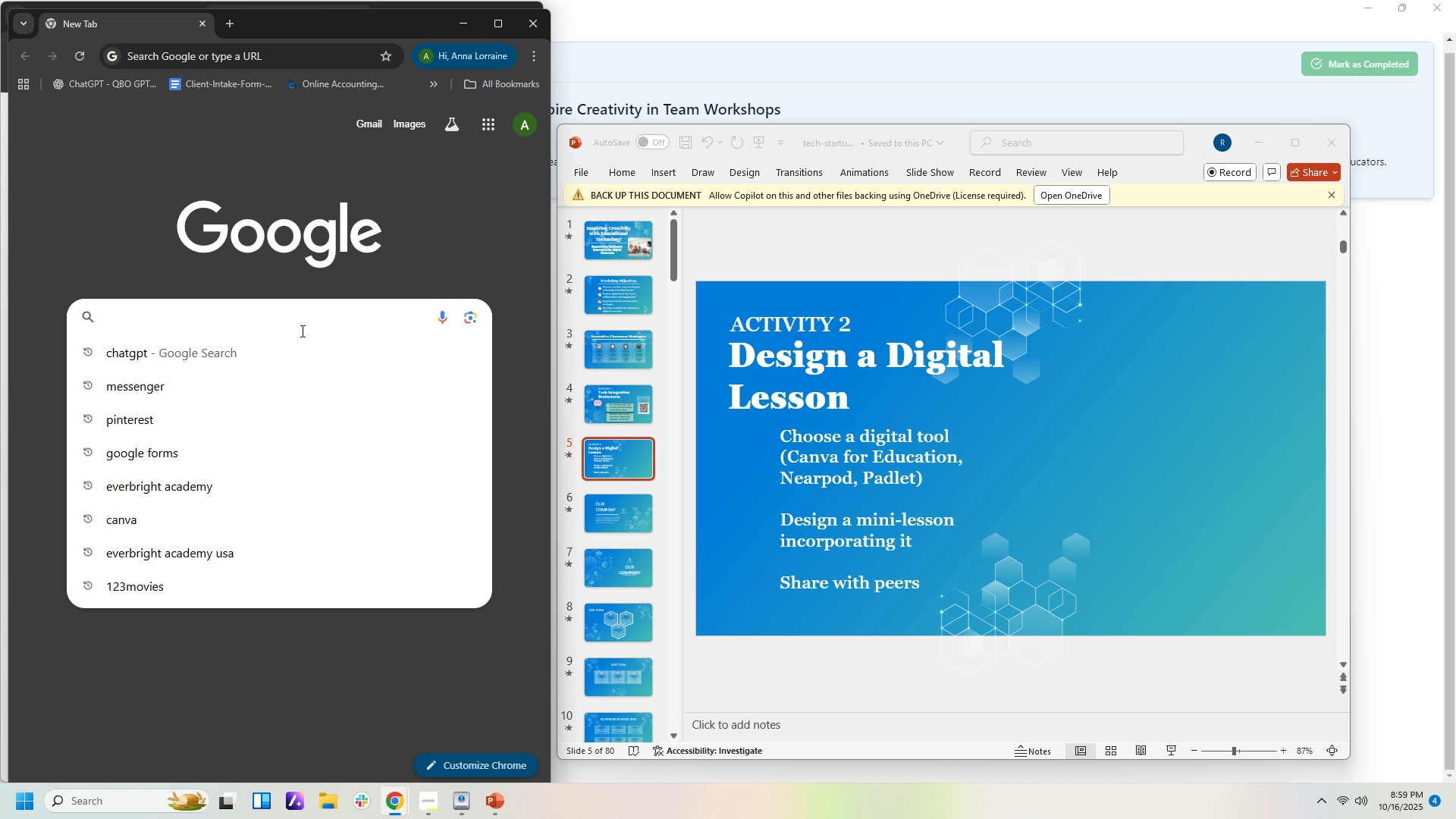 
type(canva)
 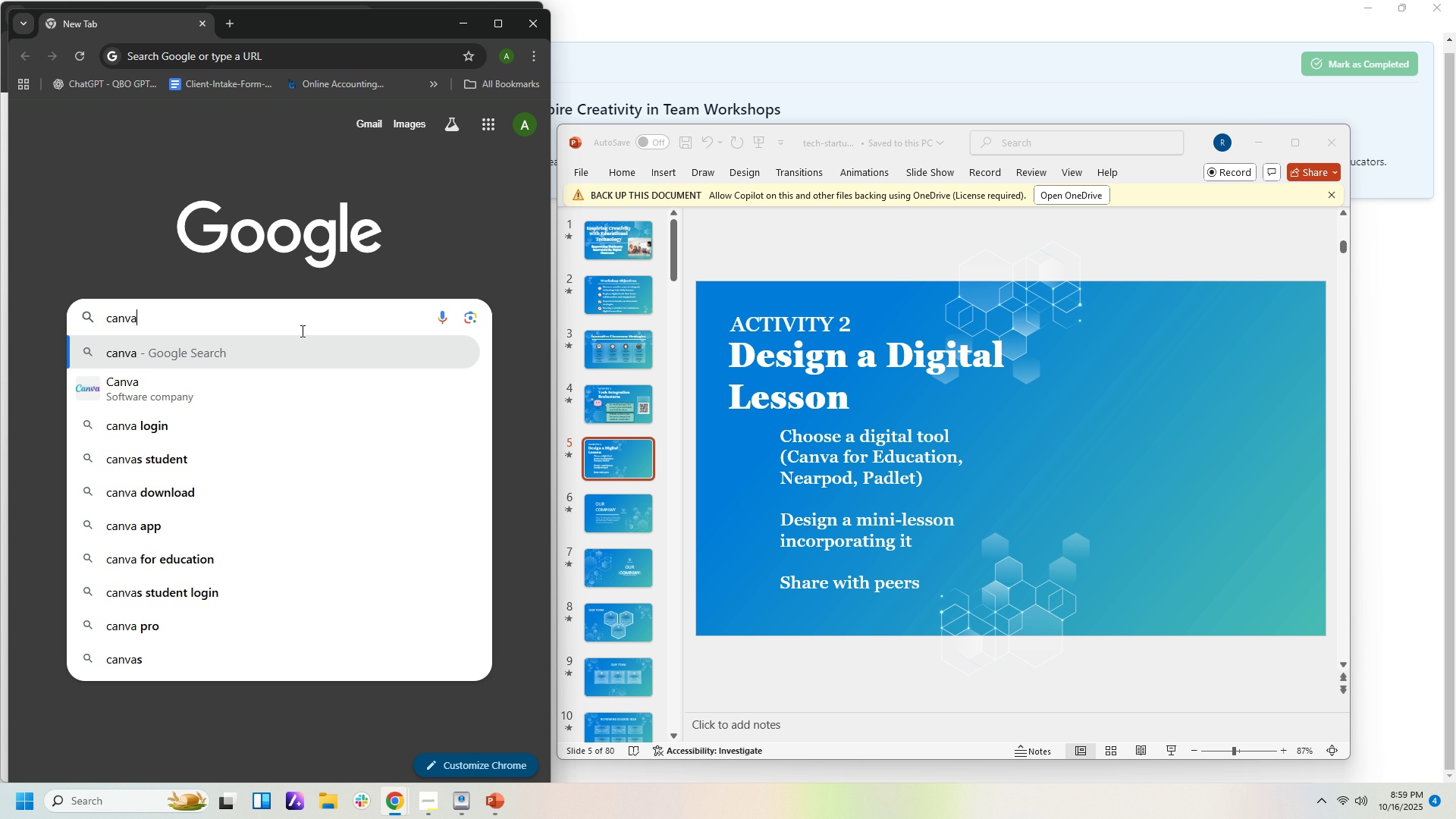 
key(Enter)
 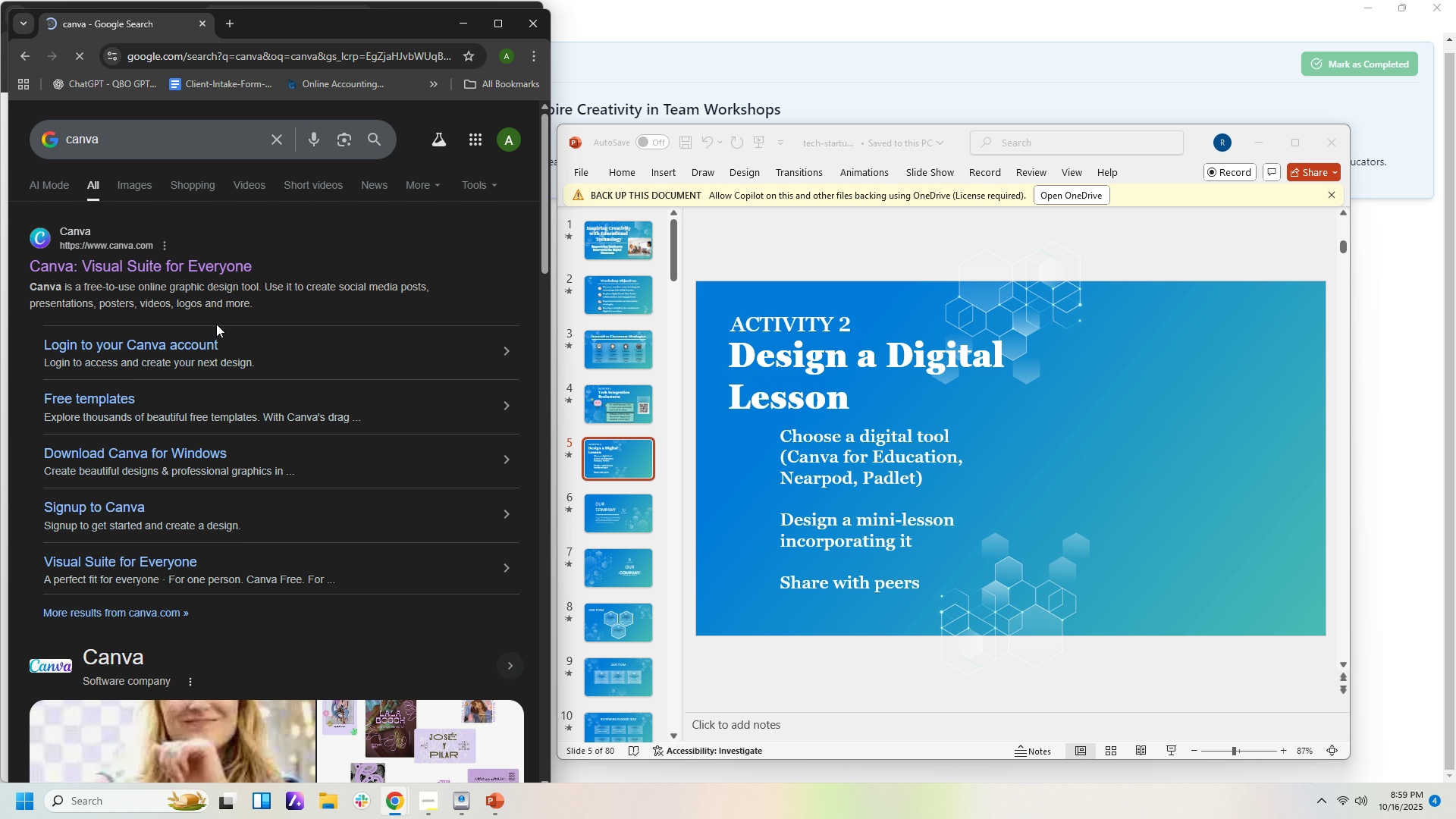 
left_click([207, 270])
 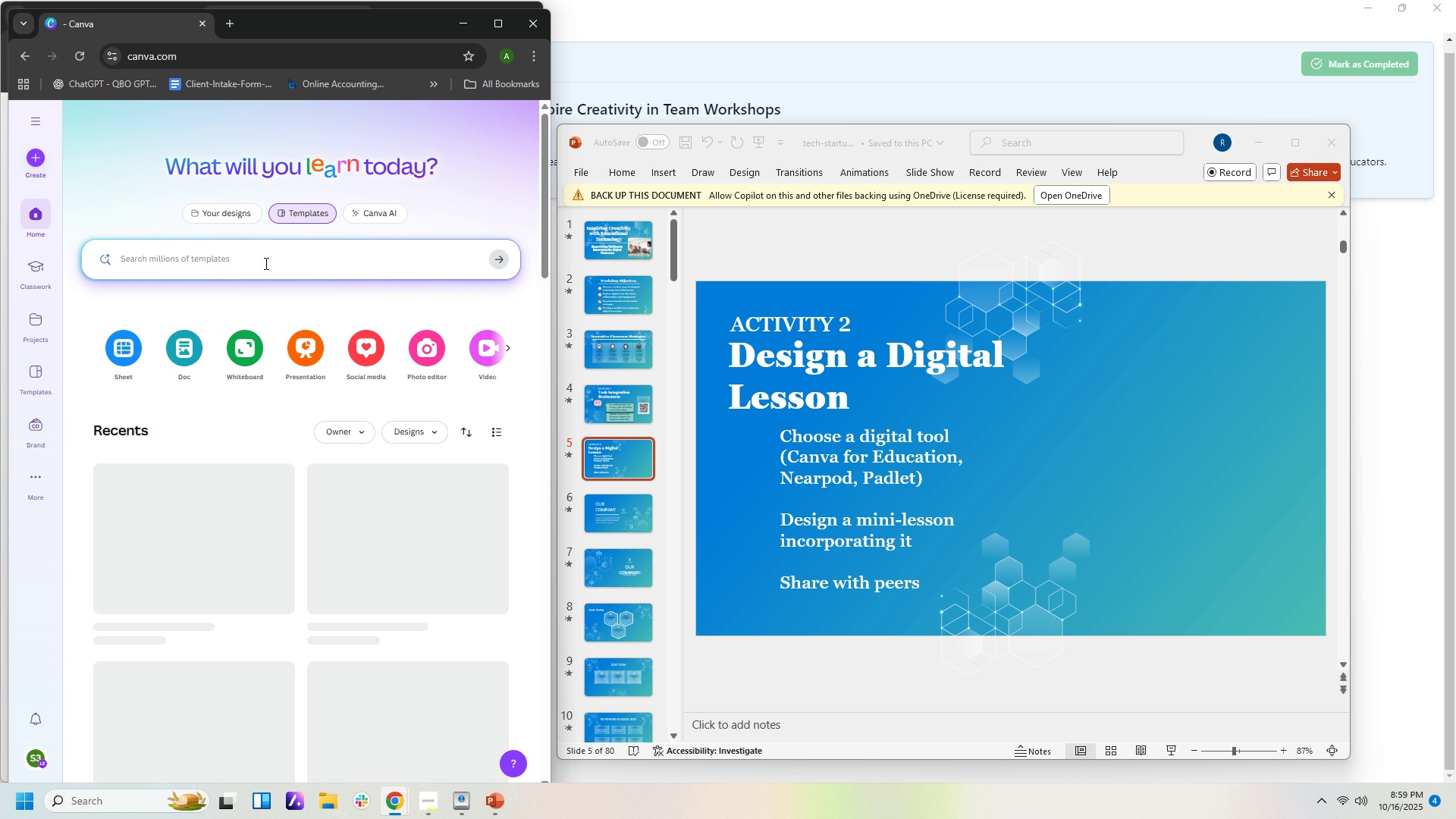 
wait(5.31)
 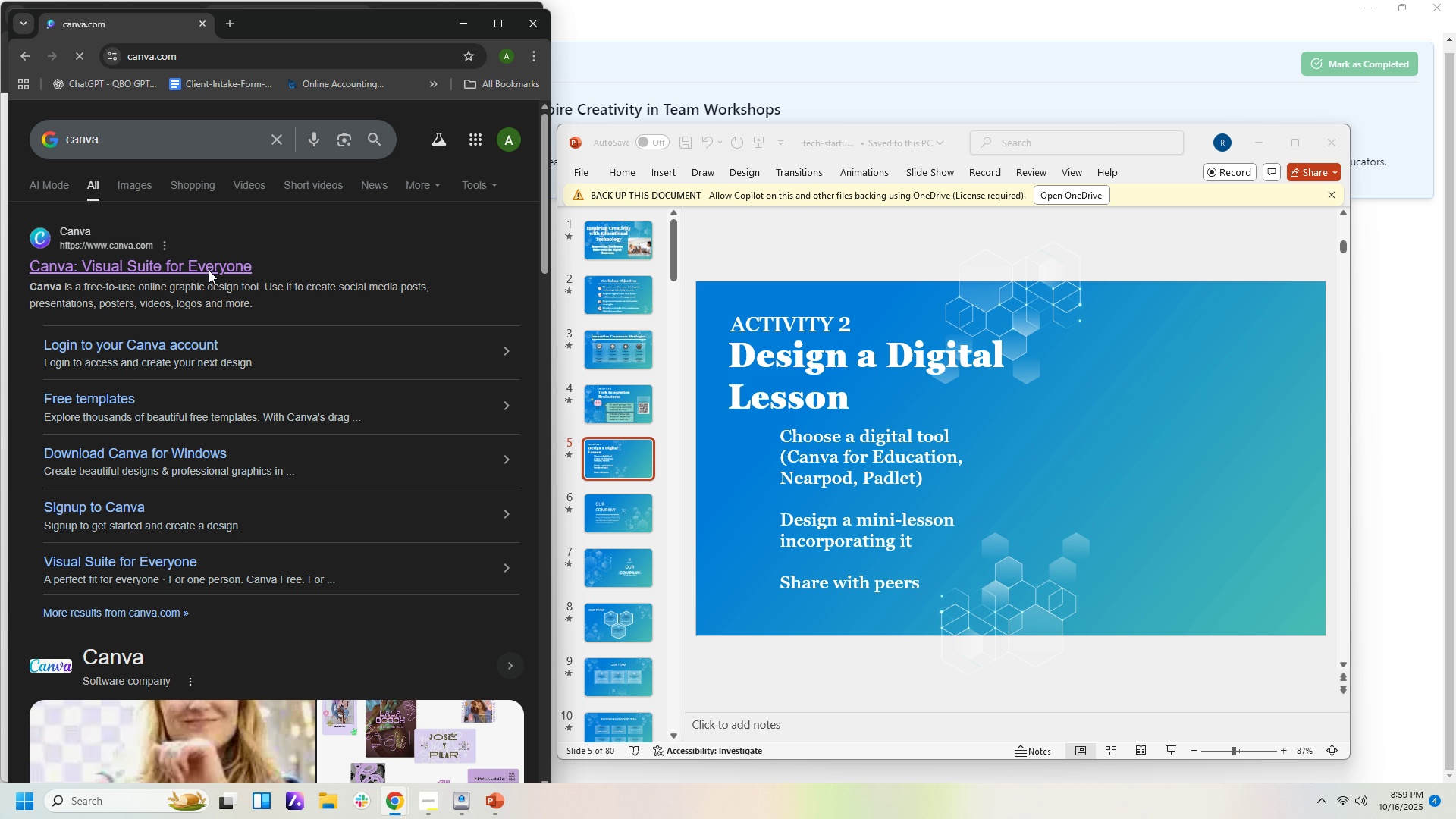 
left_click([266, 271])
 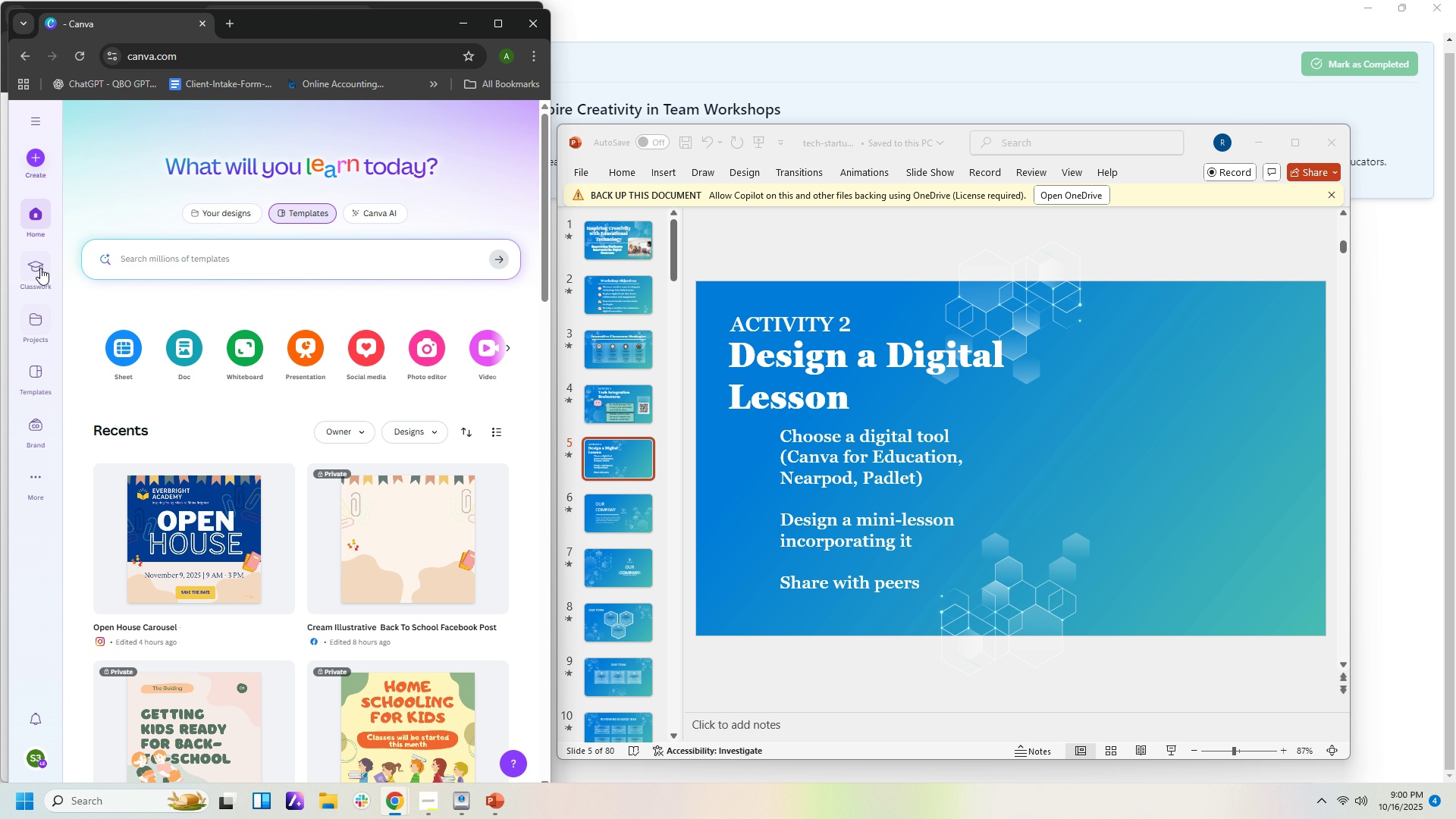 
wait(6.4)
 